 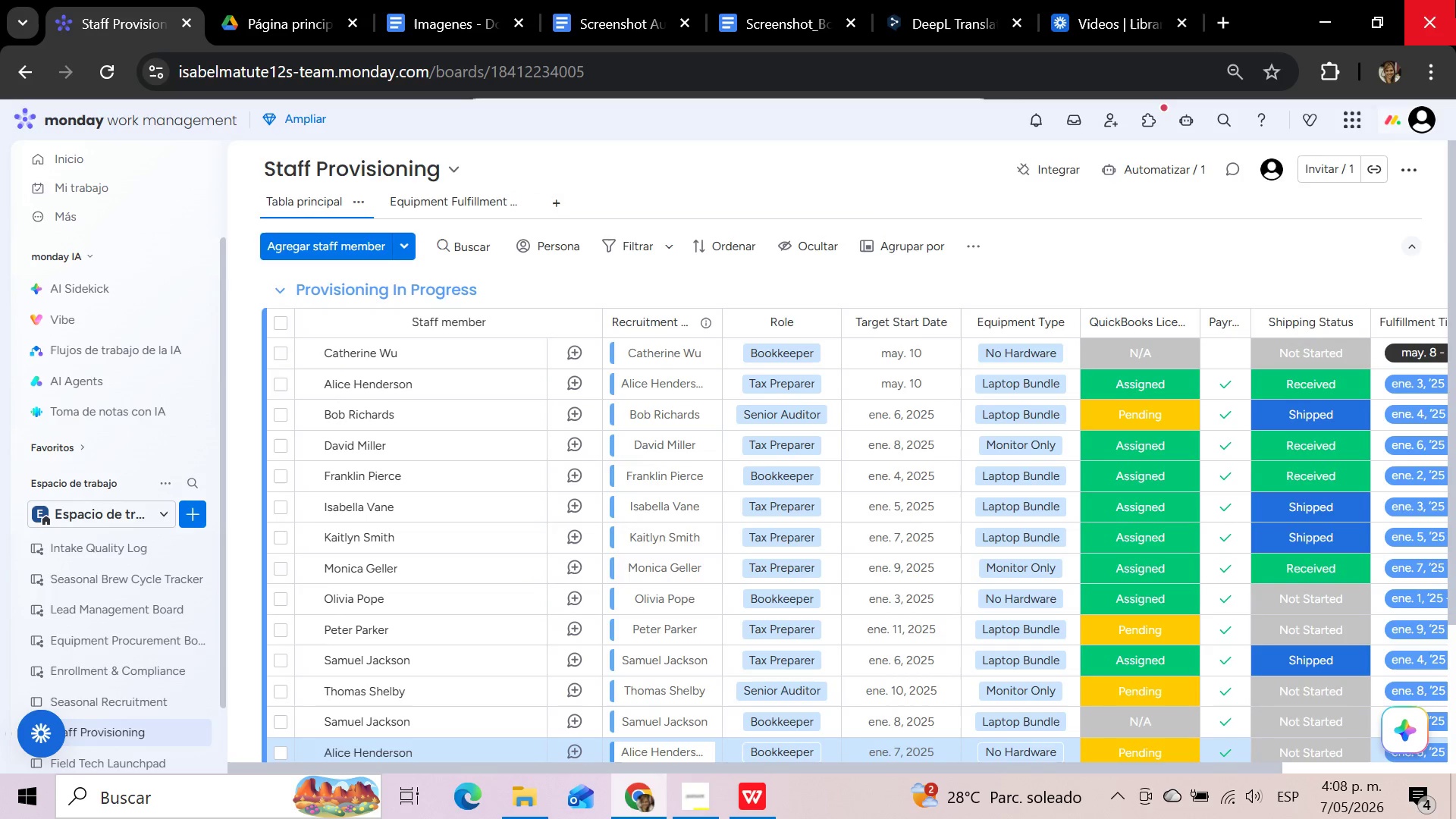 
left_click([136, 693])
 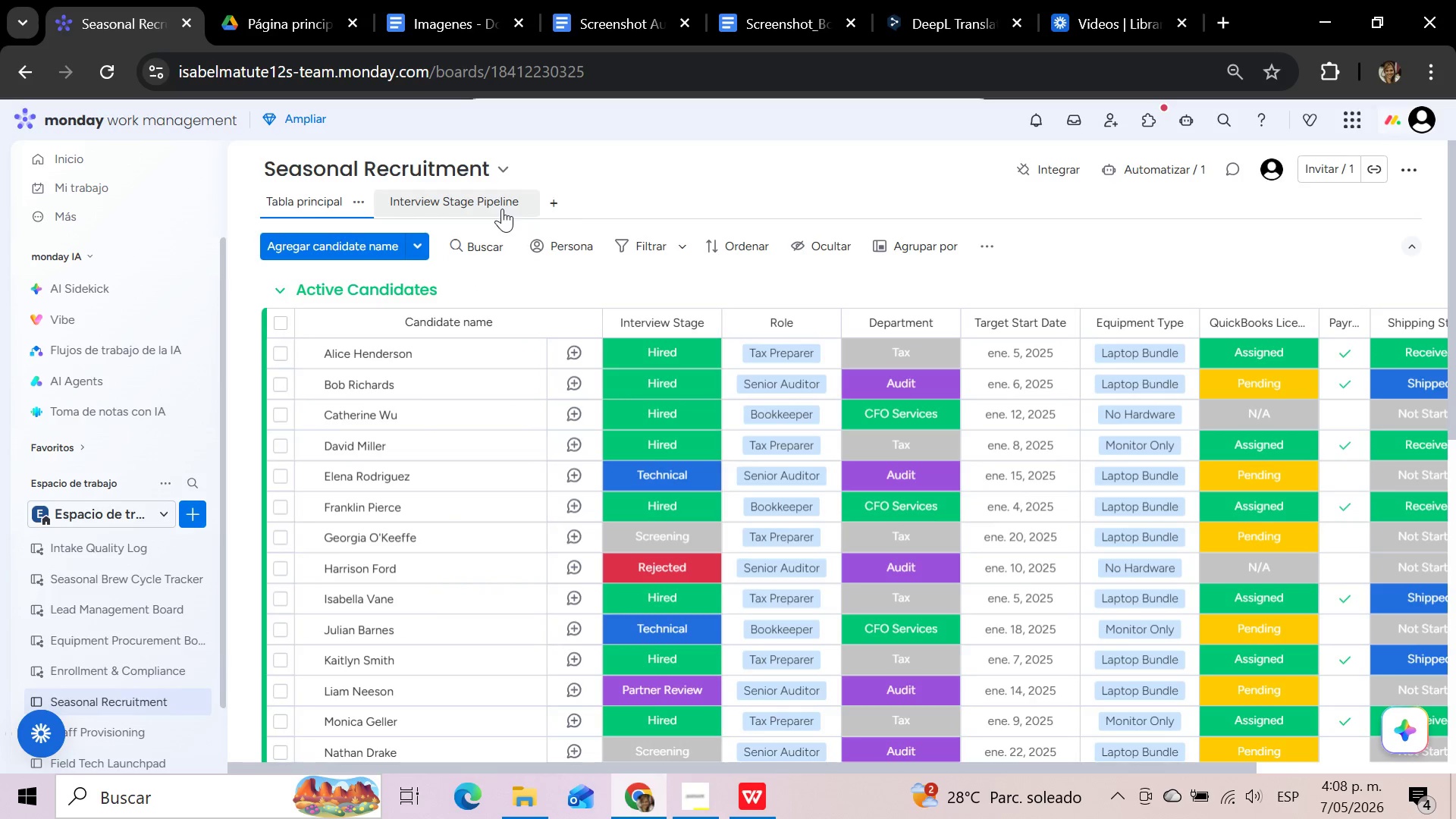 
left_click([466, 199])
 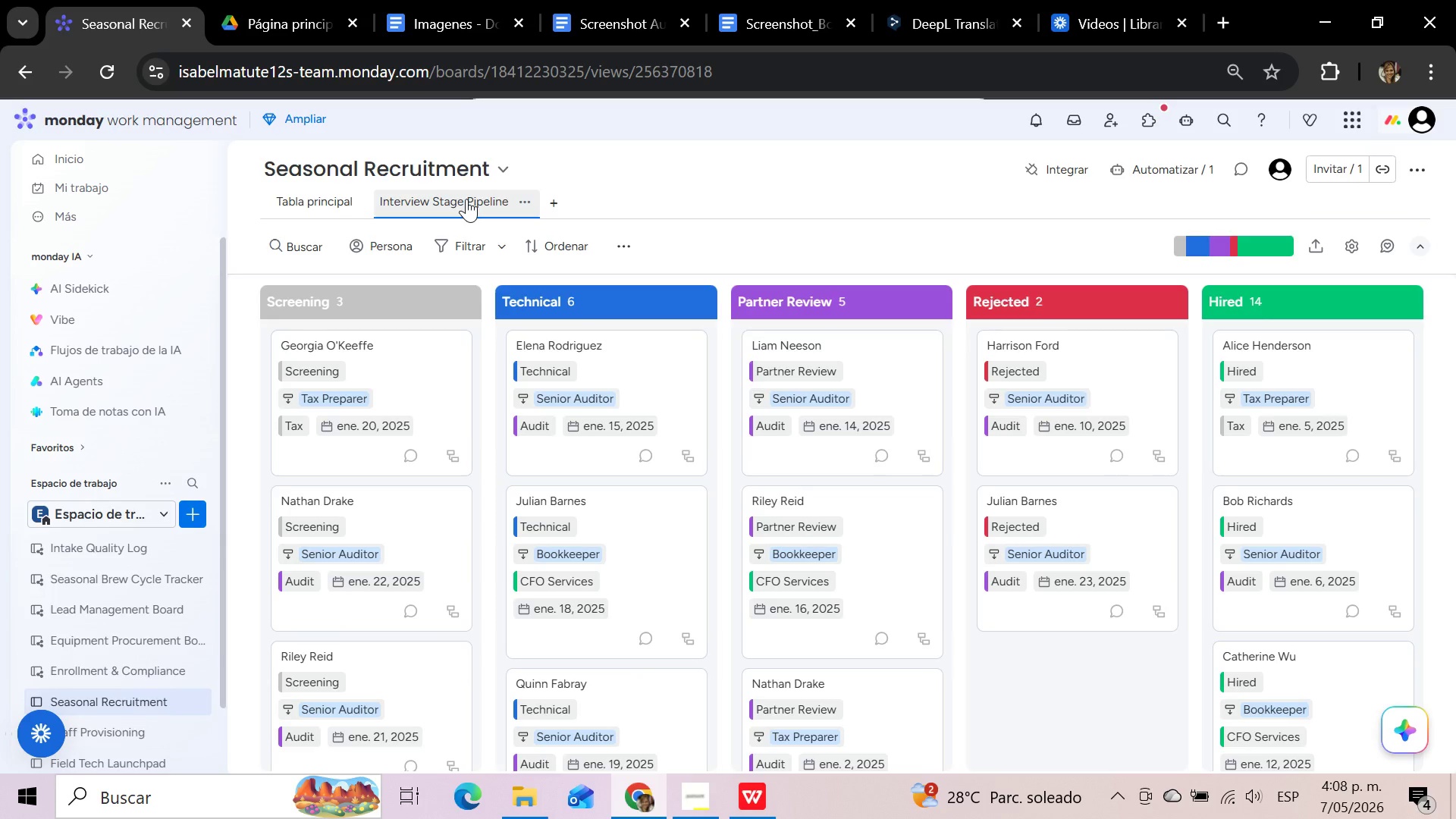 
wait(6.61)
 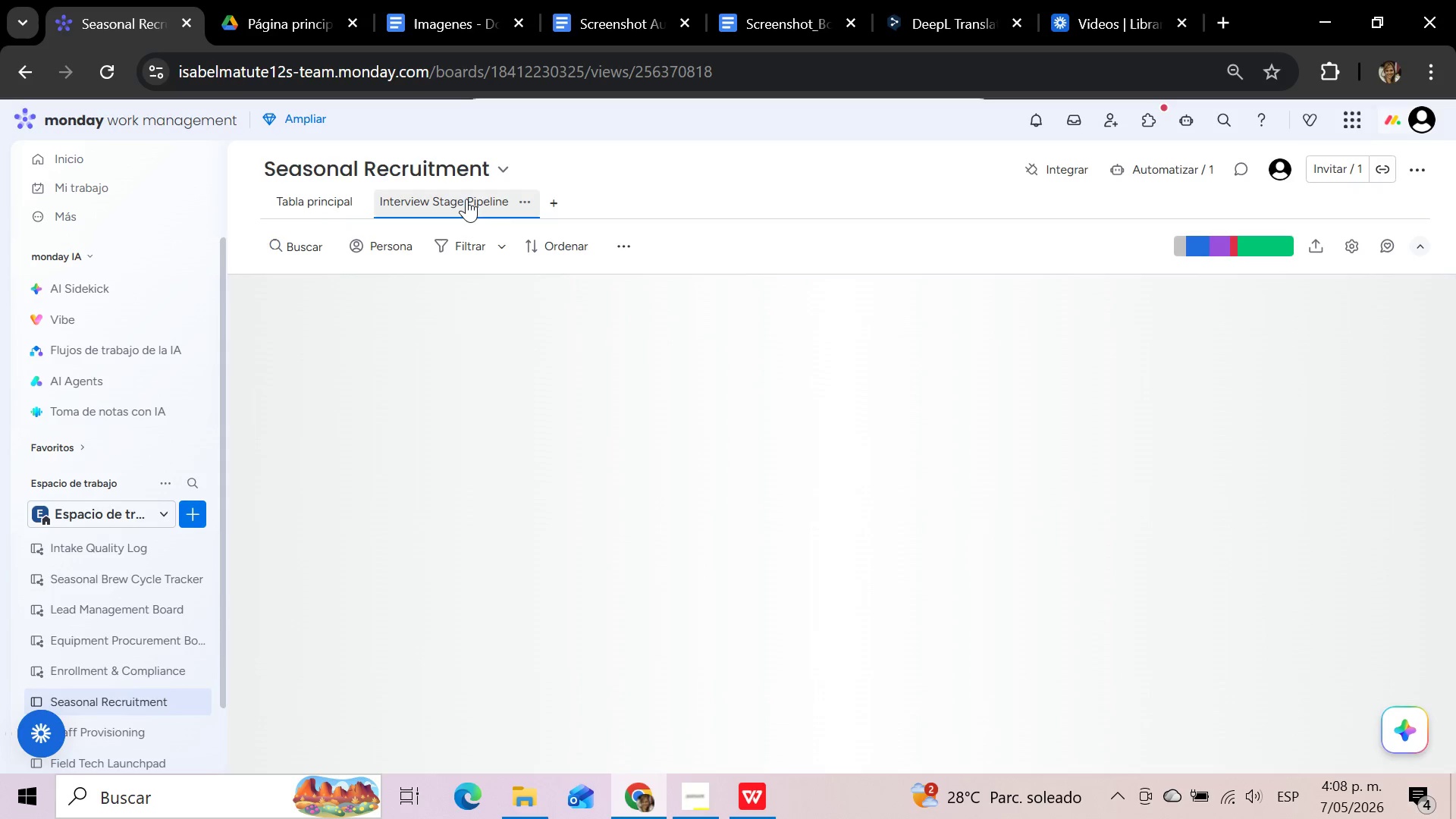 
left_click([328, 199])
 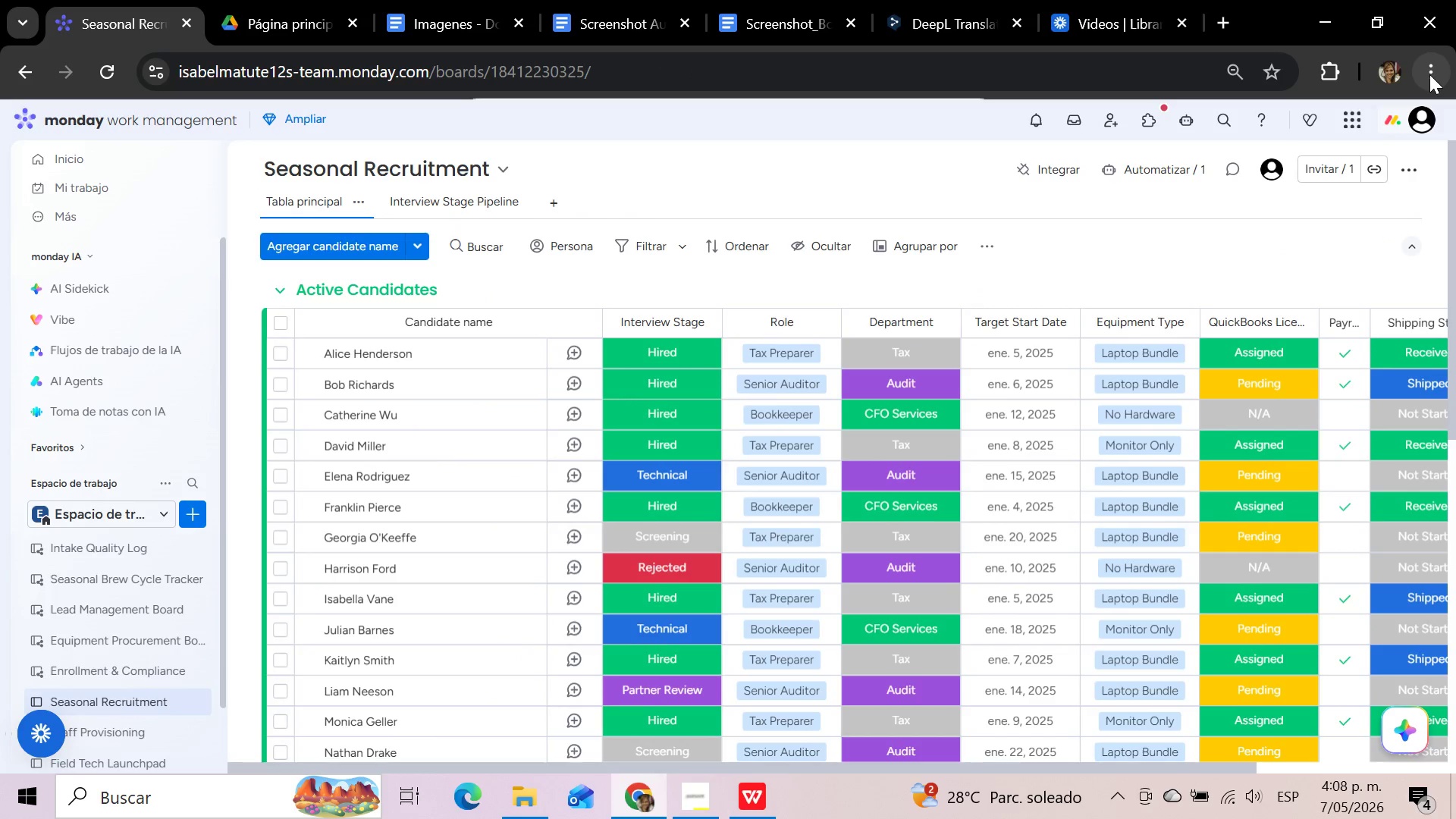 
wait(5.02)
 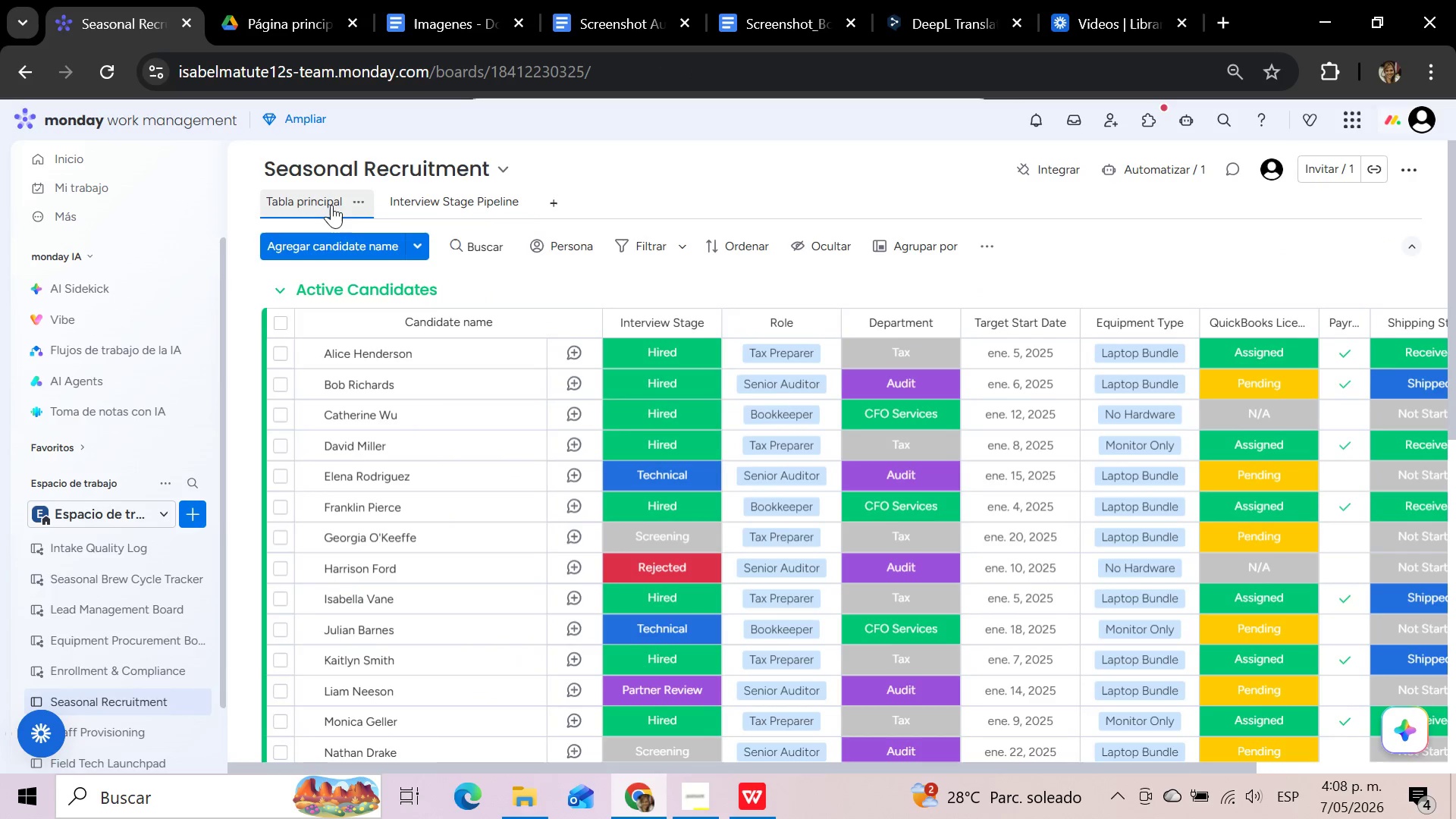 
left_click([1429, 74])
 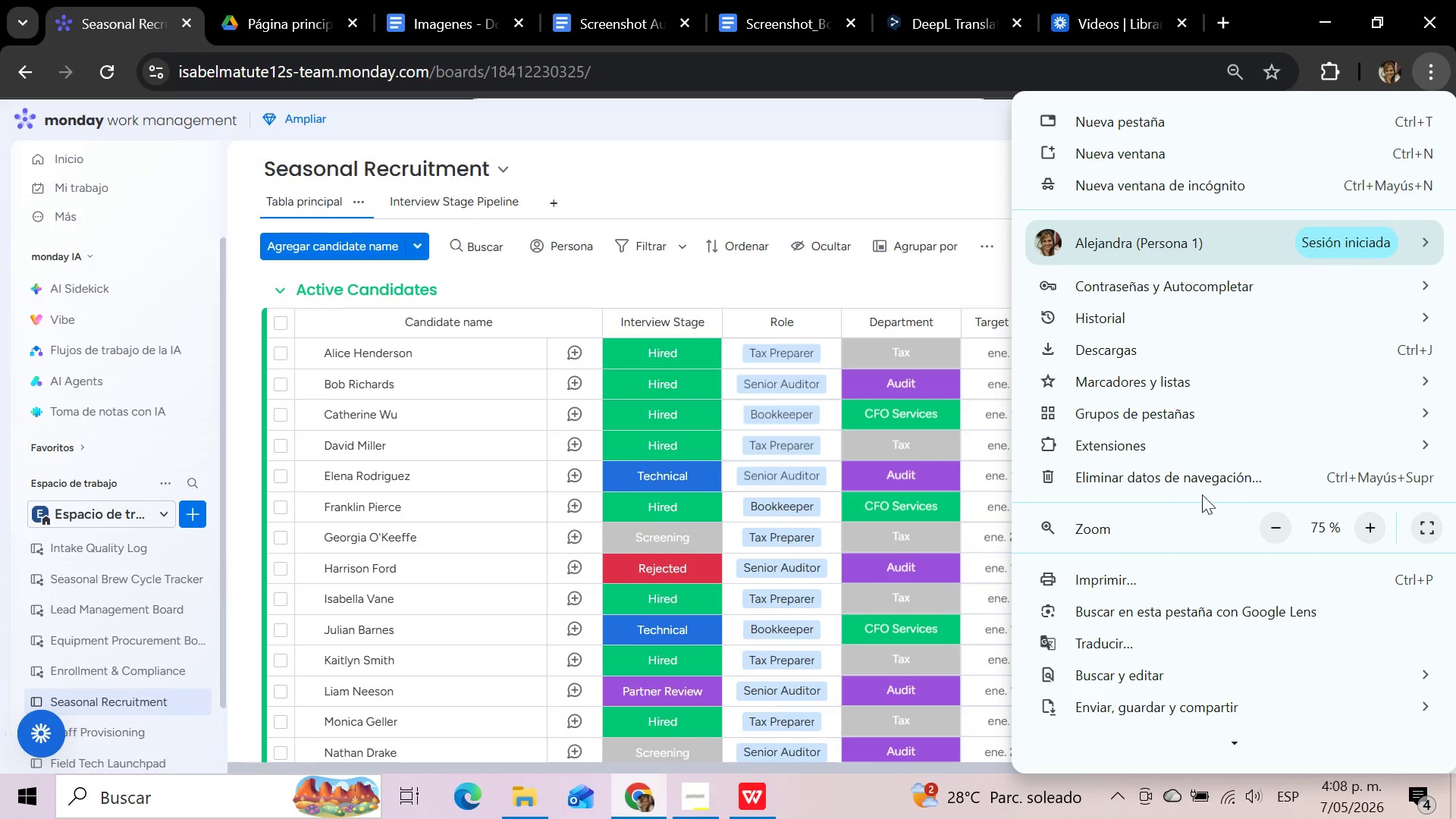 
left_click([1275, 533])
 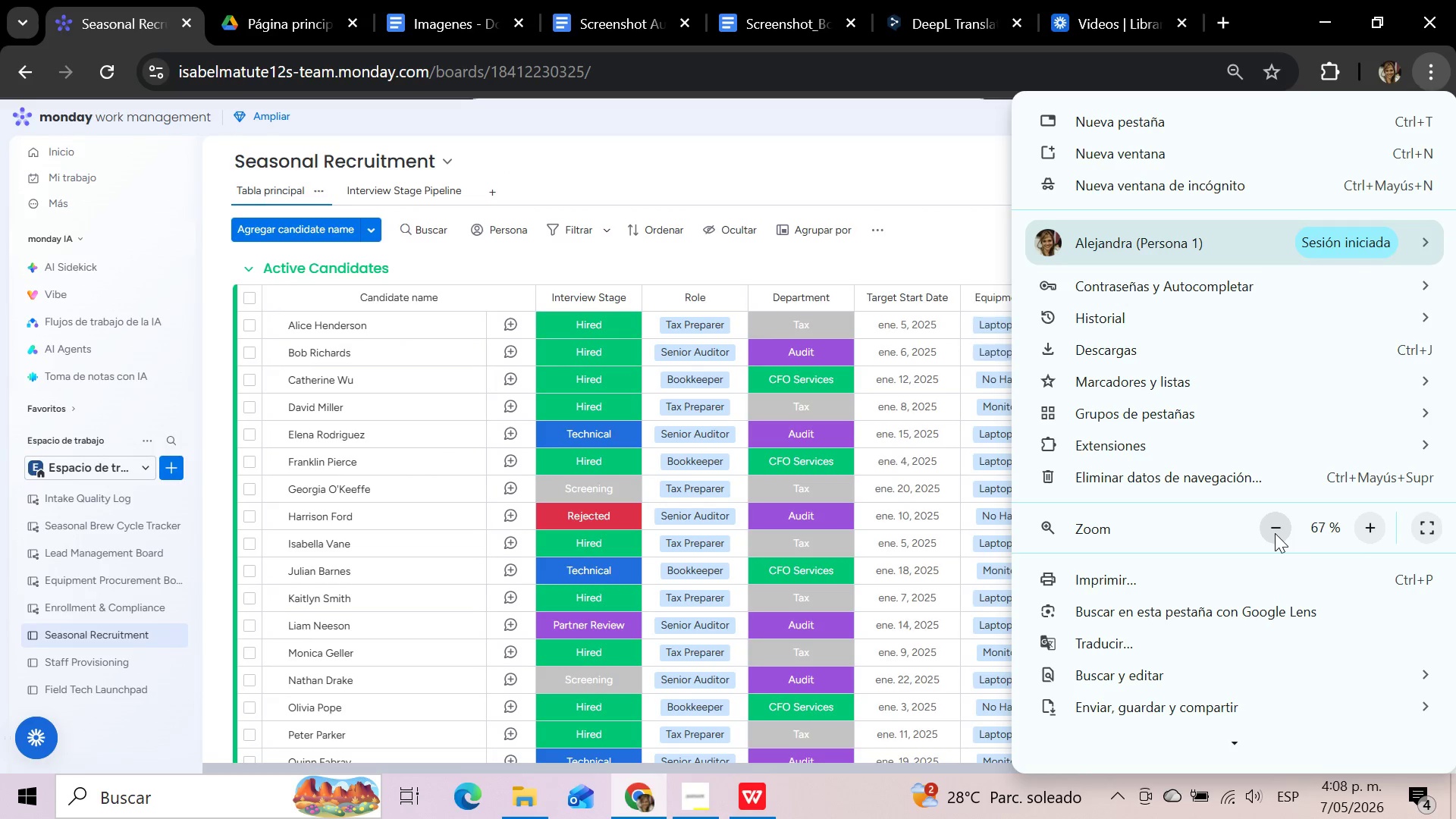 
wait(6.03)
 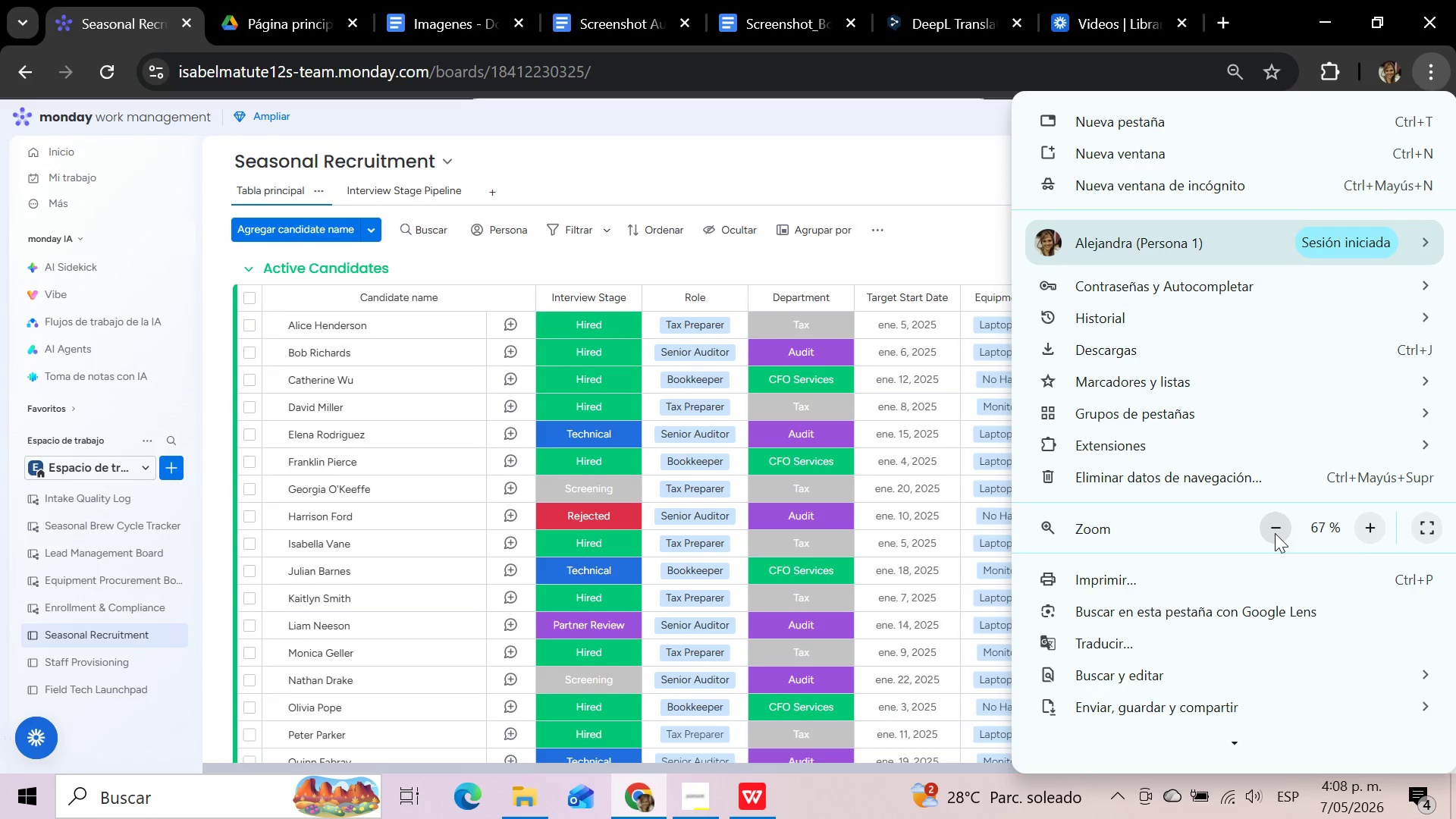 
left_click([1277, 528])
 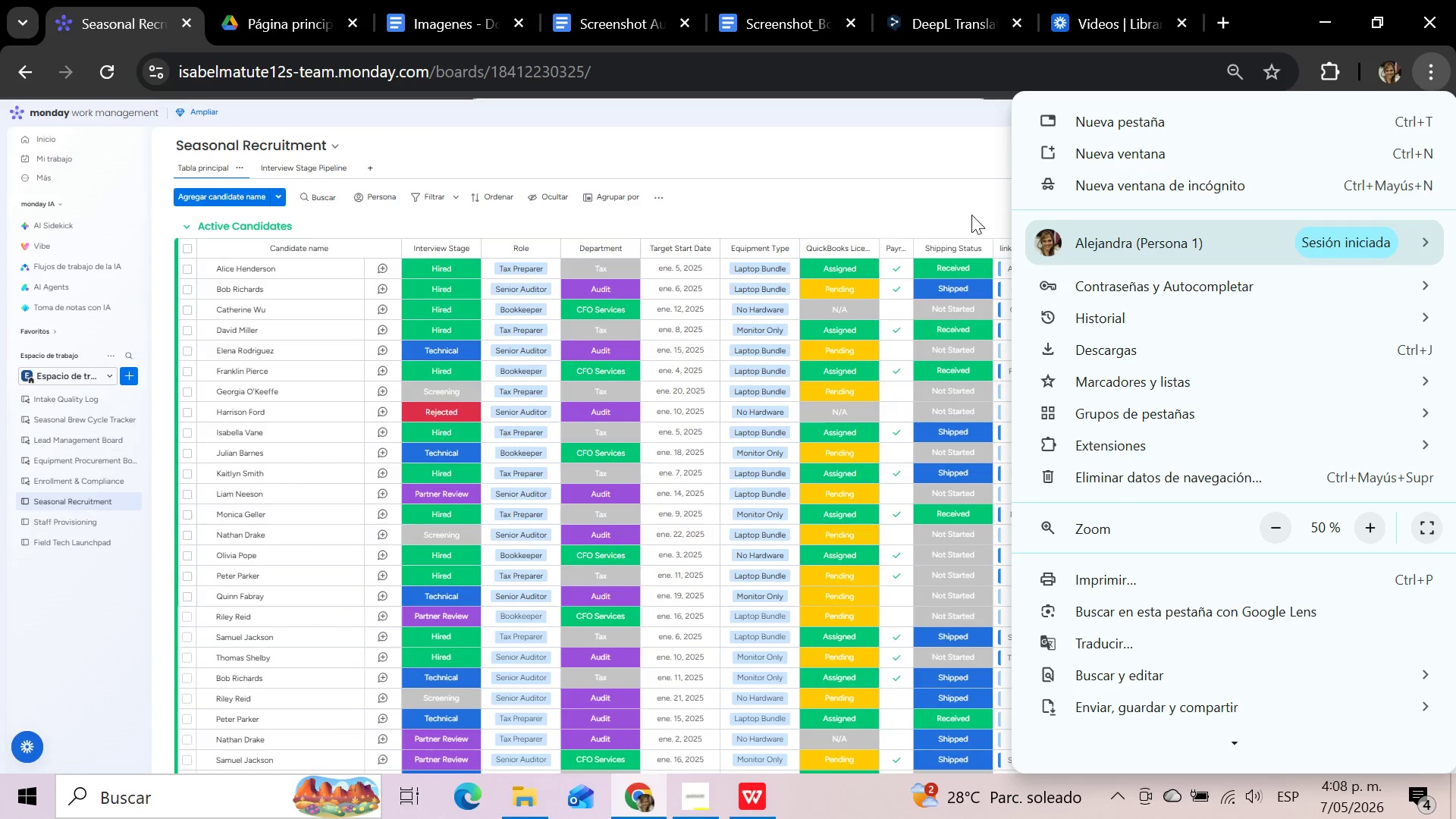 
left_click([972, 185])
 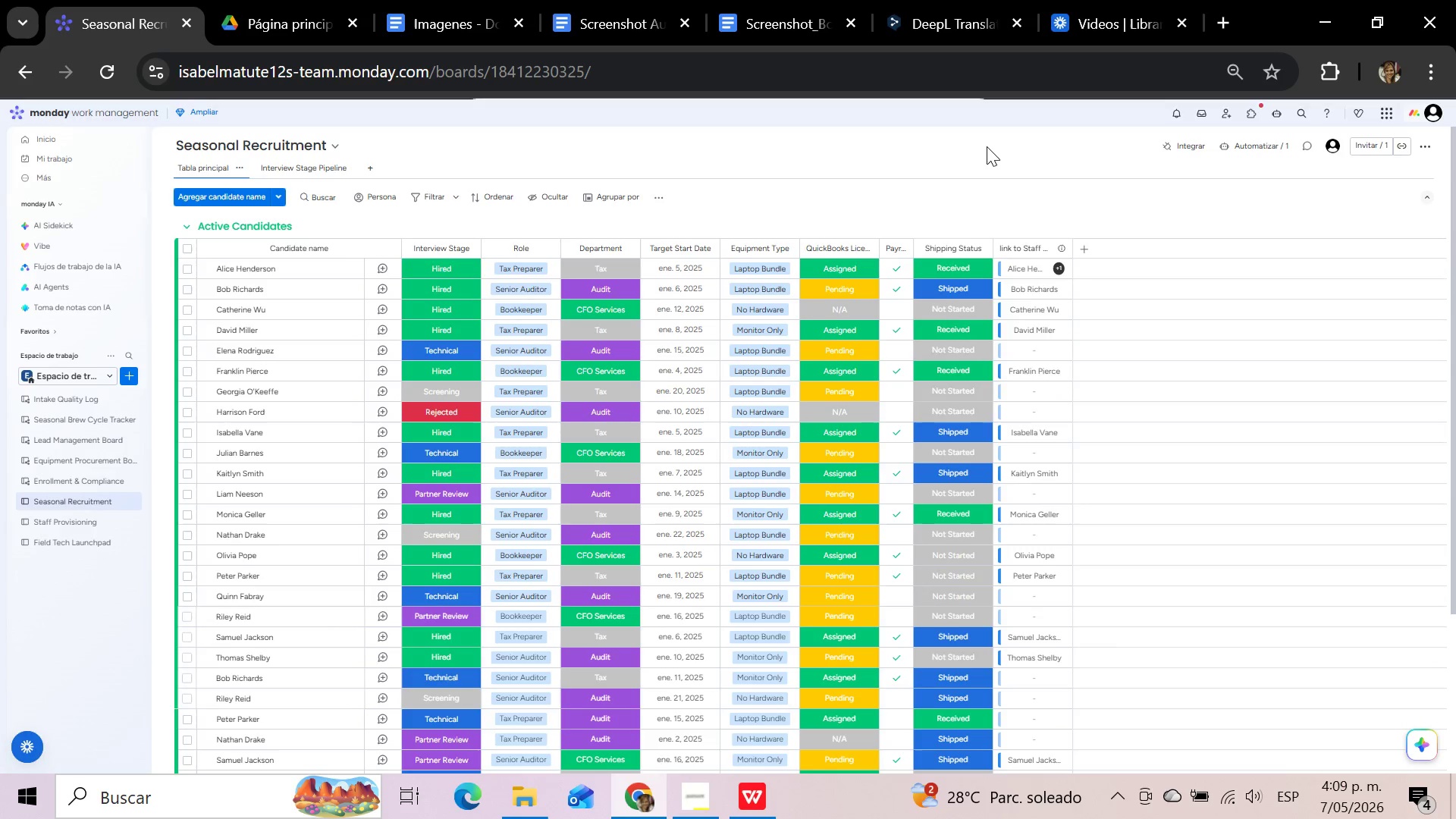 
scroll: coordinate [987, 146], scroll_direction: down, amount: 2.0
 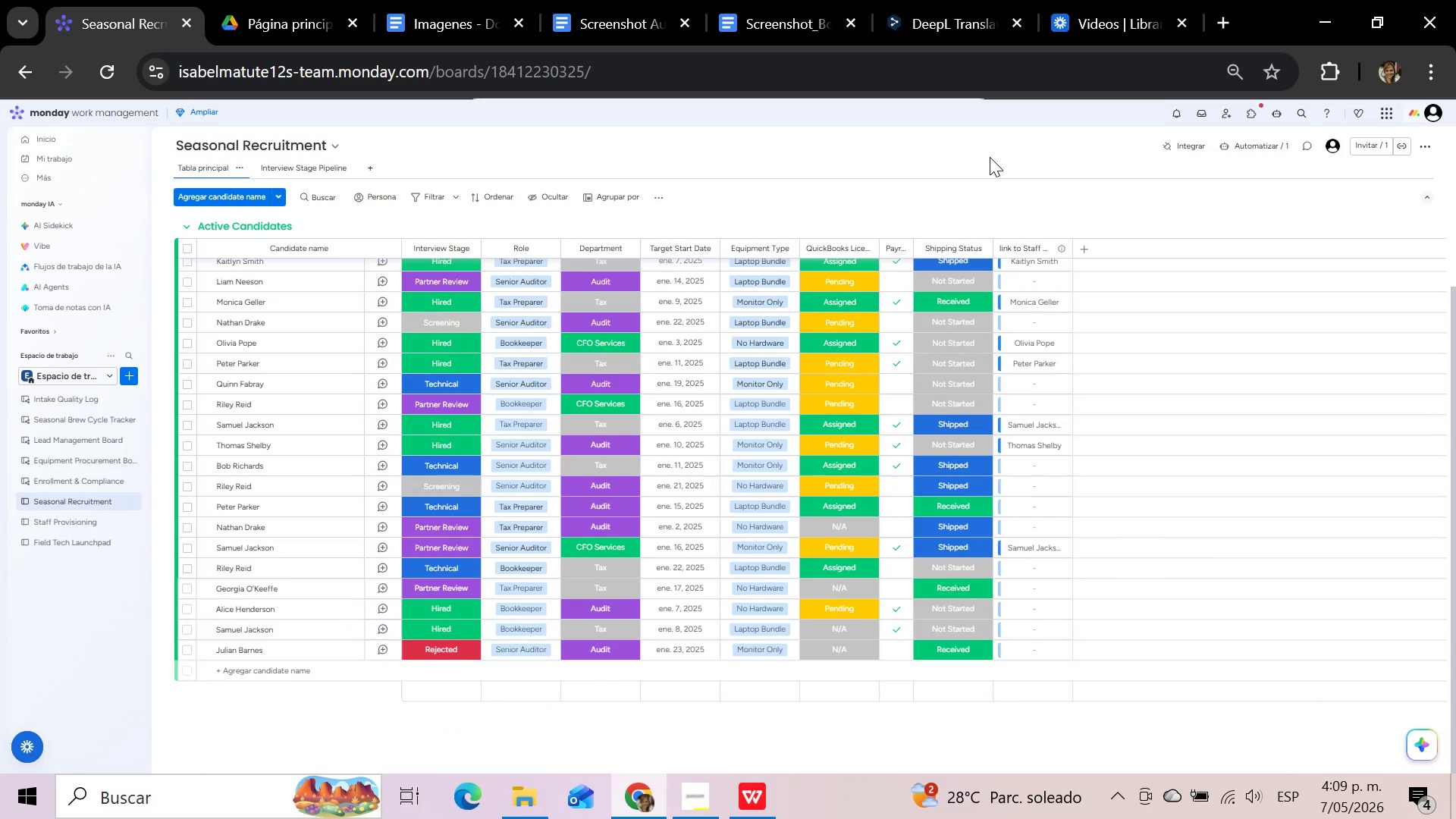 
scroll: coordinate [990, 157], scroll_direction: up, amount: 14.0
 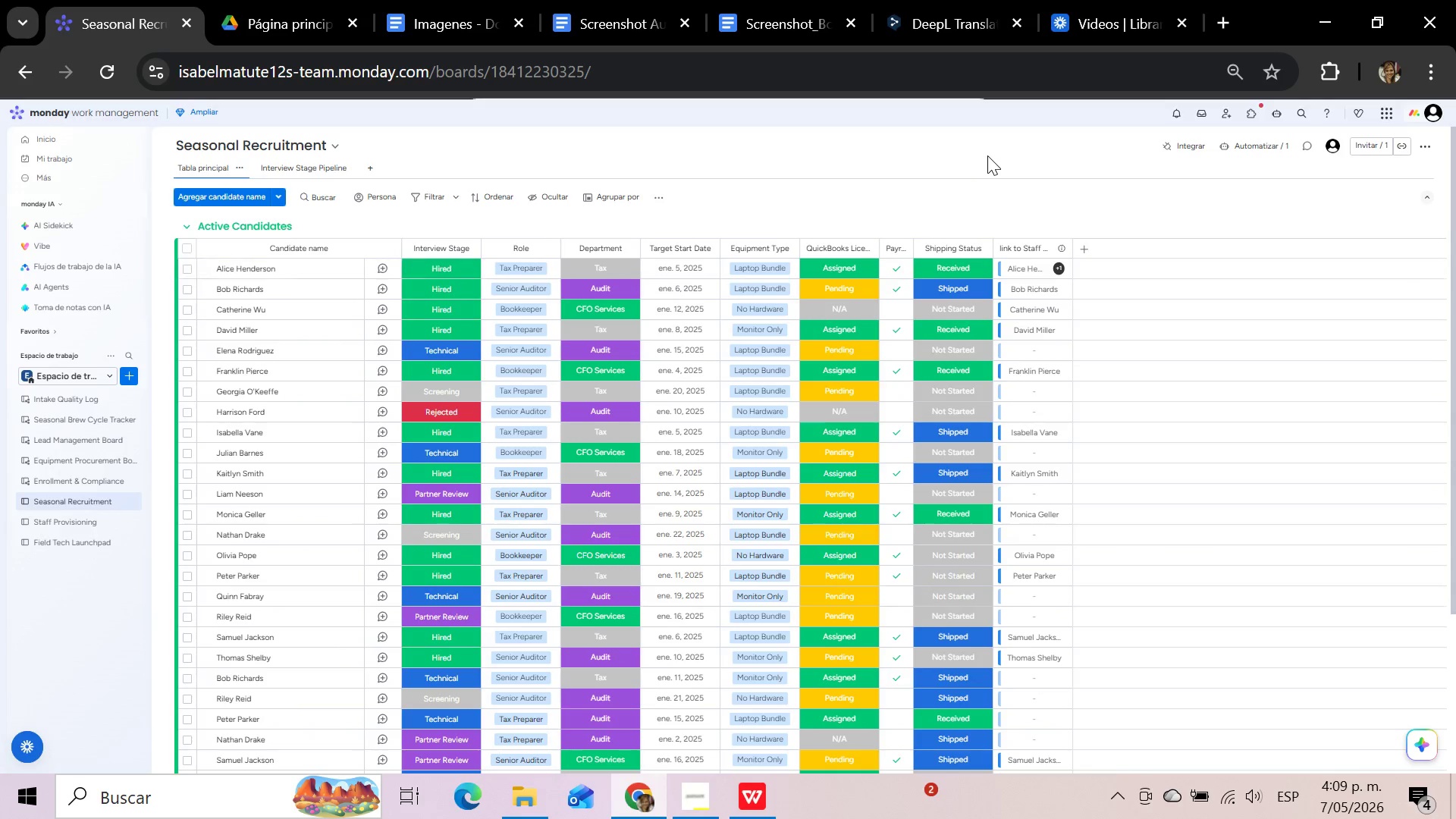 
left_click([1426, 73])
 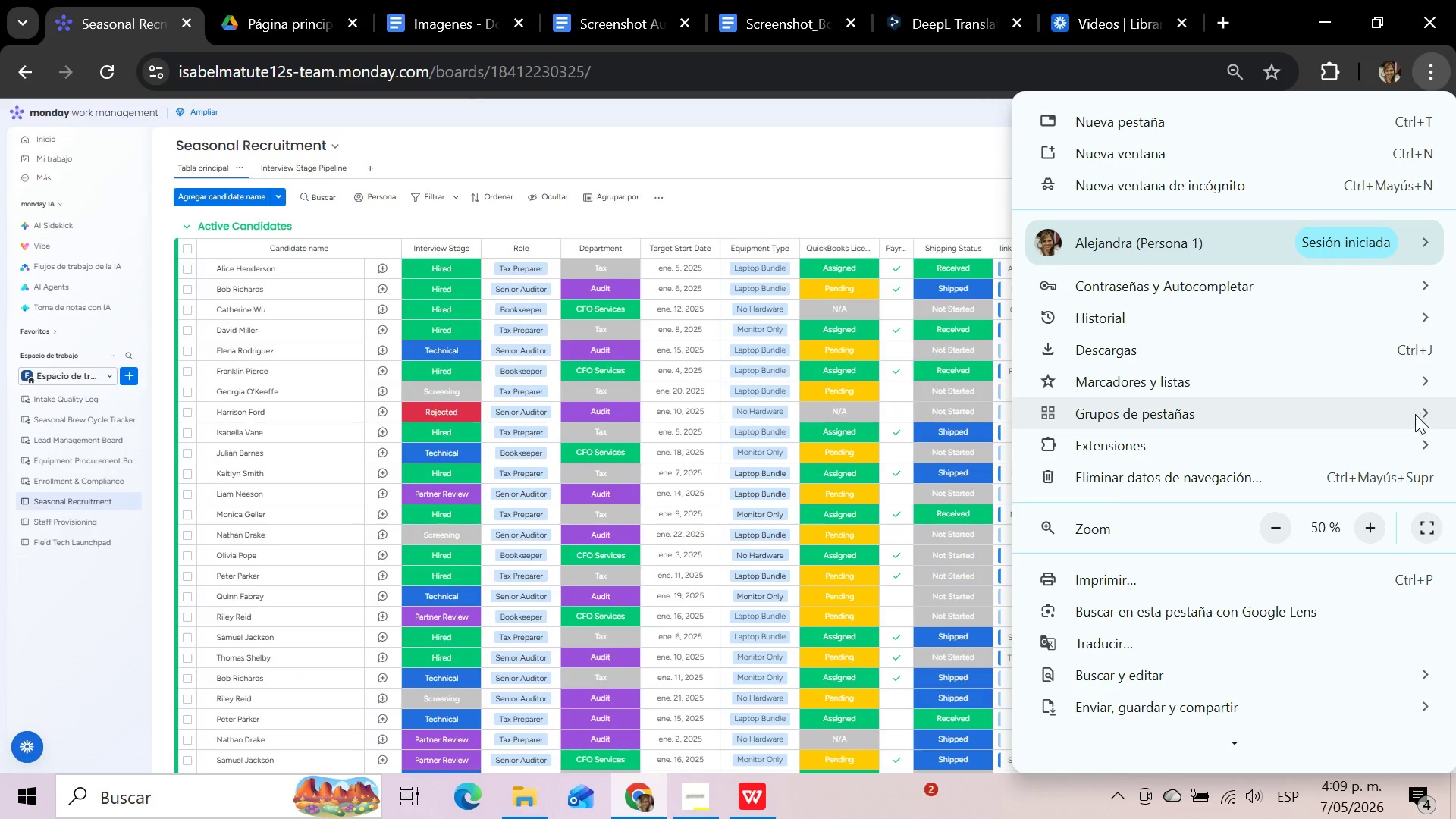 
left_click([1375, 524])
 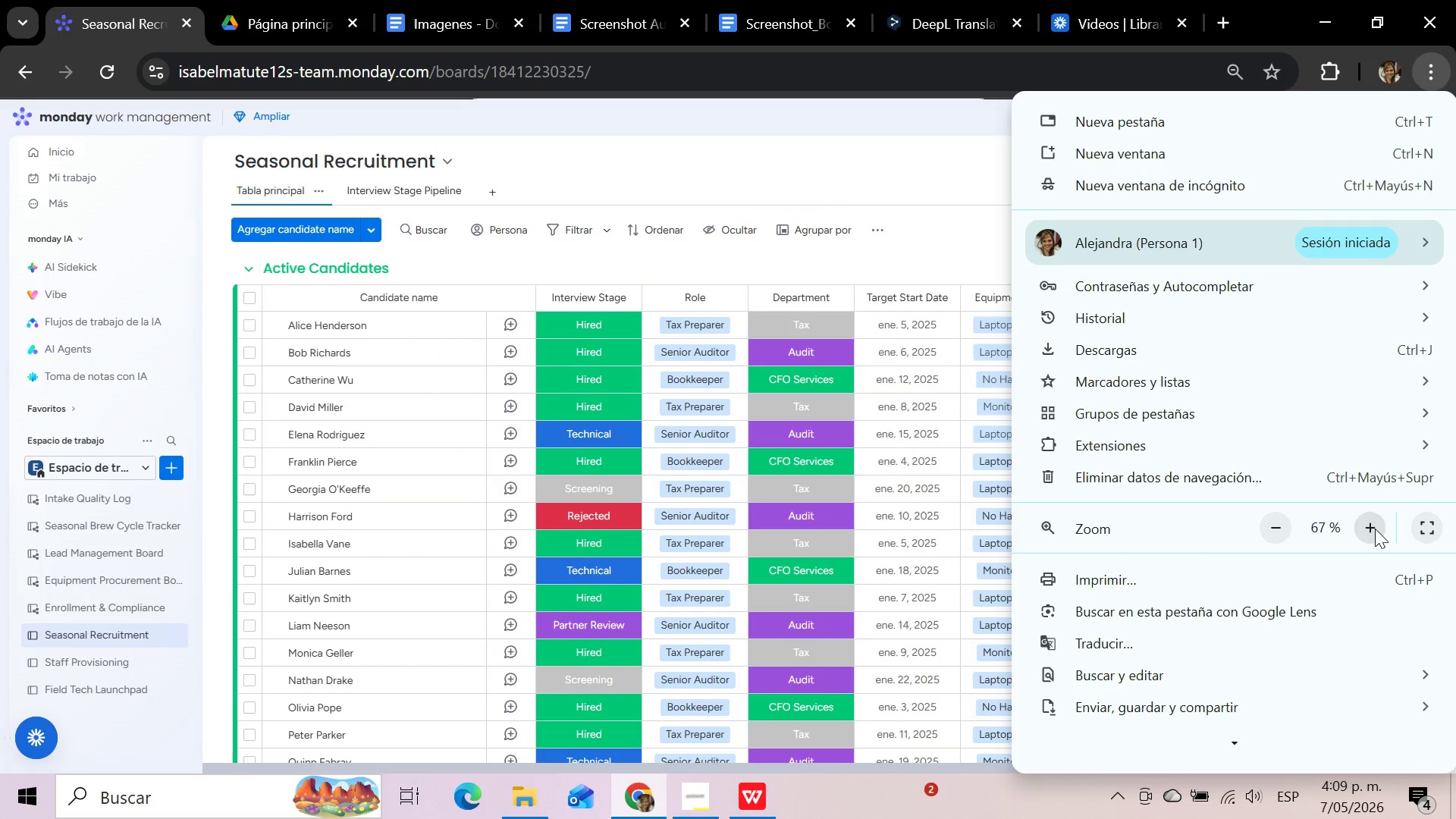 
left_click([962, 228])
 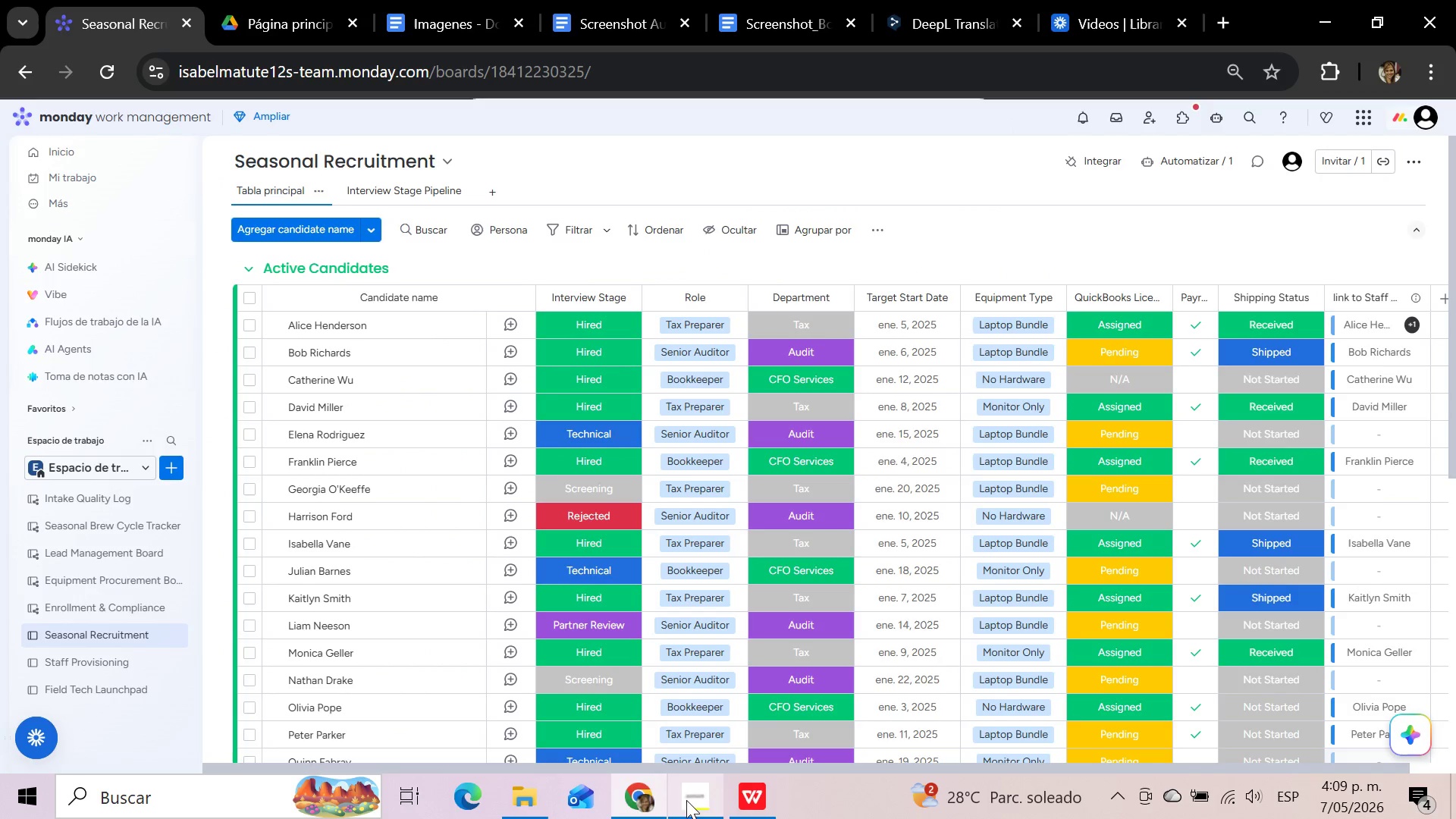 
left_click_drag(start_coordinate=[716, 764], to_coordinate=[1189, 767])
 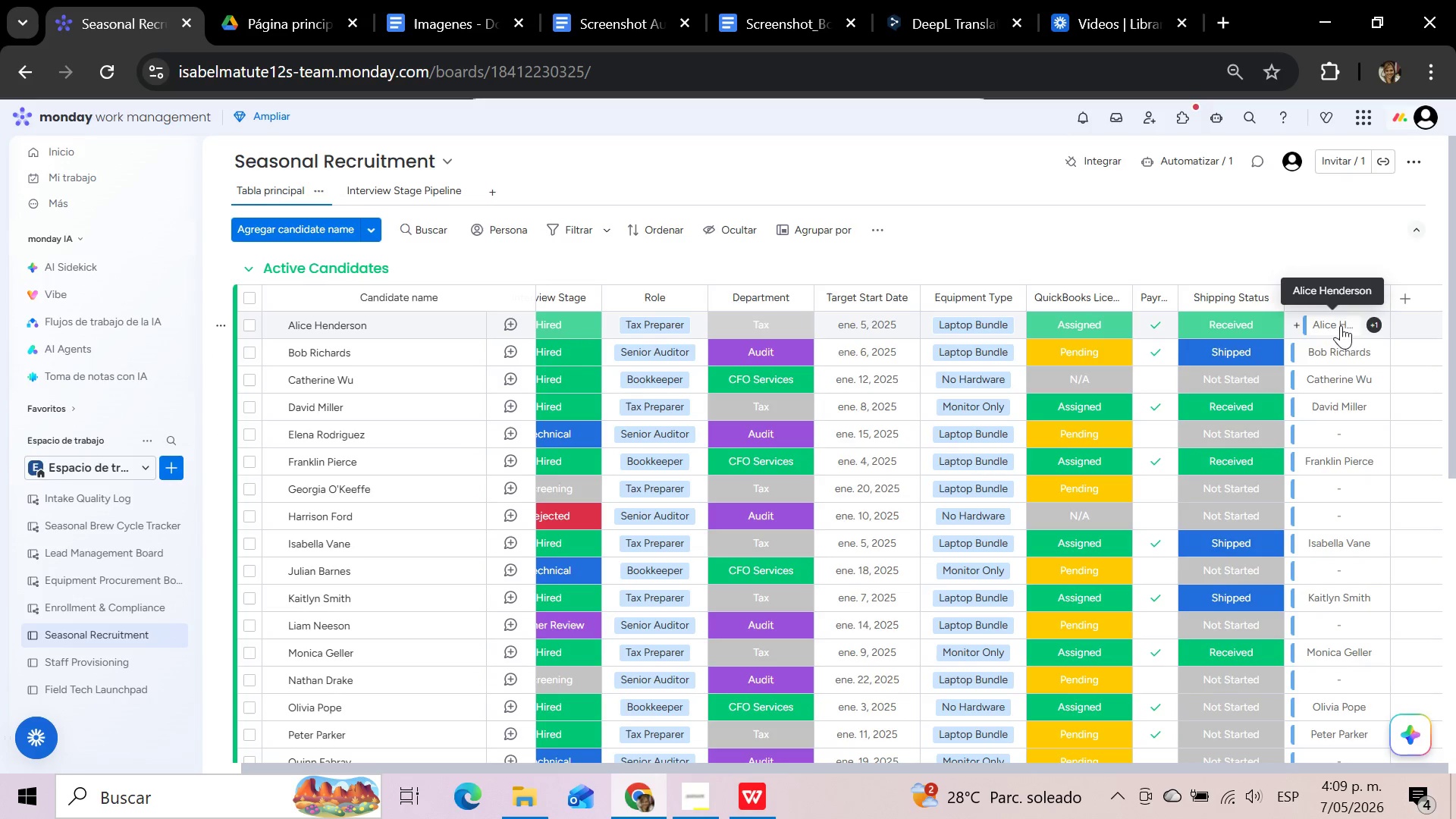 
wait(8.47)
 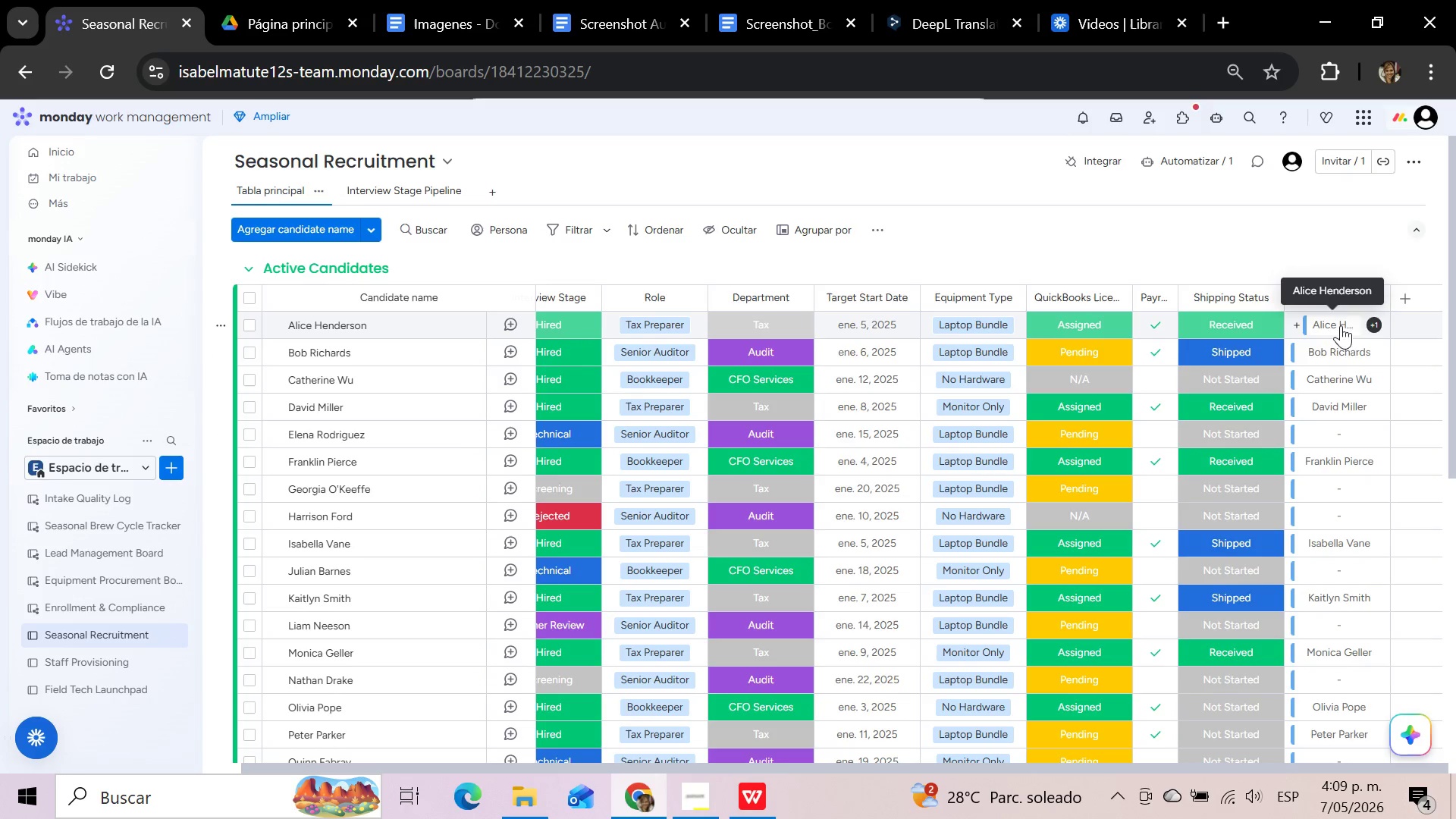 
left_click_drag(start_coordinate=[933, 767], to_coordinate=[541, 775])
 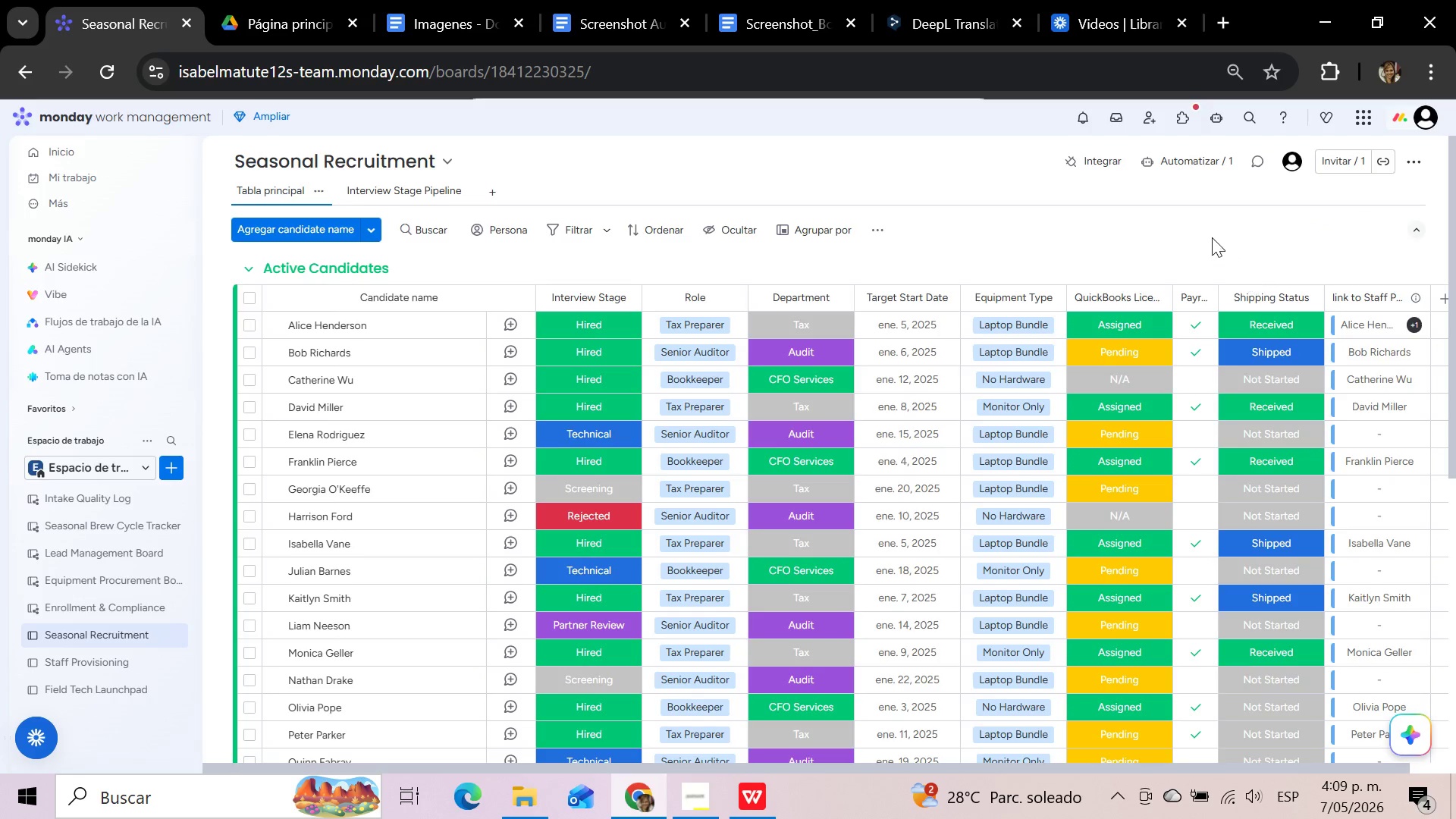 
scroll: coordinate [1118, 292], scroll_direction: up, amount: 3.0
 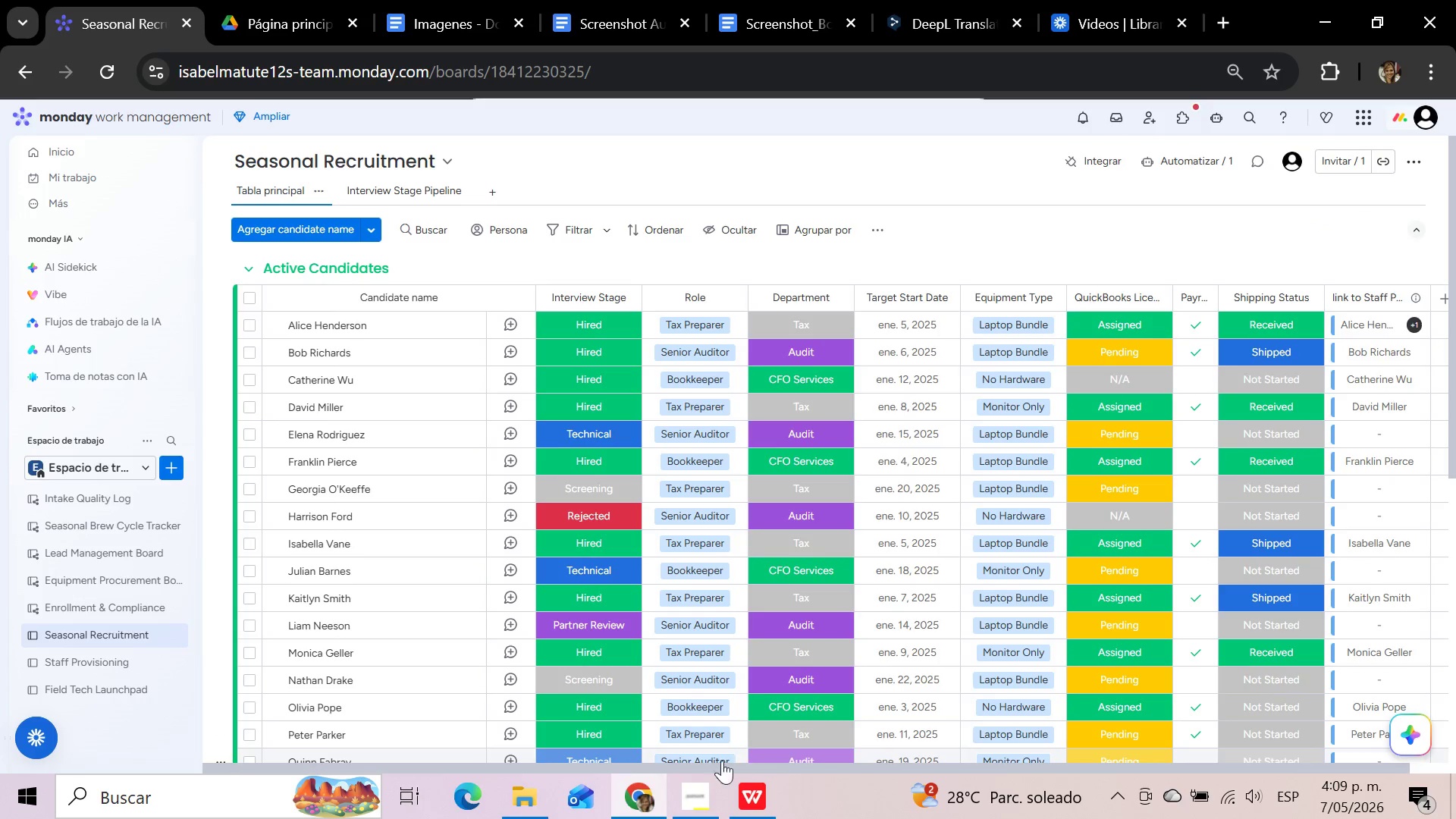 
left_click_drag(start_coordinate=[707, 767], to_coordinate=[601, 779])
 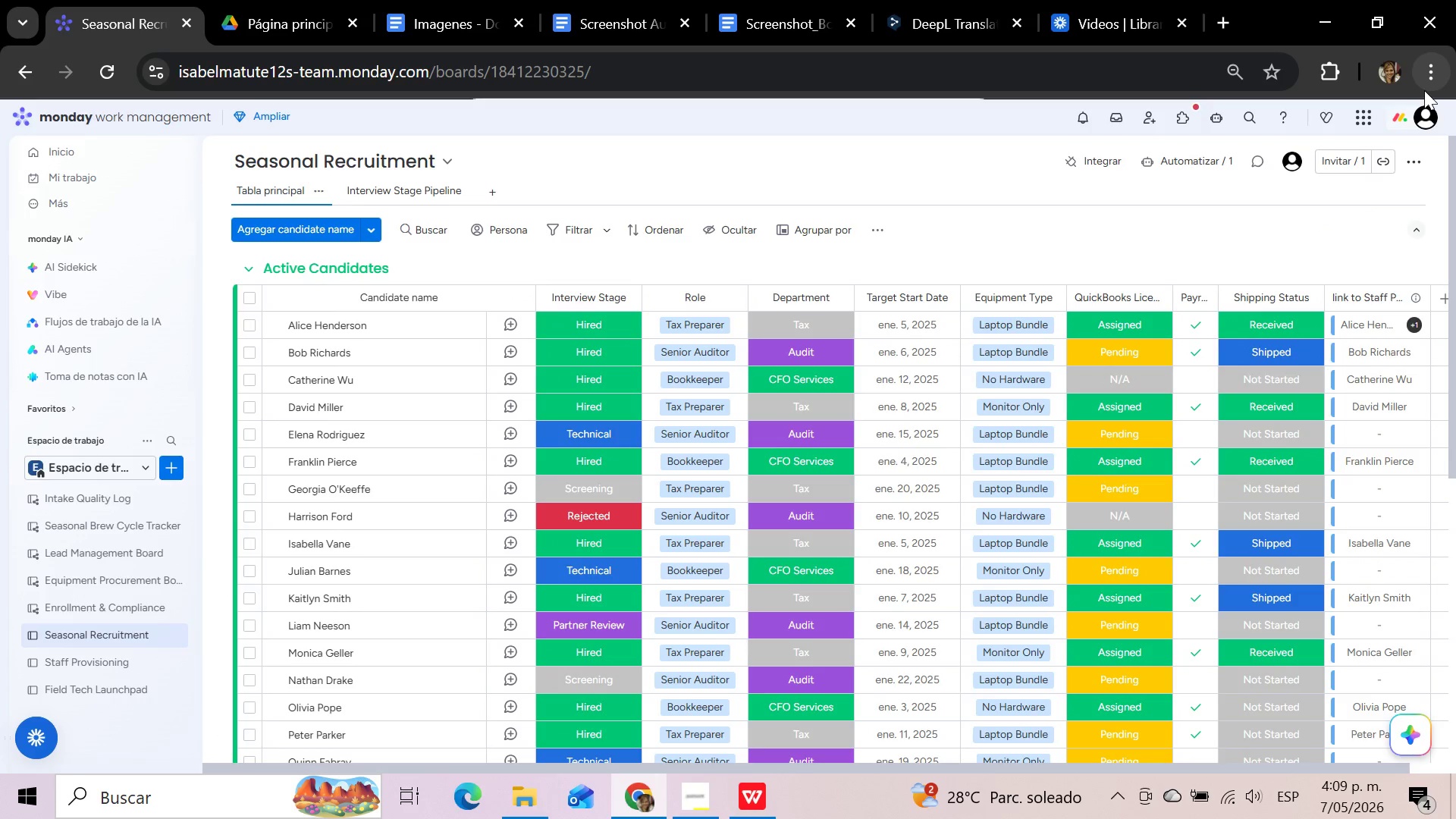 
left_click([1431, 72])
 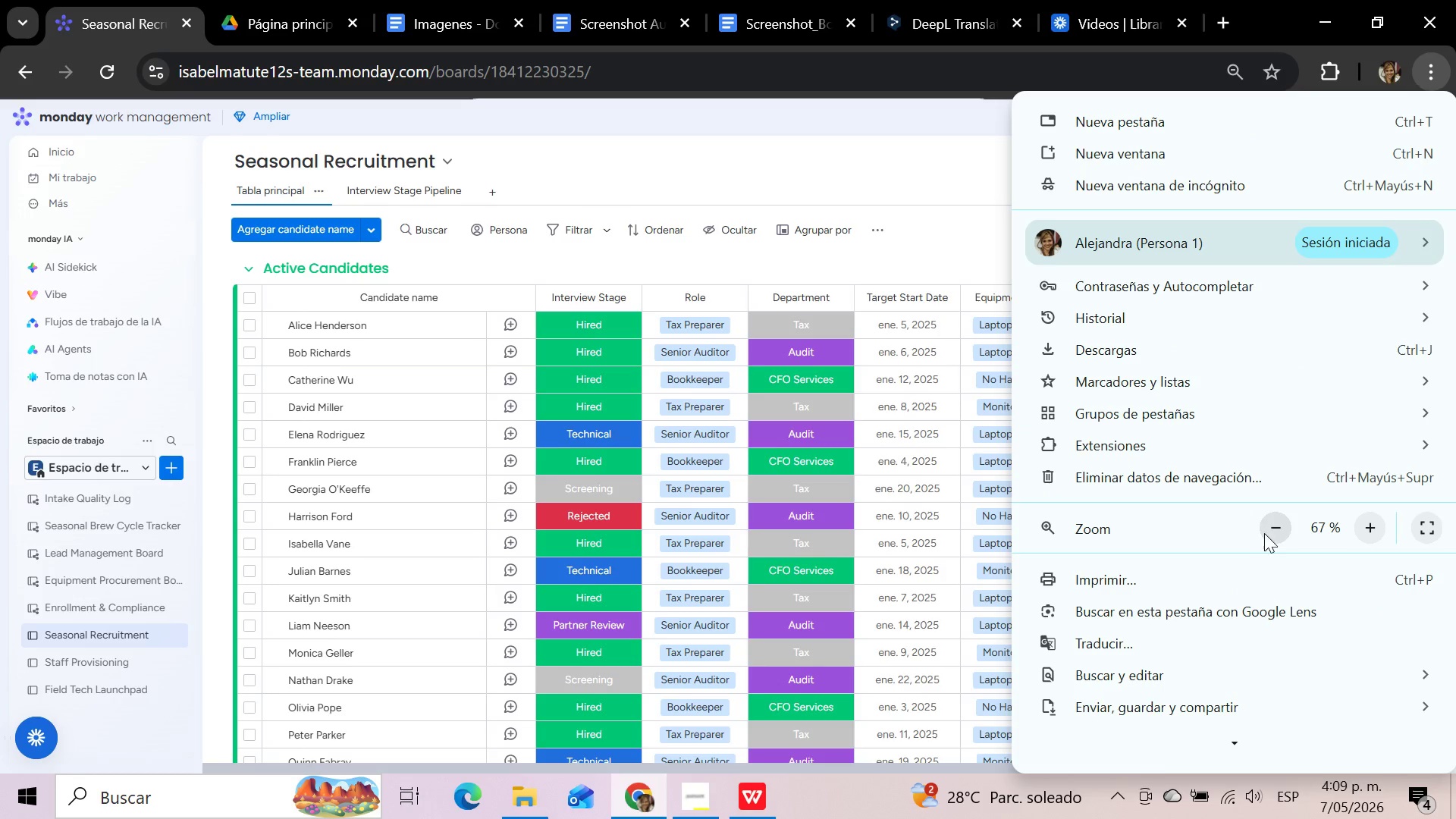 
left_click_drag(start_coordinate=[1271, 532], to_coordinate=[1287, 529])
 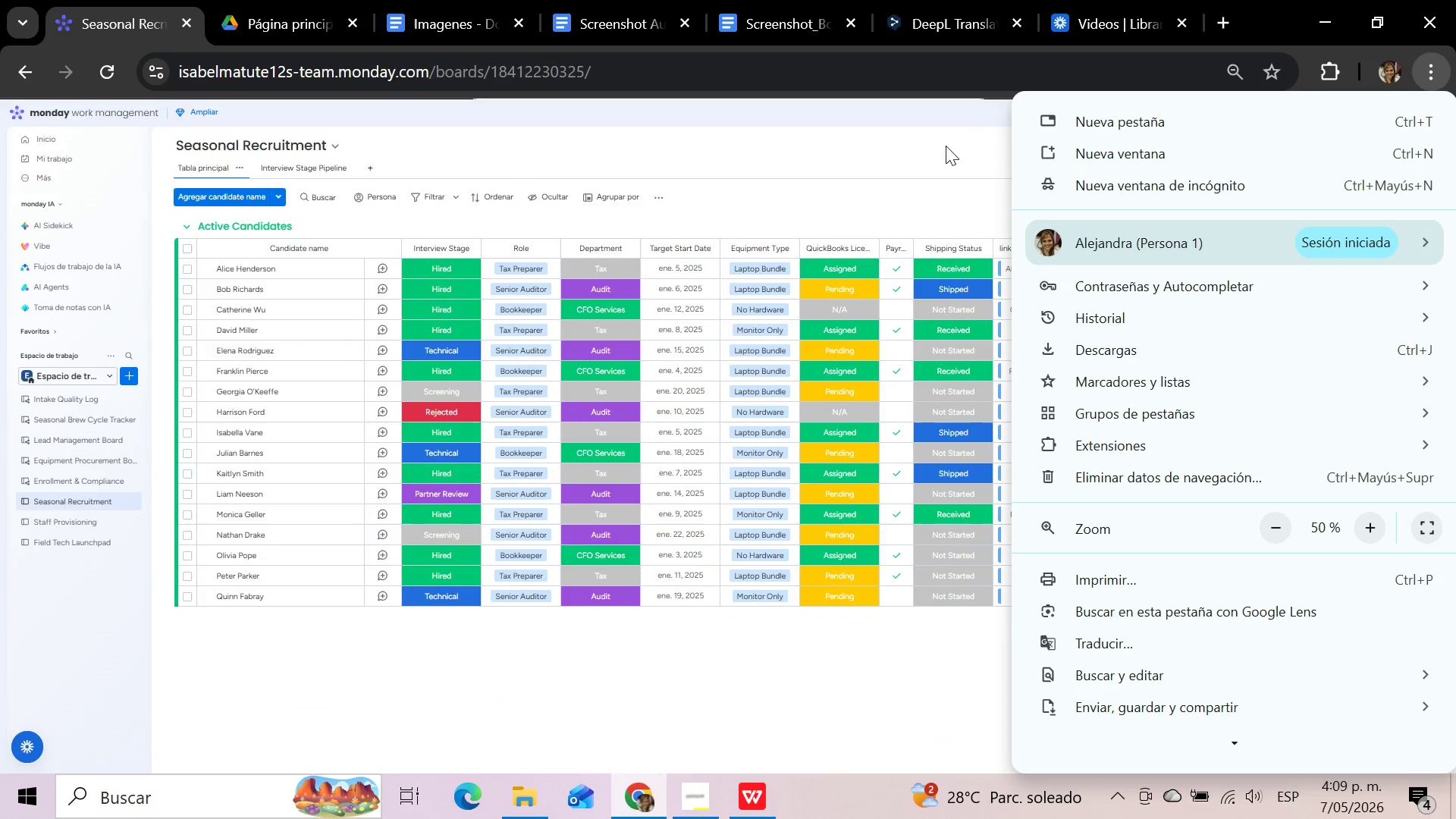 
left_click([946, 146])
 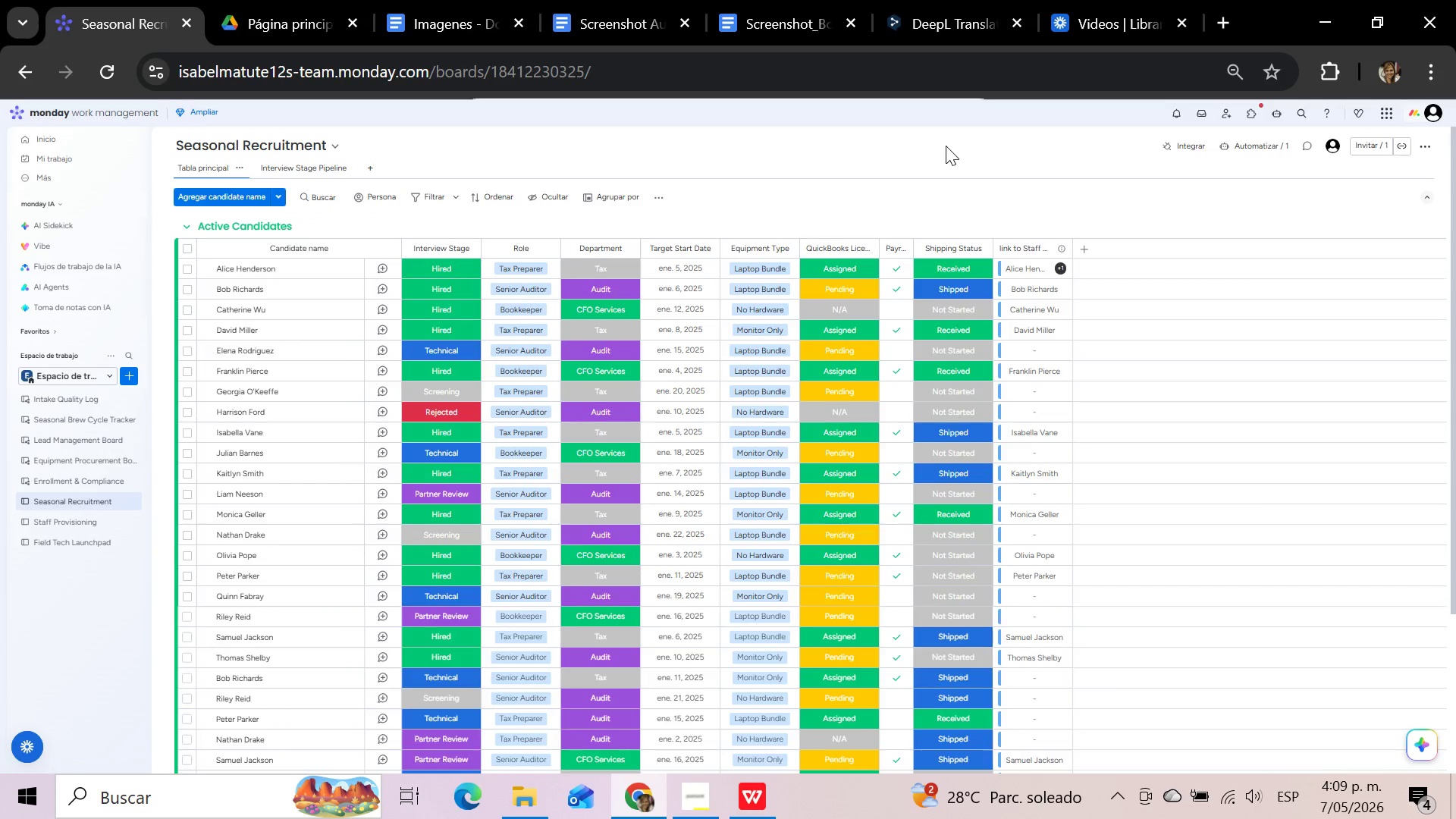 
hold_key(key=MetaLeft, duration=1.12)
 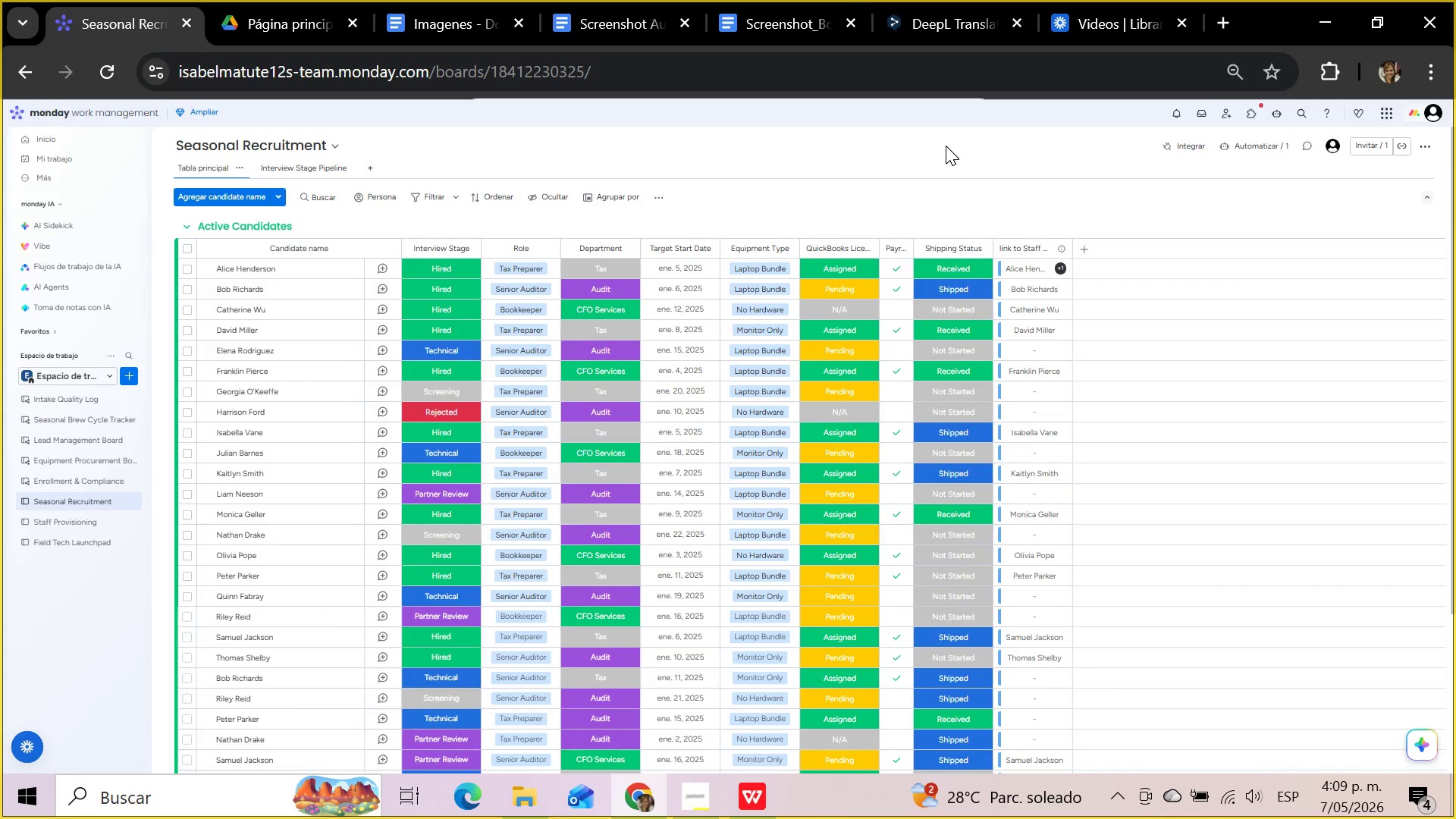 
hold_key(key=ShiftLeft, duration=0.89)
 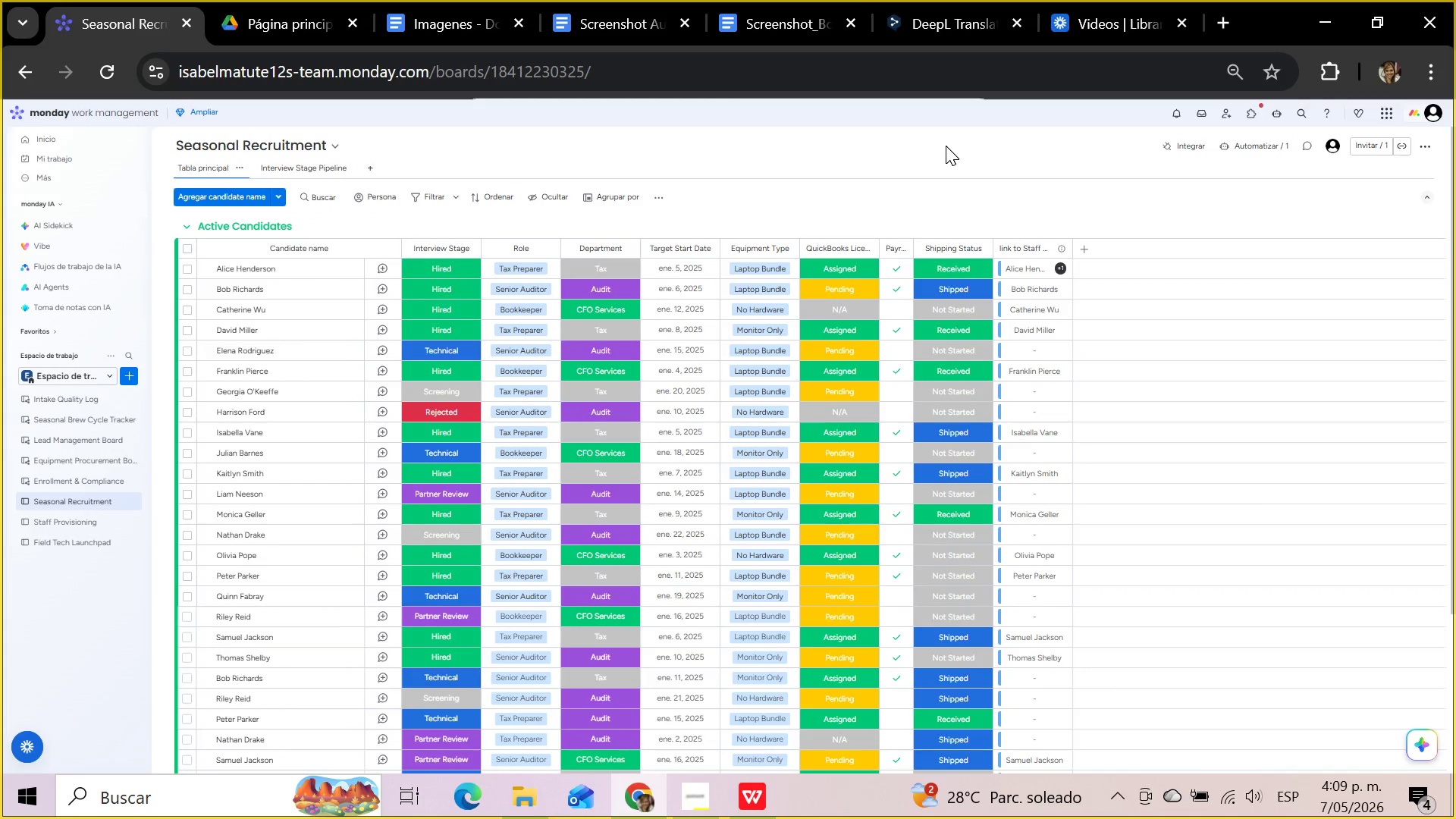 
hold_key(key=S, duration=0.41)
 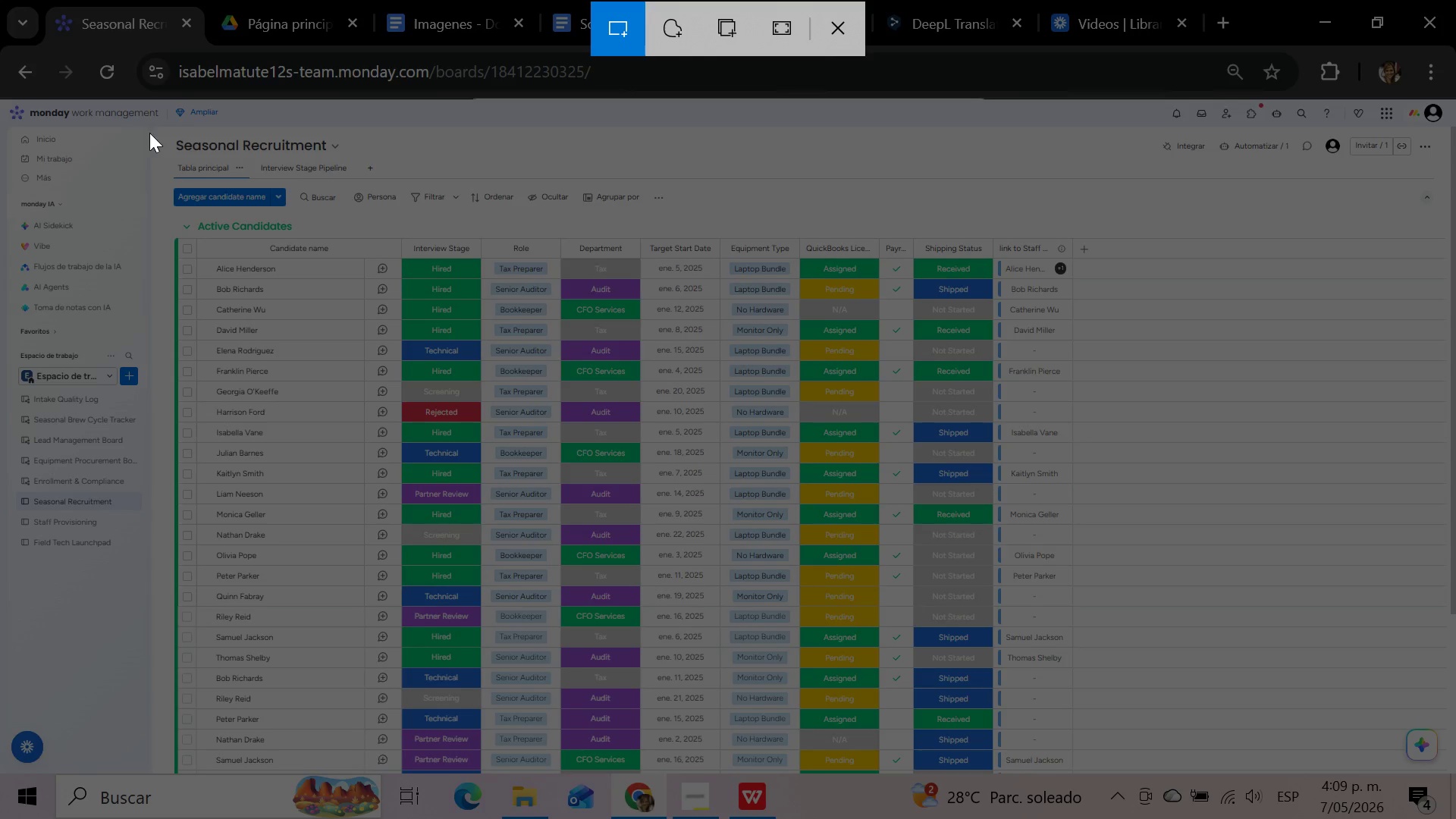 
left_click_drag(start_coordinate=[151, 129], to_coordinate=[1075, 767])
 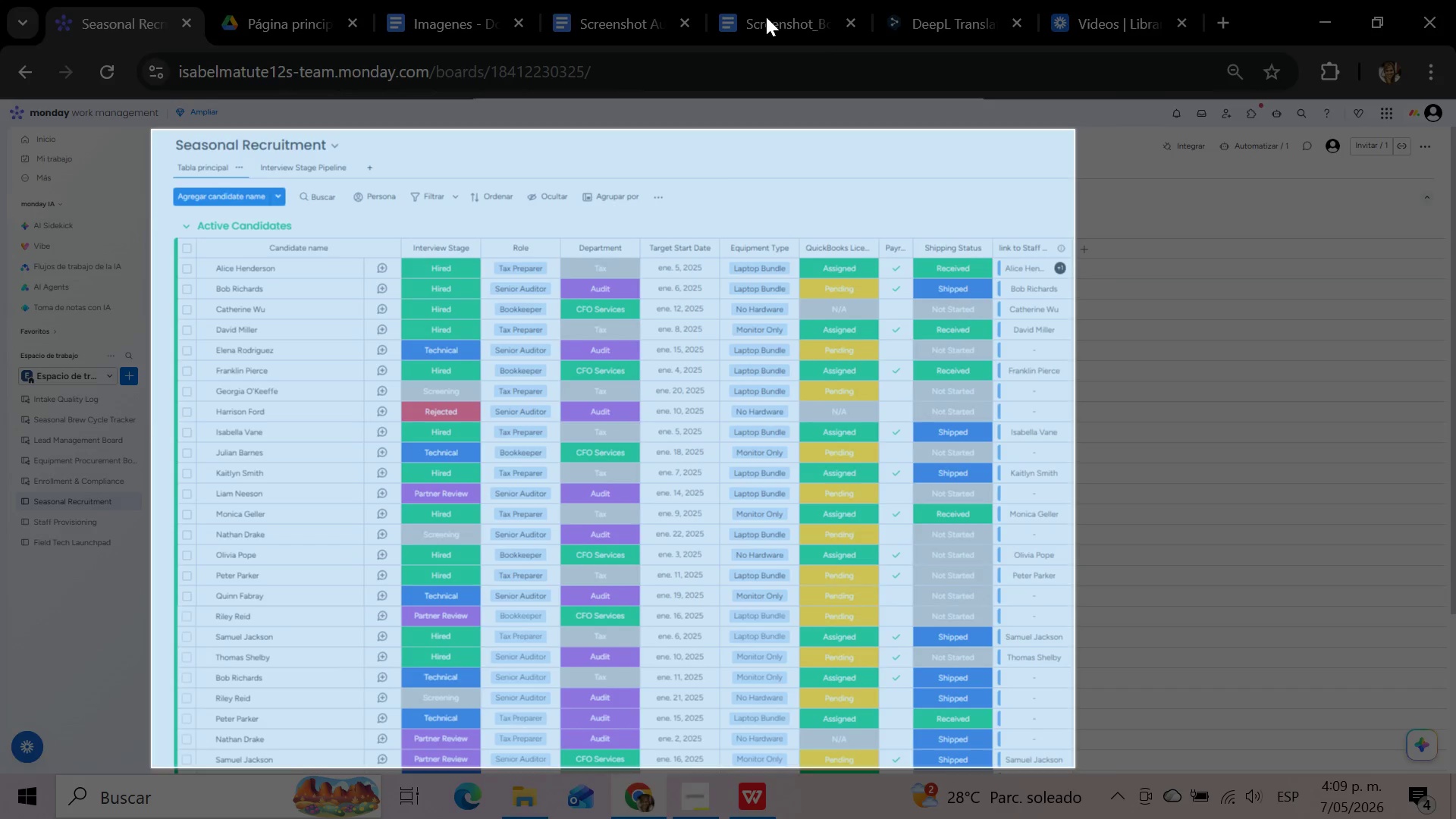 
left_click([766, 17])
 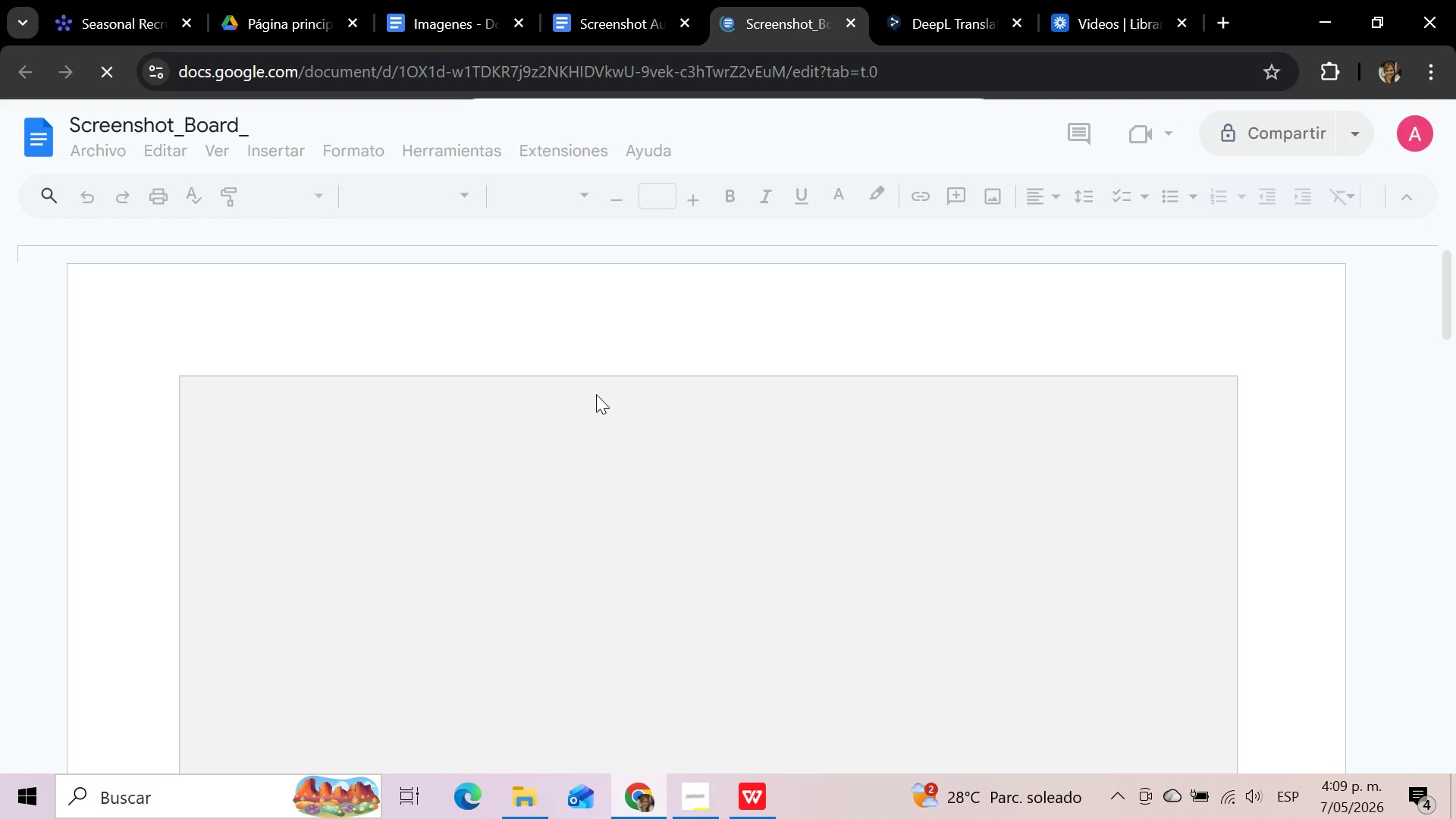 
left_click([560, 448])
 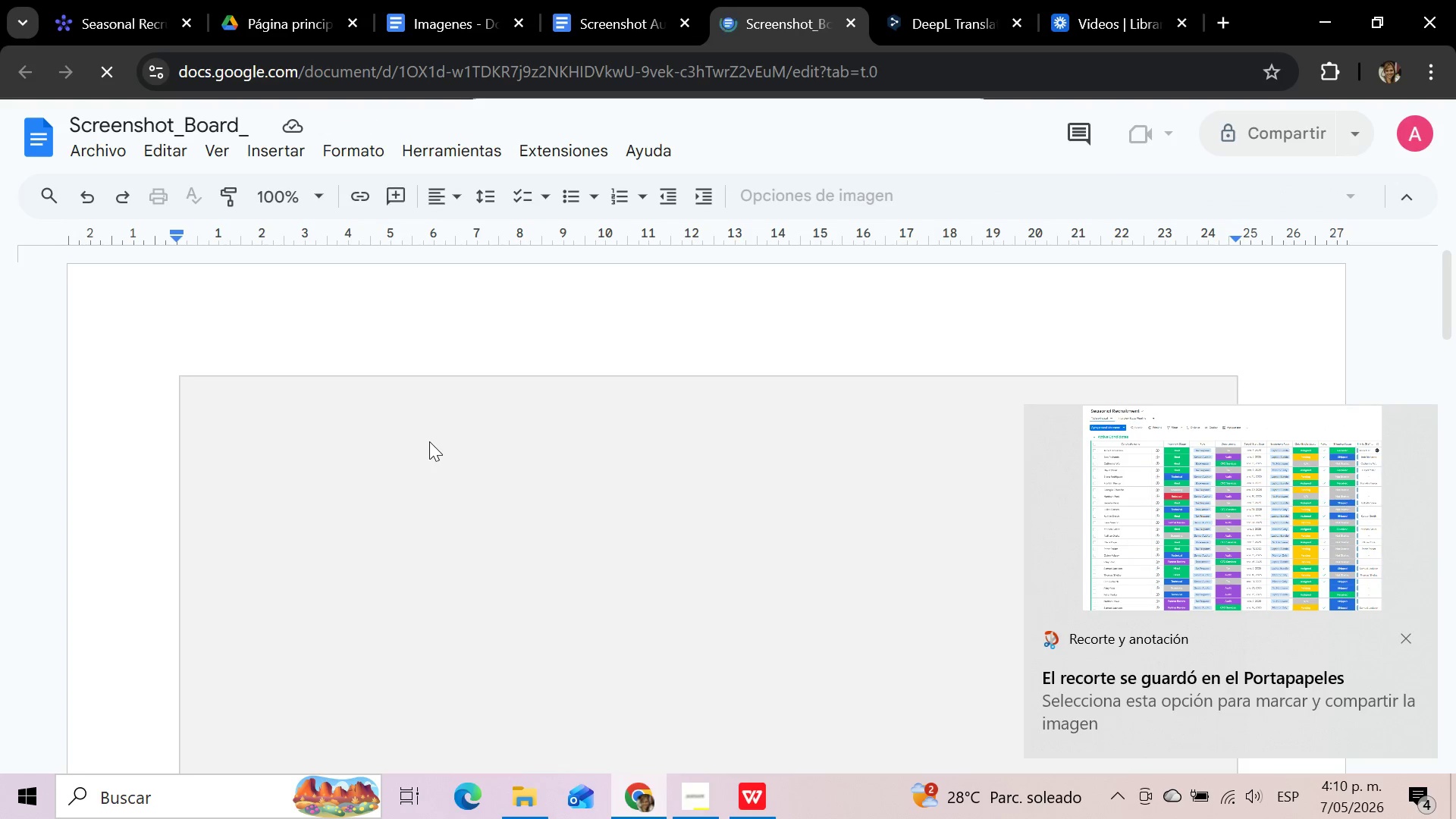 
left_click([349, 479])
 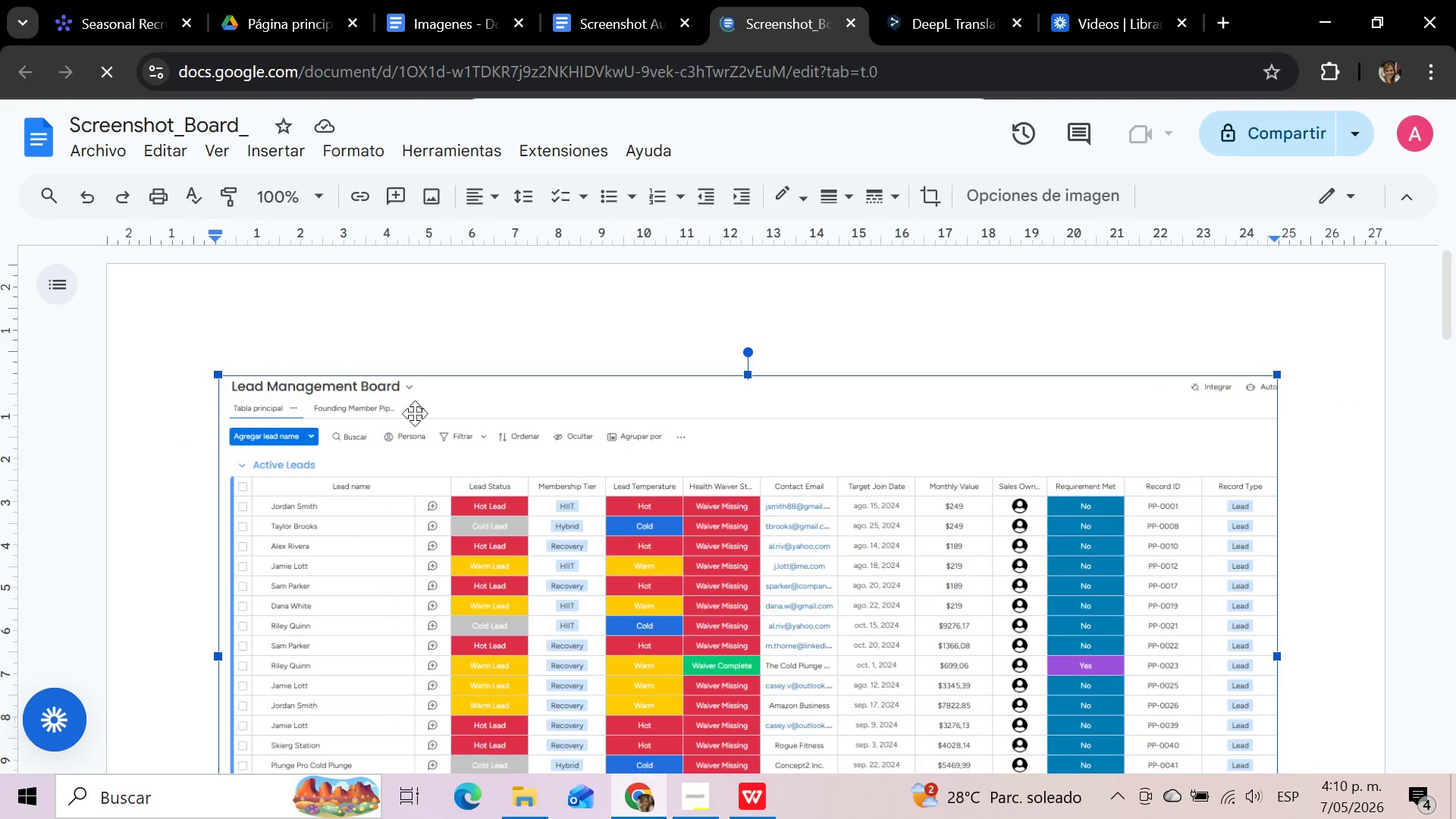 
left_click([415, 414])
 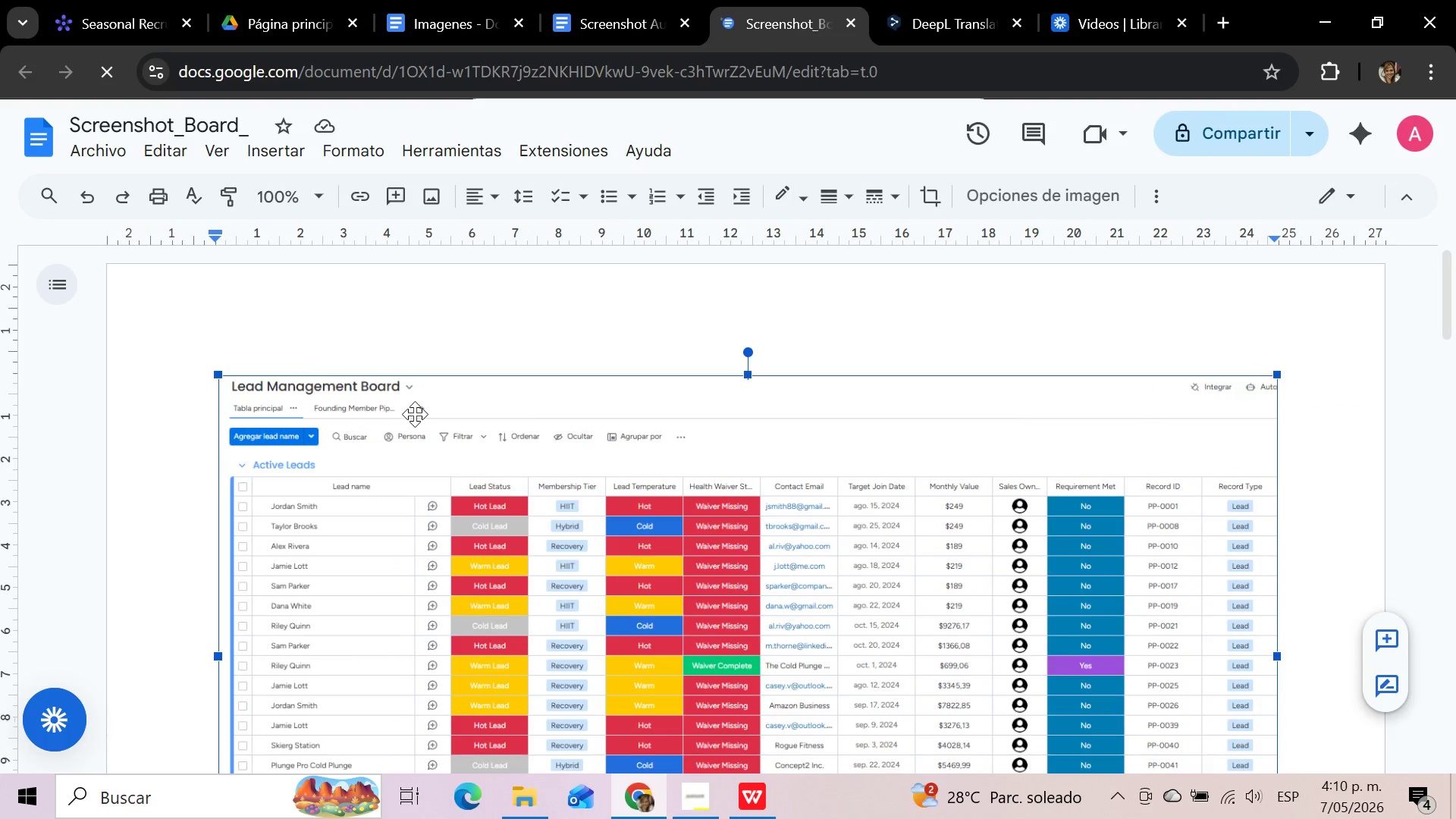 
key(Delete)
 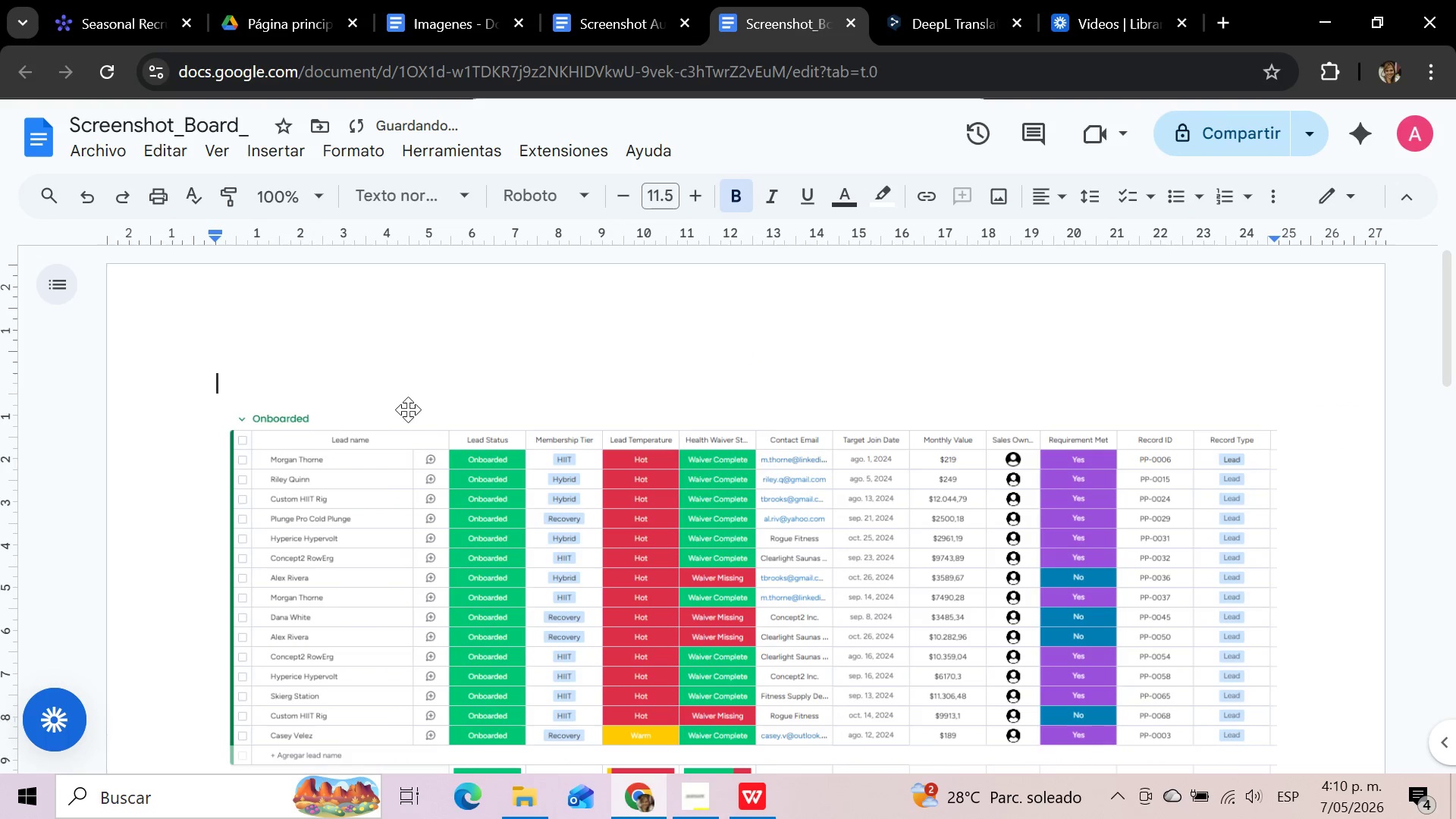 
left_click([378, 494])
 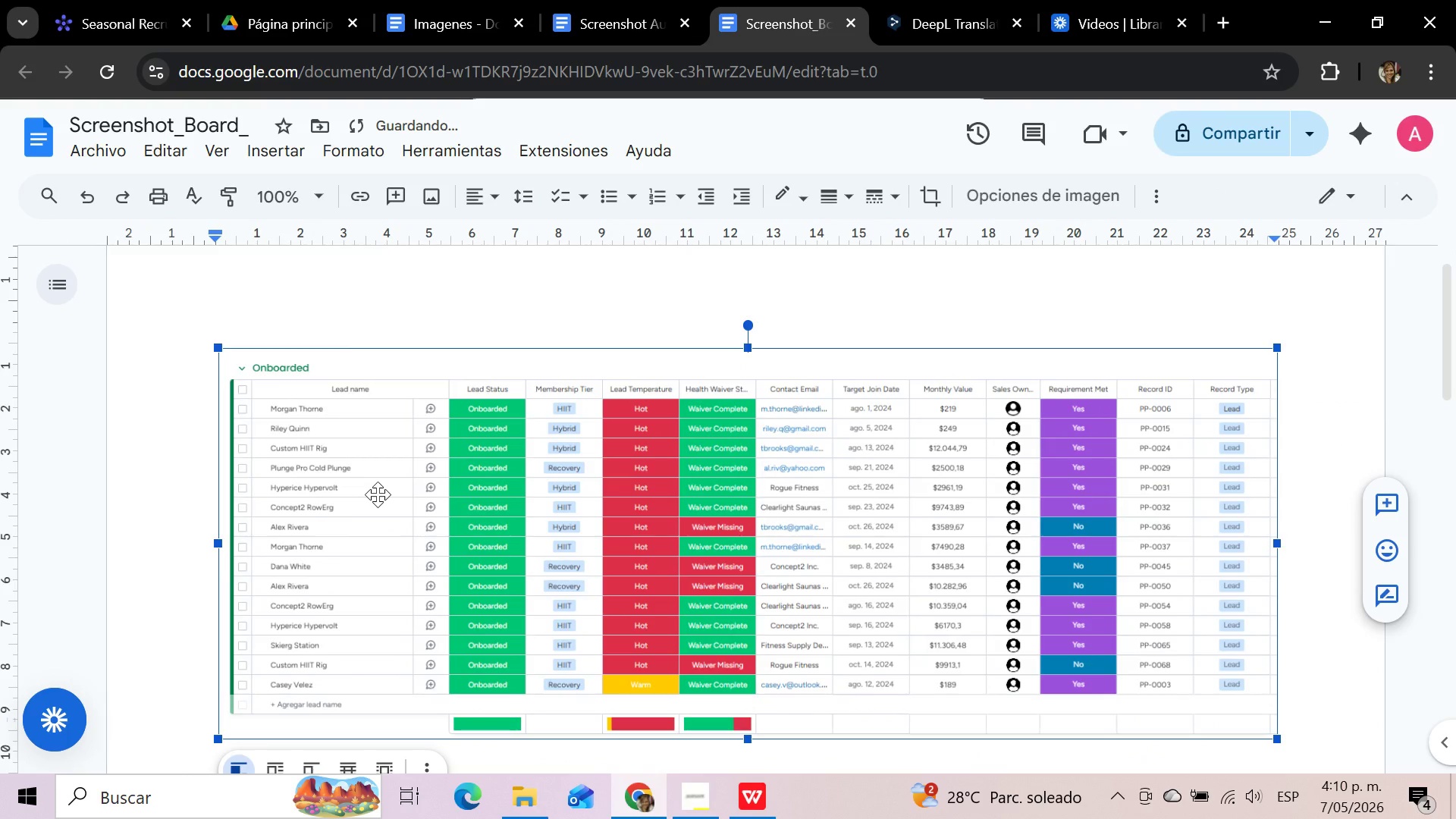 
key(Delete)
 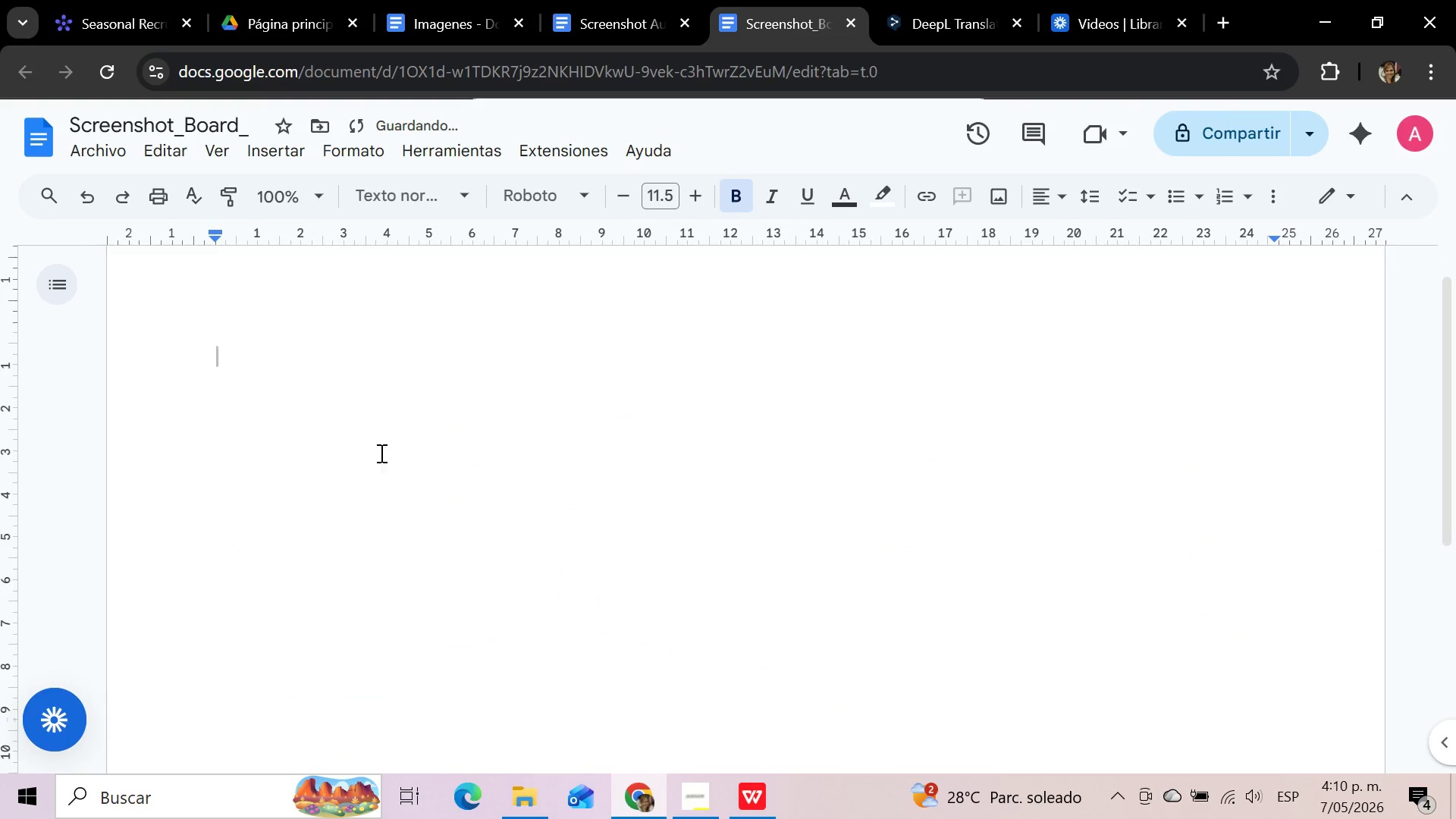 
left_click([381, 450])
 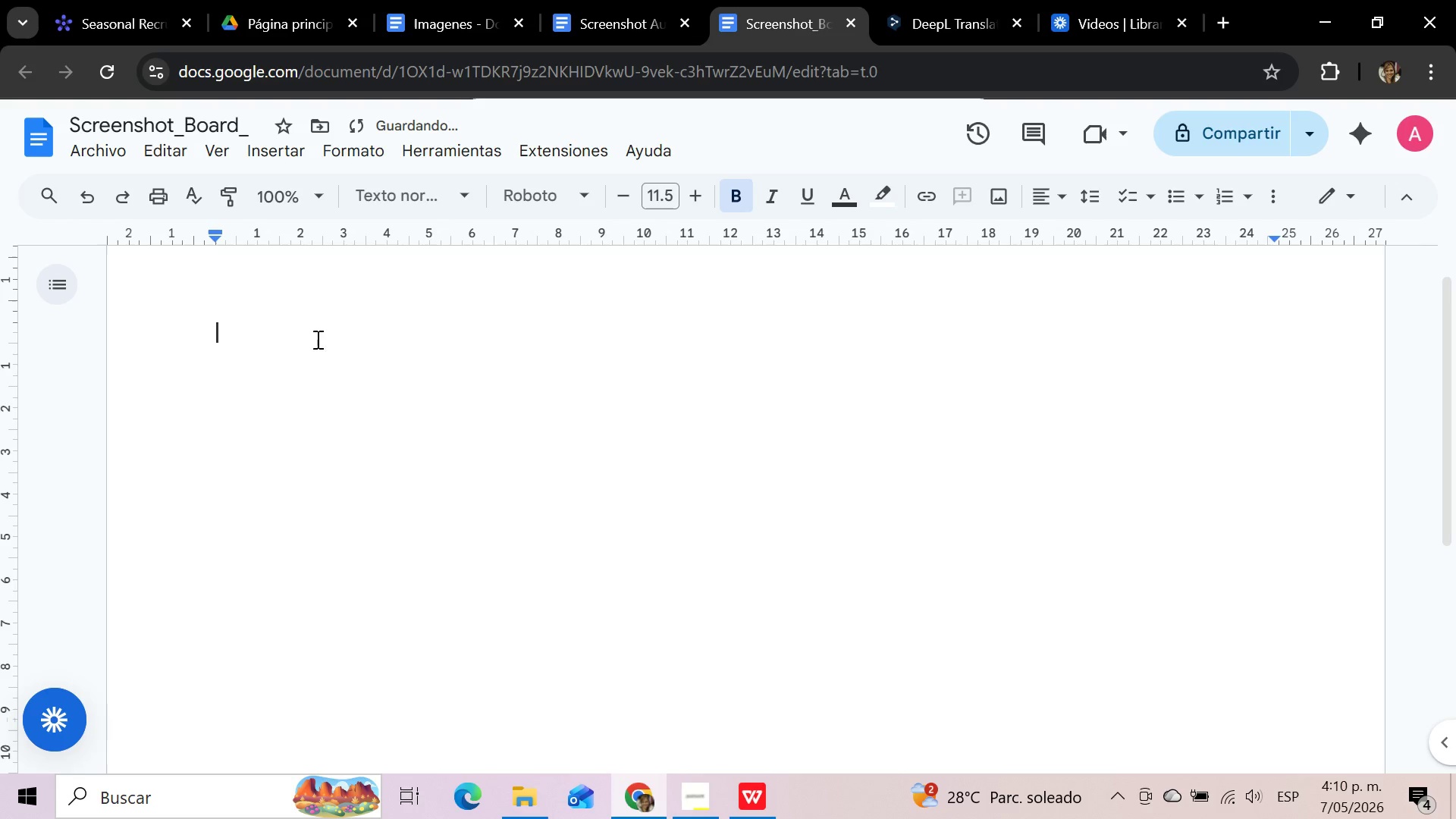 
double_click([247, 317])
 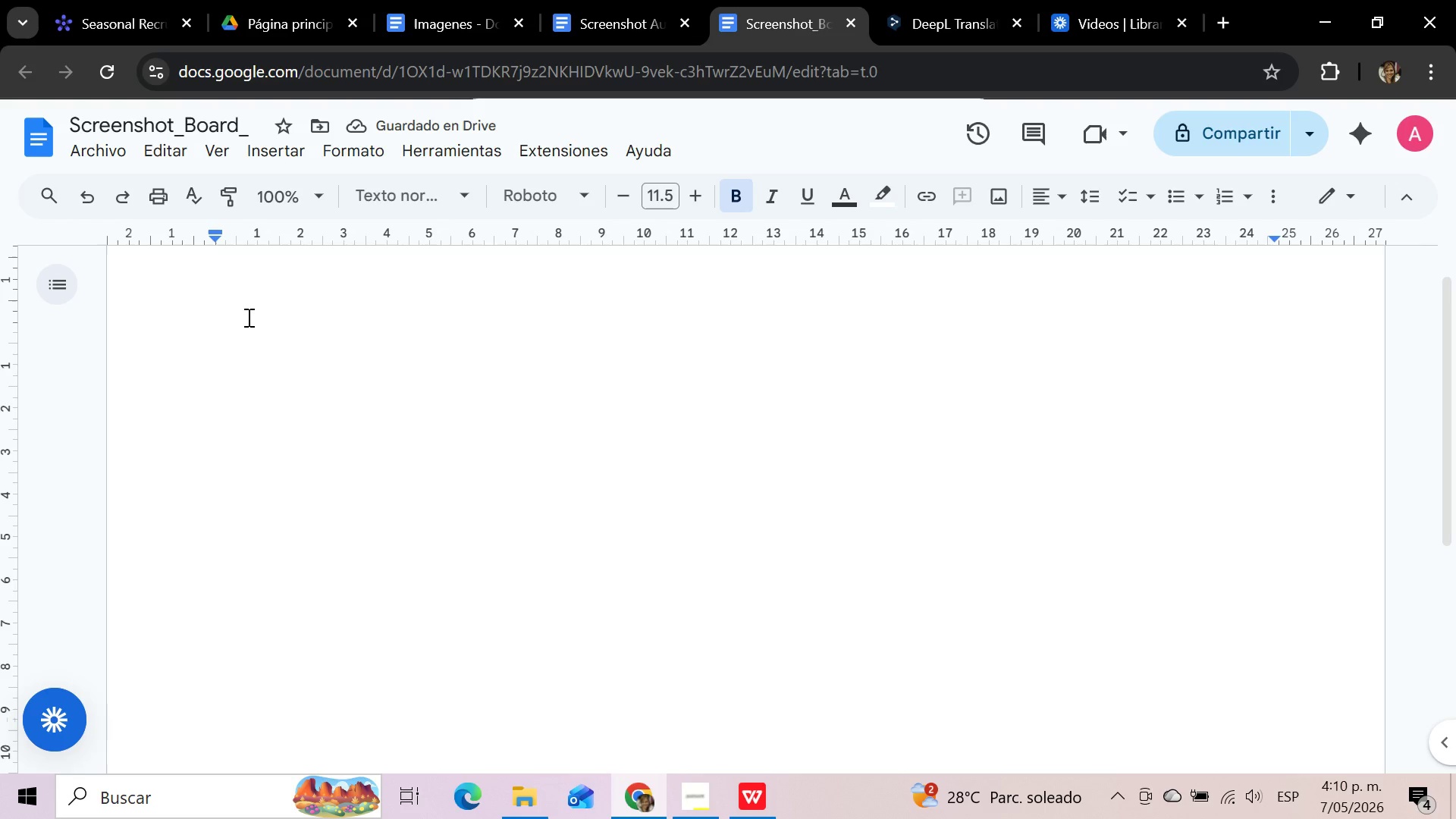 
scroll: coordinate [405, 453], scroll_direction: up, amount: 4.0
 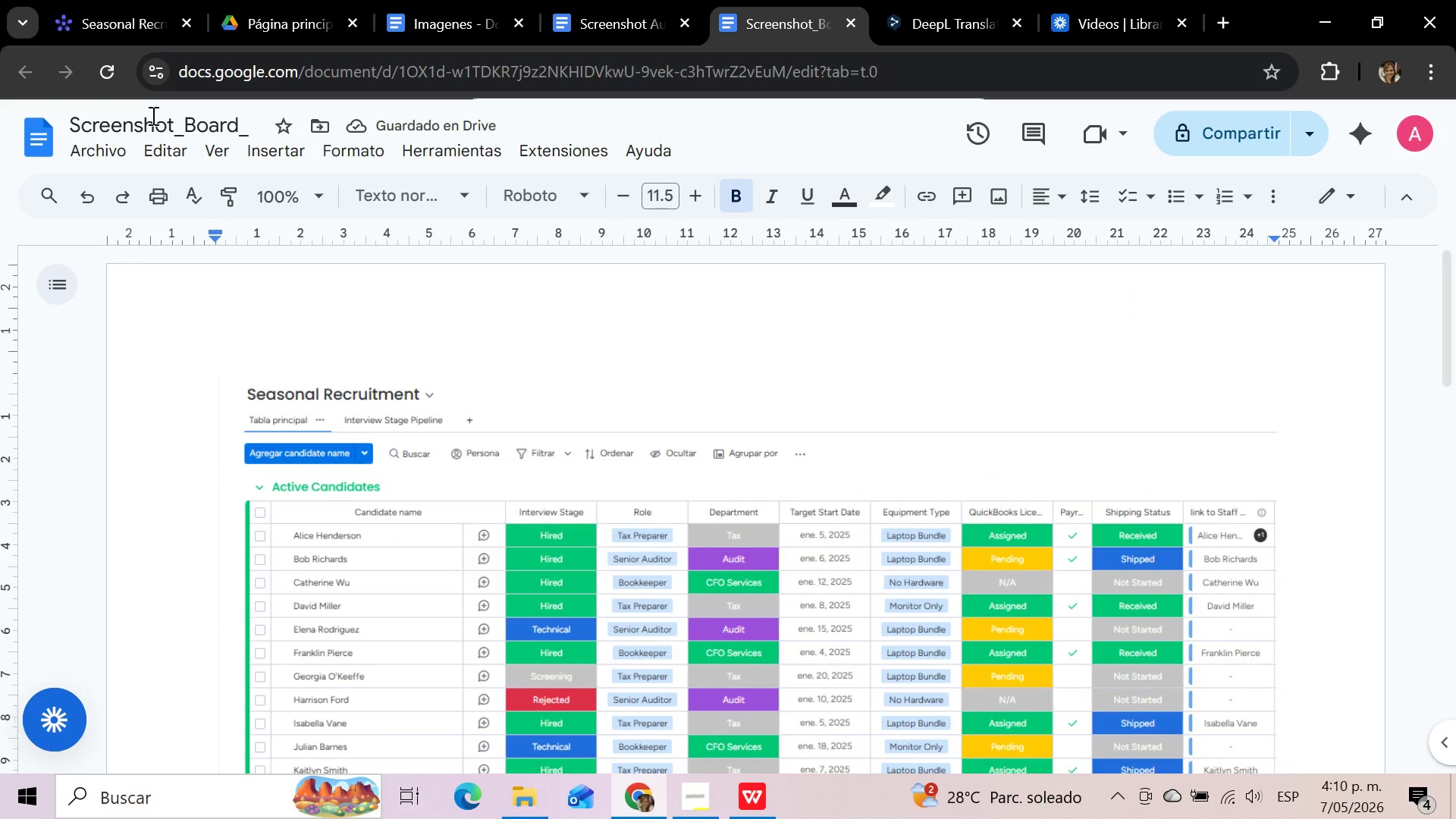 
key(Control+V)
 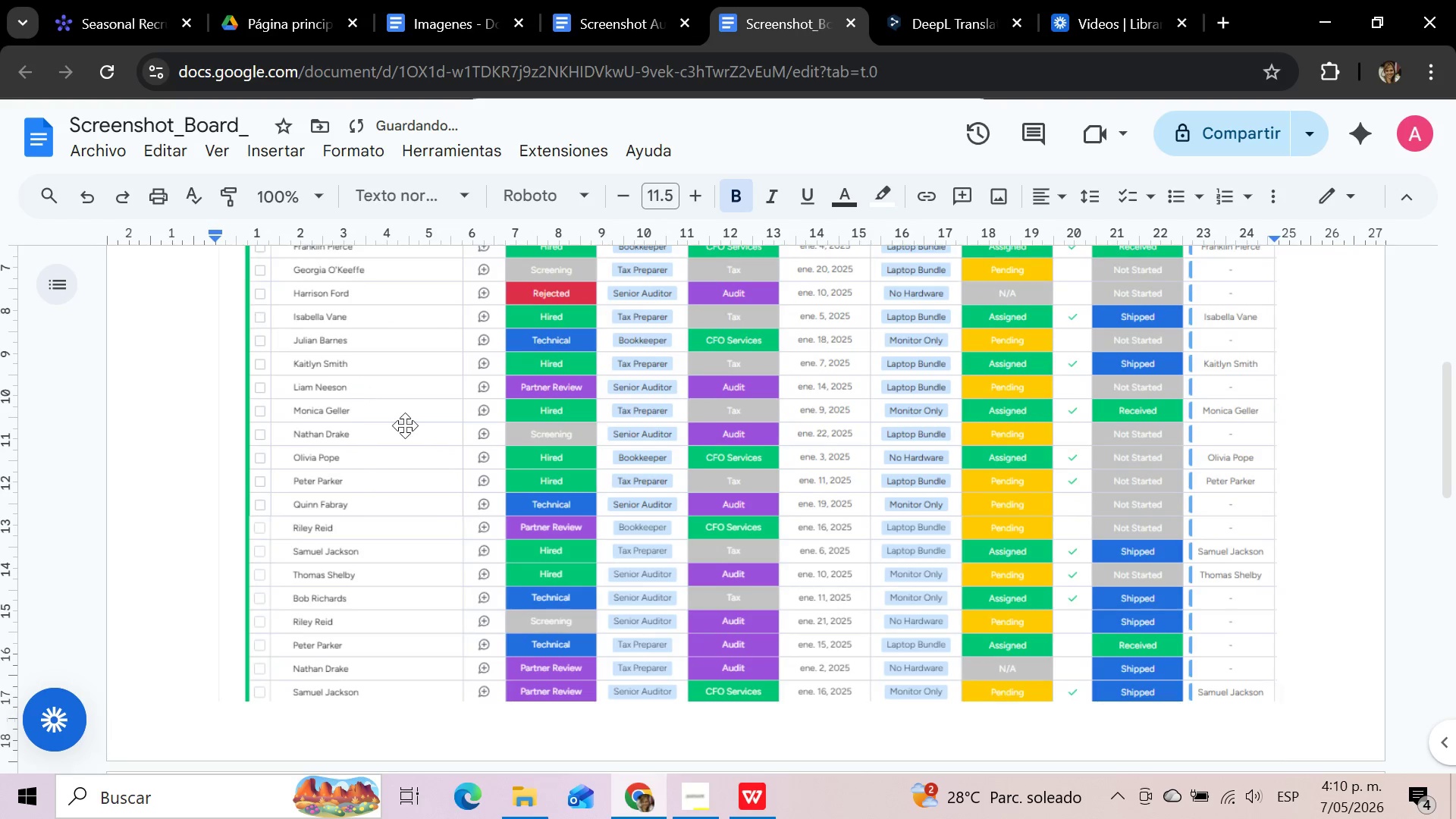 
left_click([119, 152])
 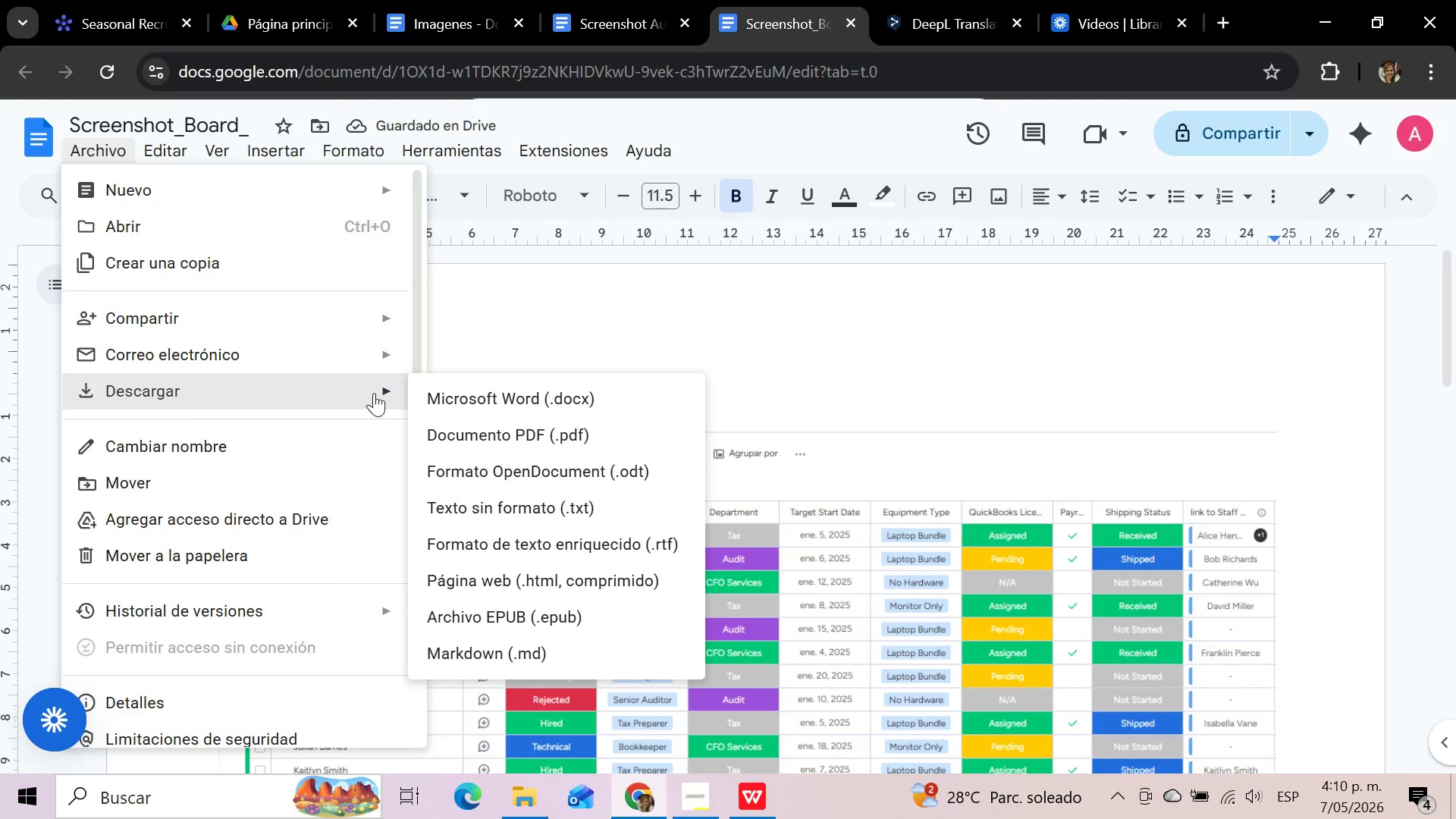 
left_click([482, 435])
 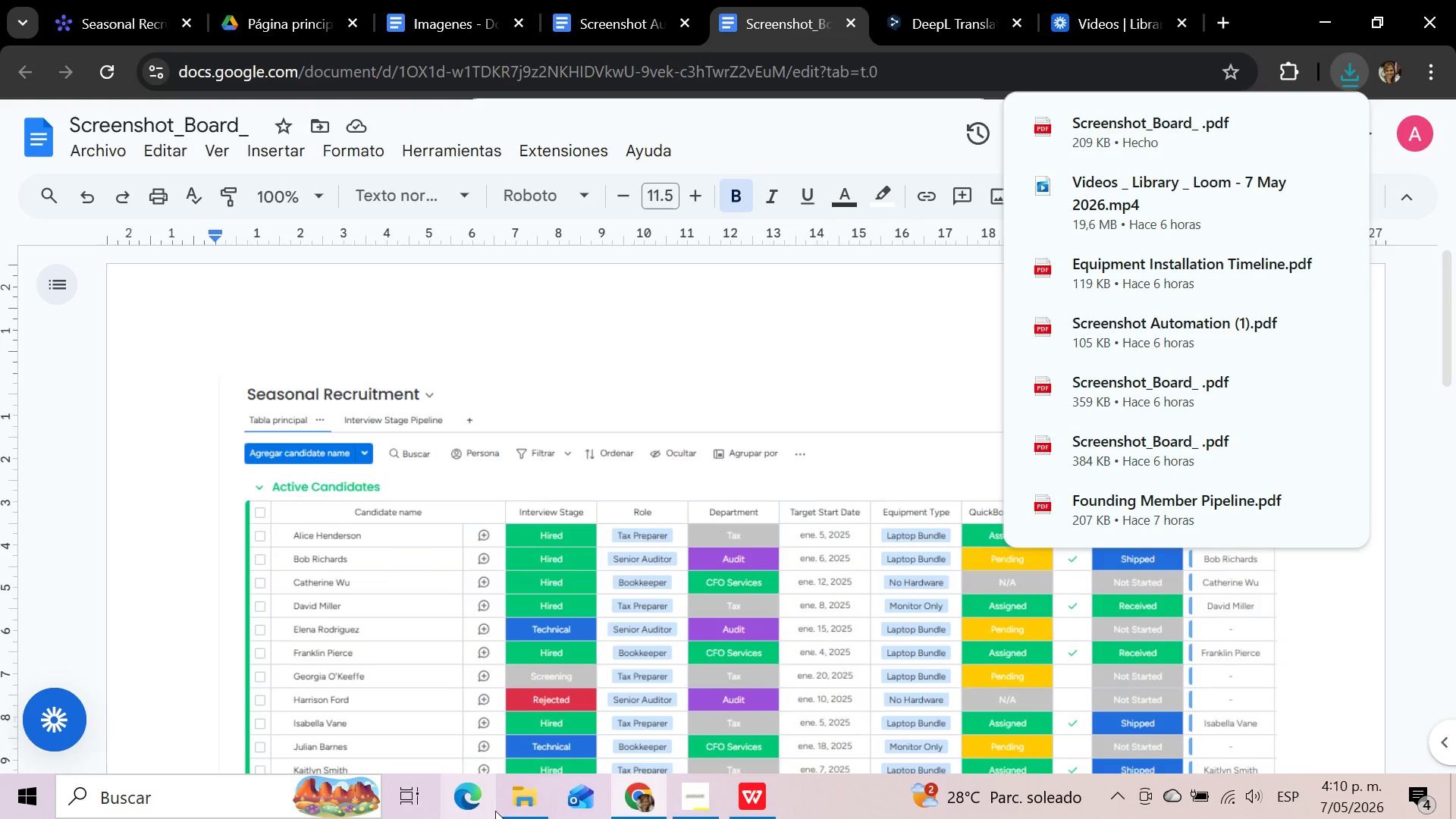 
left_click([519, 803])
 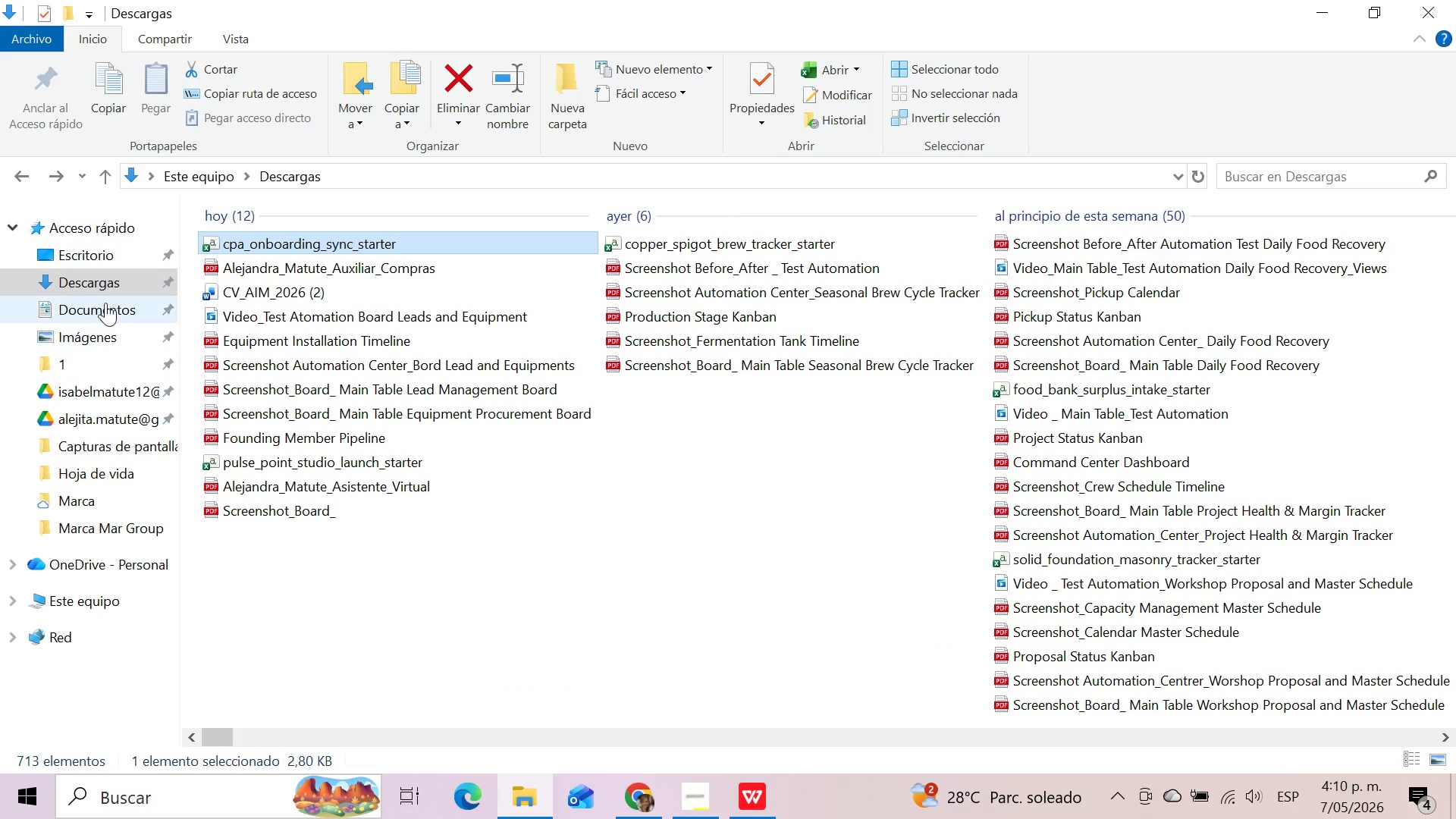 
left_click([102, 283])
 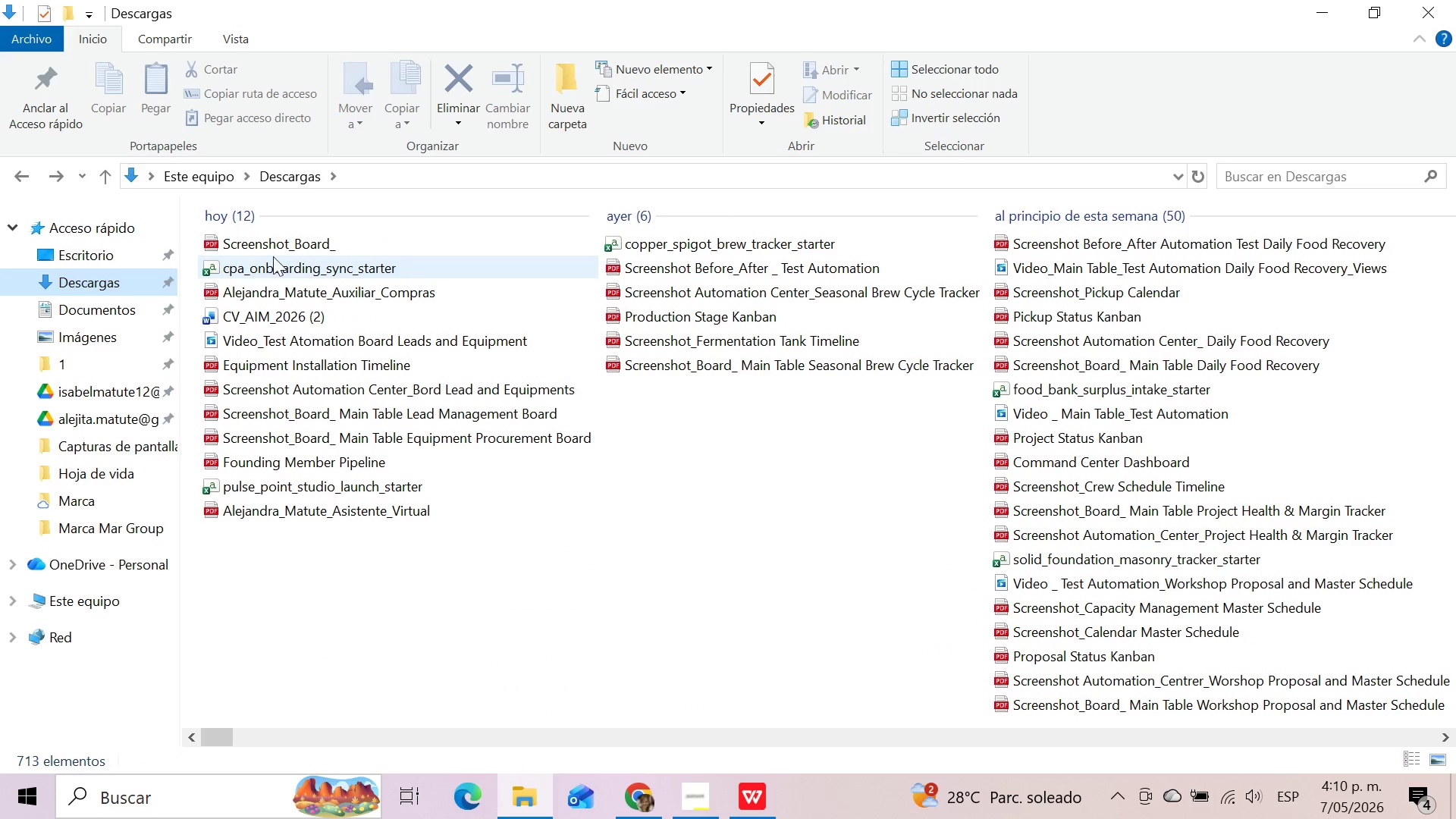 
left_click([278, 242])
 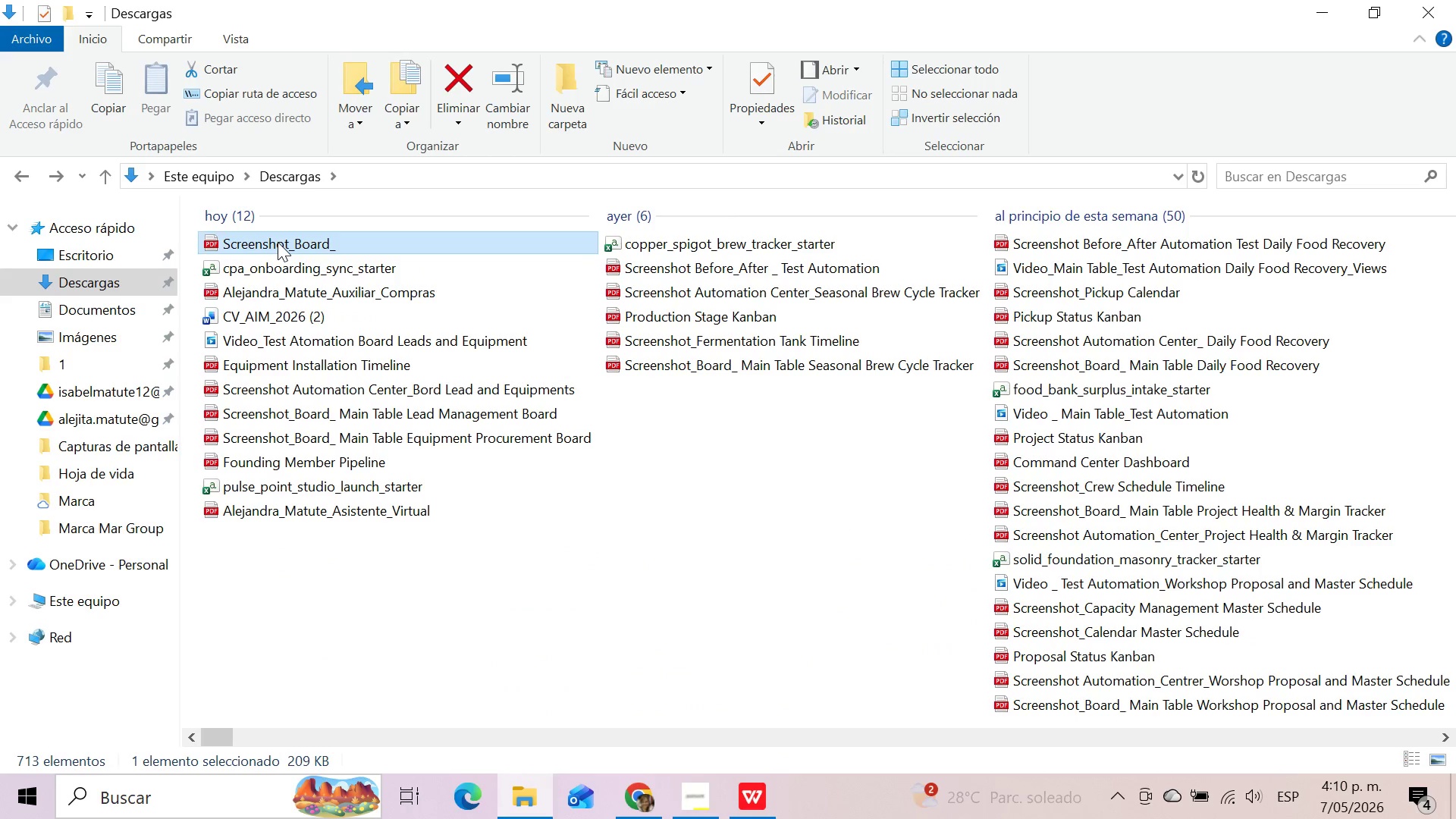 
key(F2)
 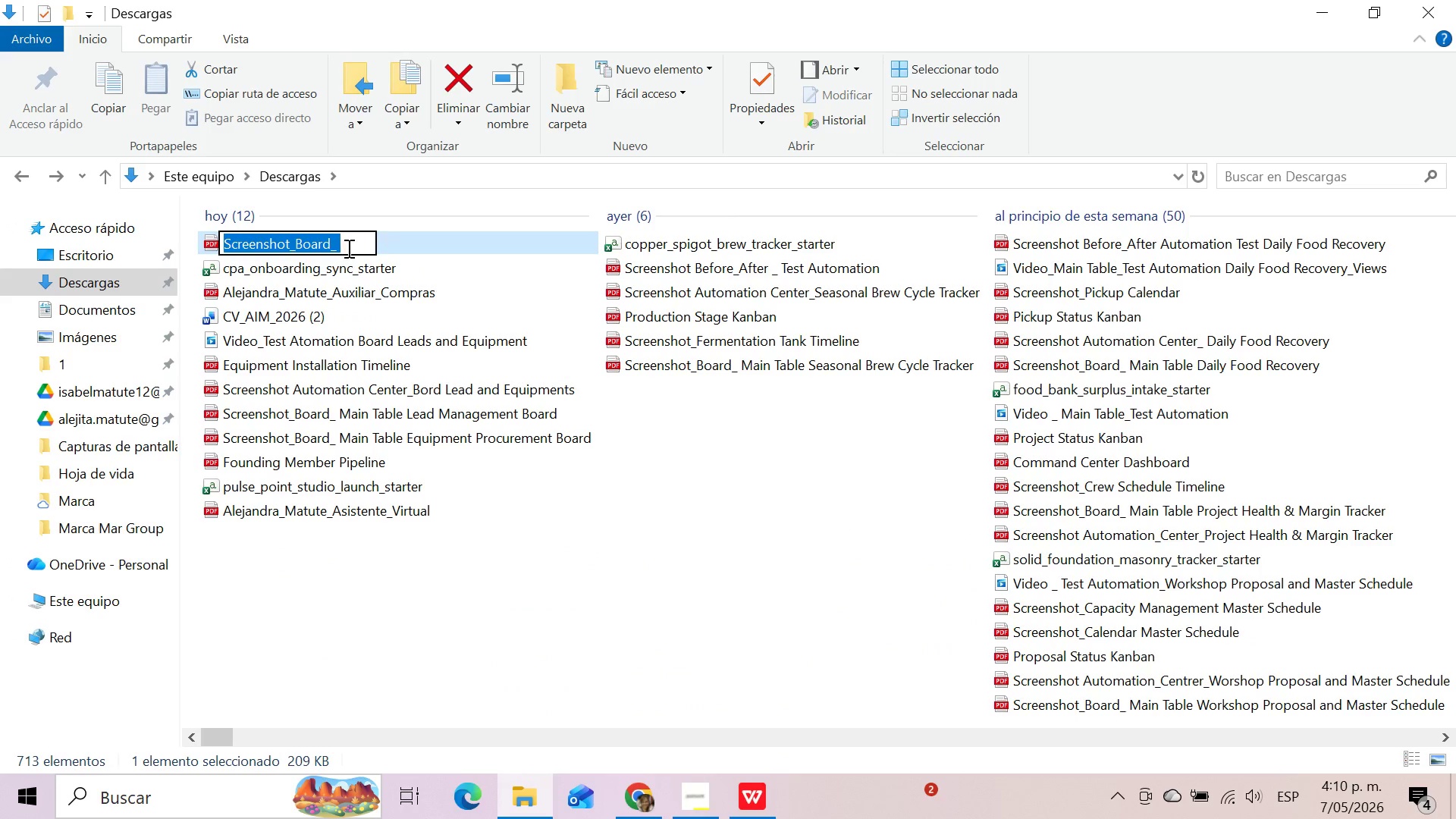 
left_click([349, 248])
 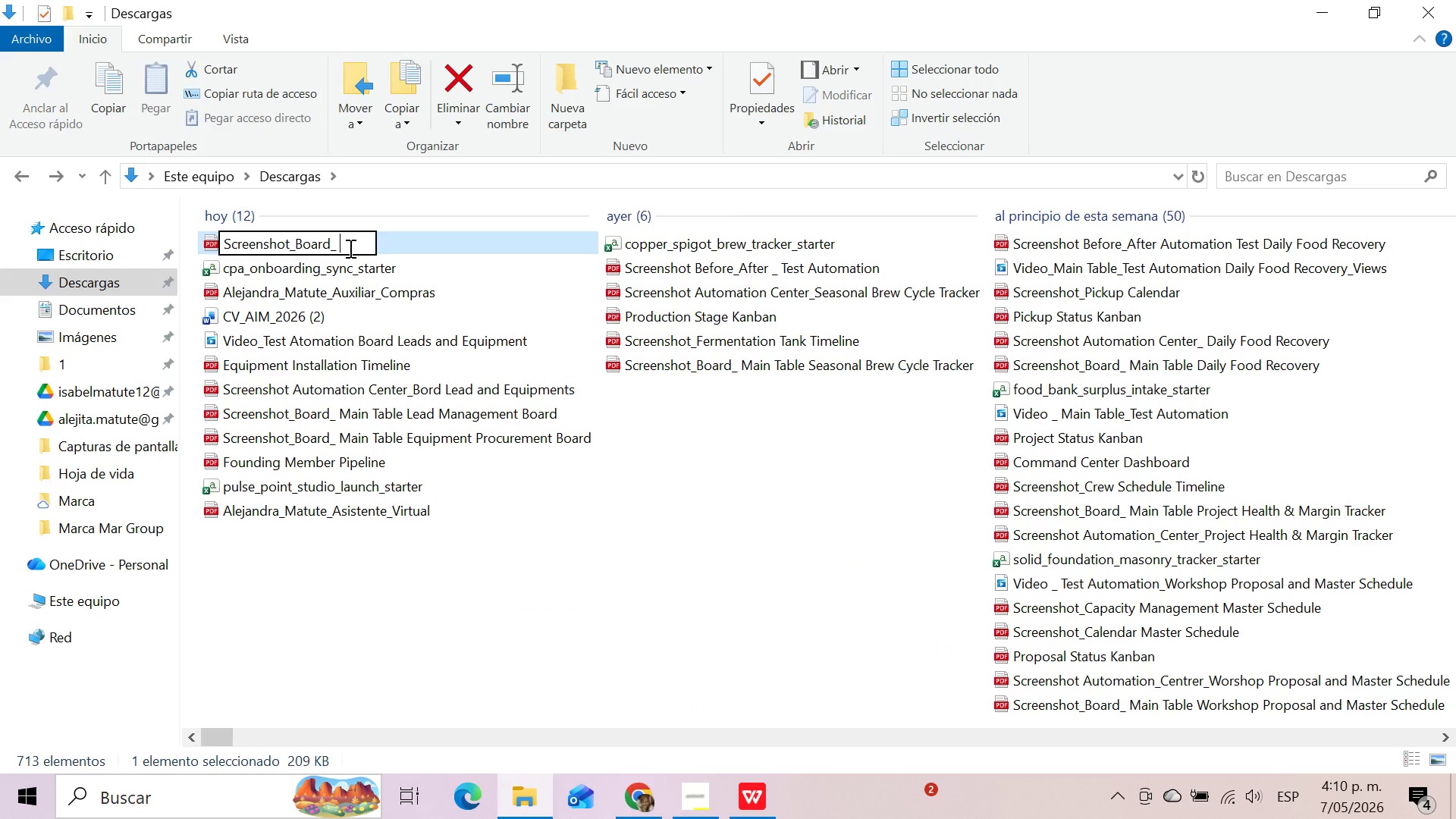 
type(Seasonal Recruim)
 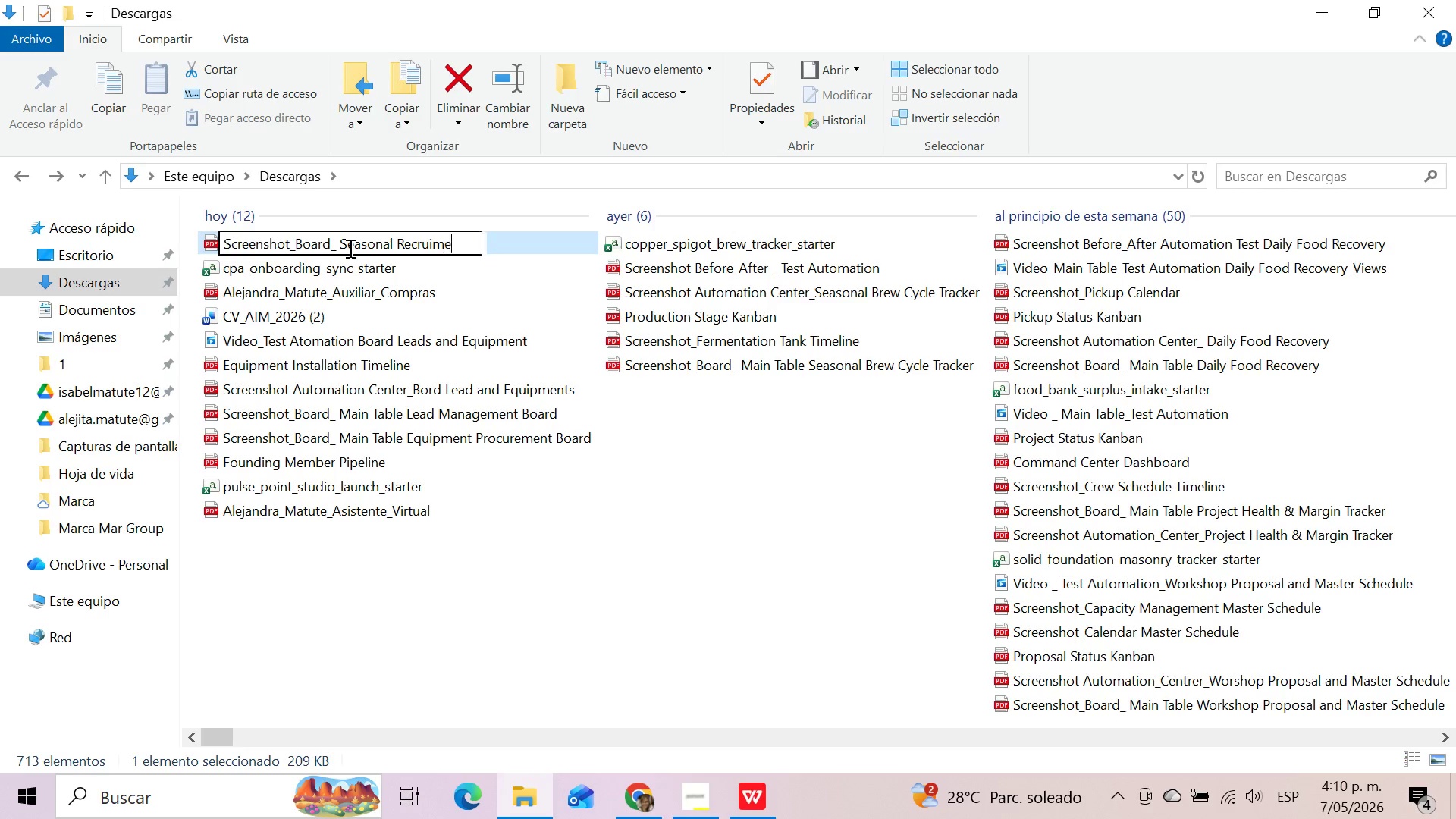 
type(ent)
 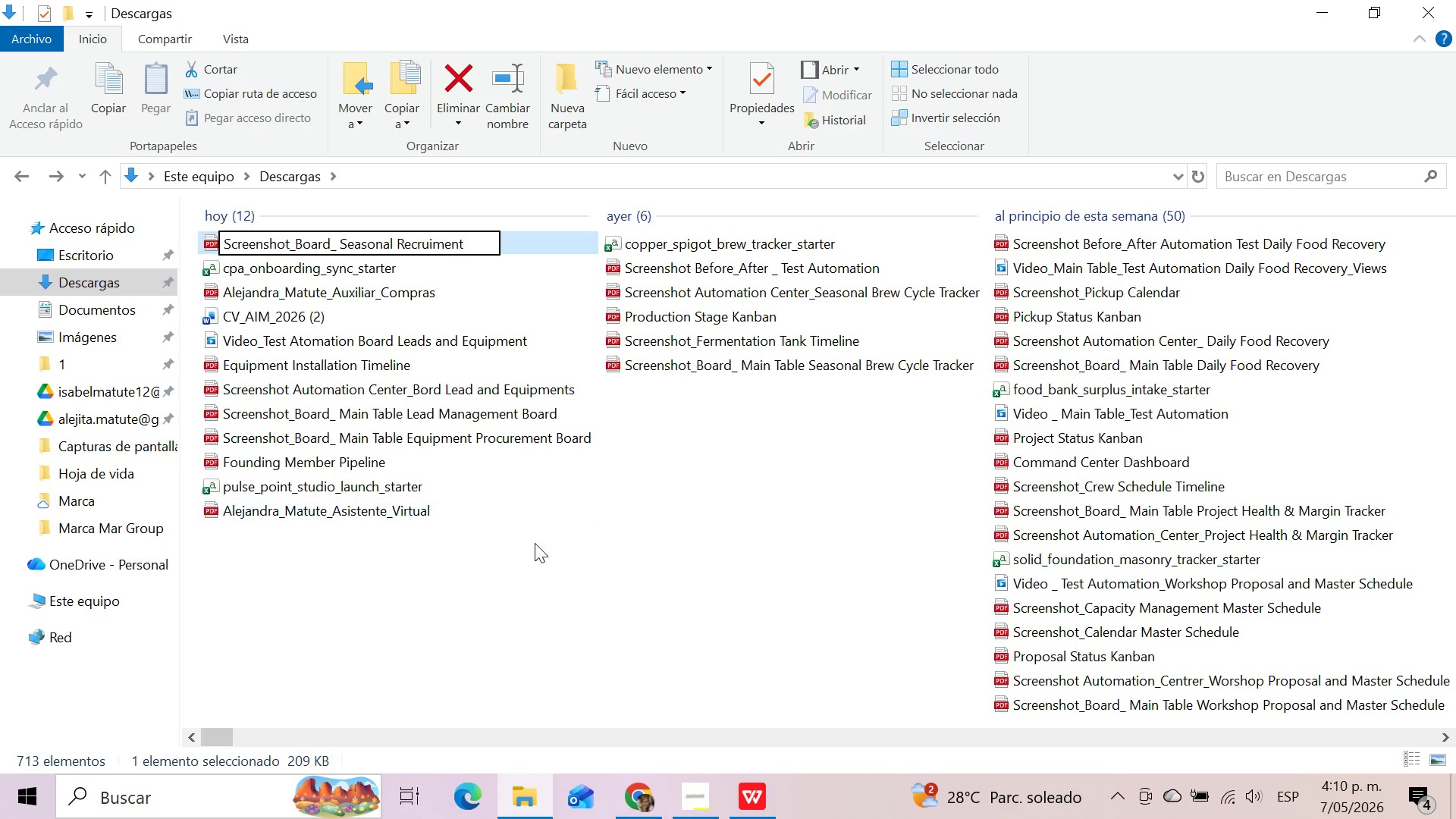 
left_click([544, 579])
 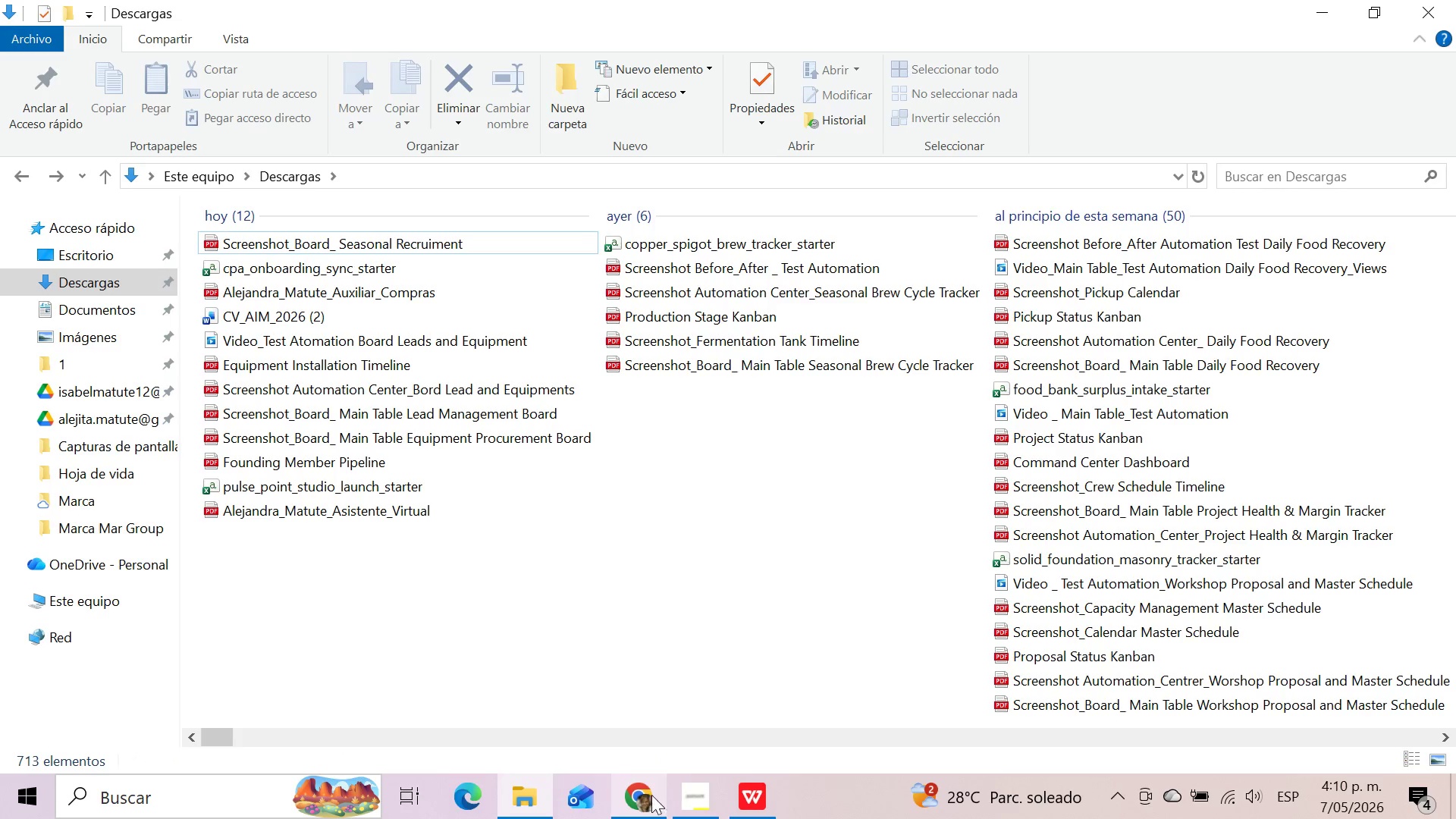 
left_click([645, 800])
 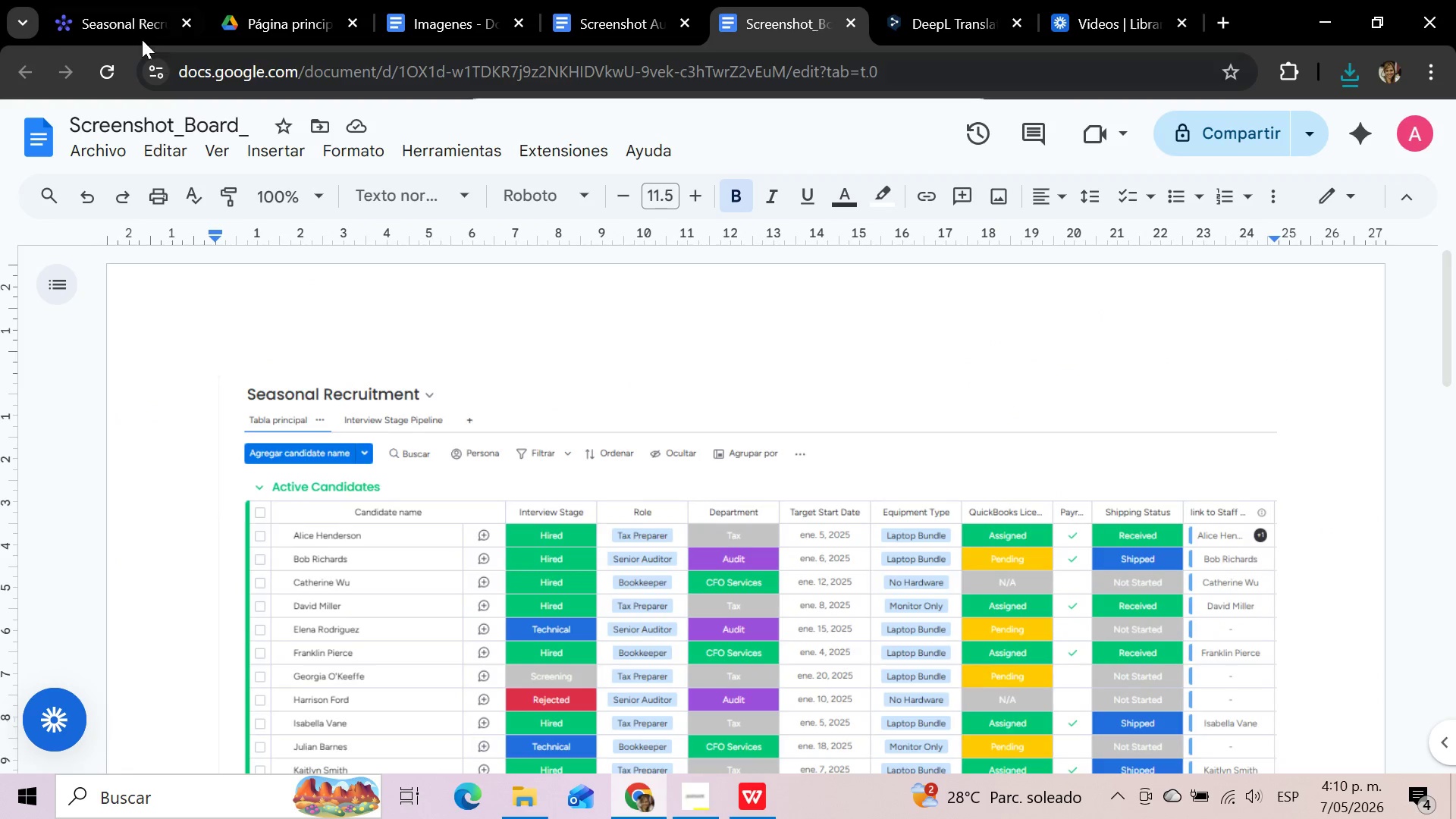 
left_click([111, 26])
 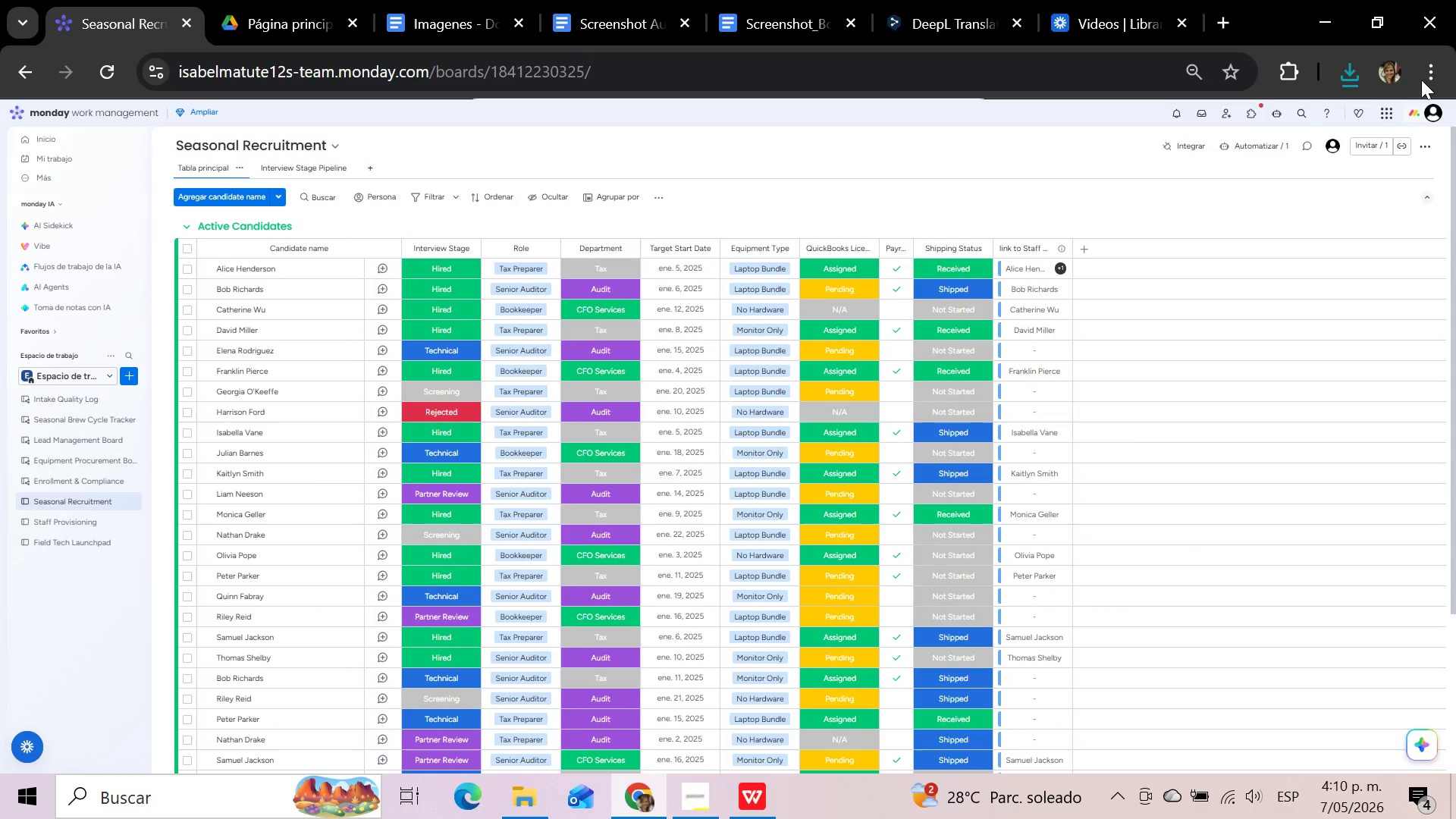 
left_click([1431, 74])
 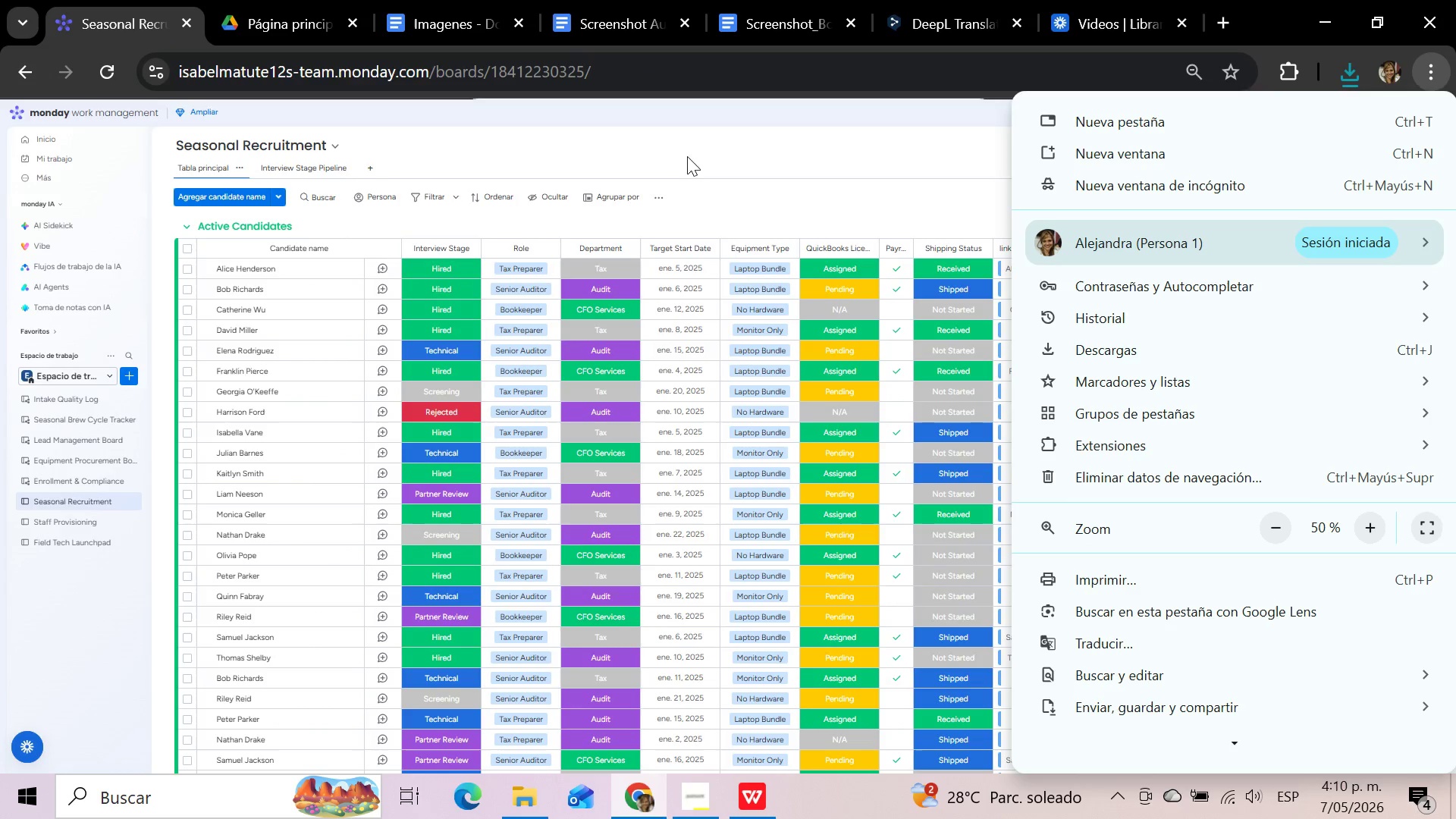 
left_click([662, 157])
 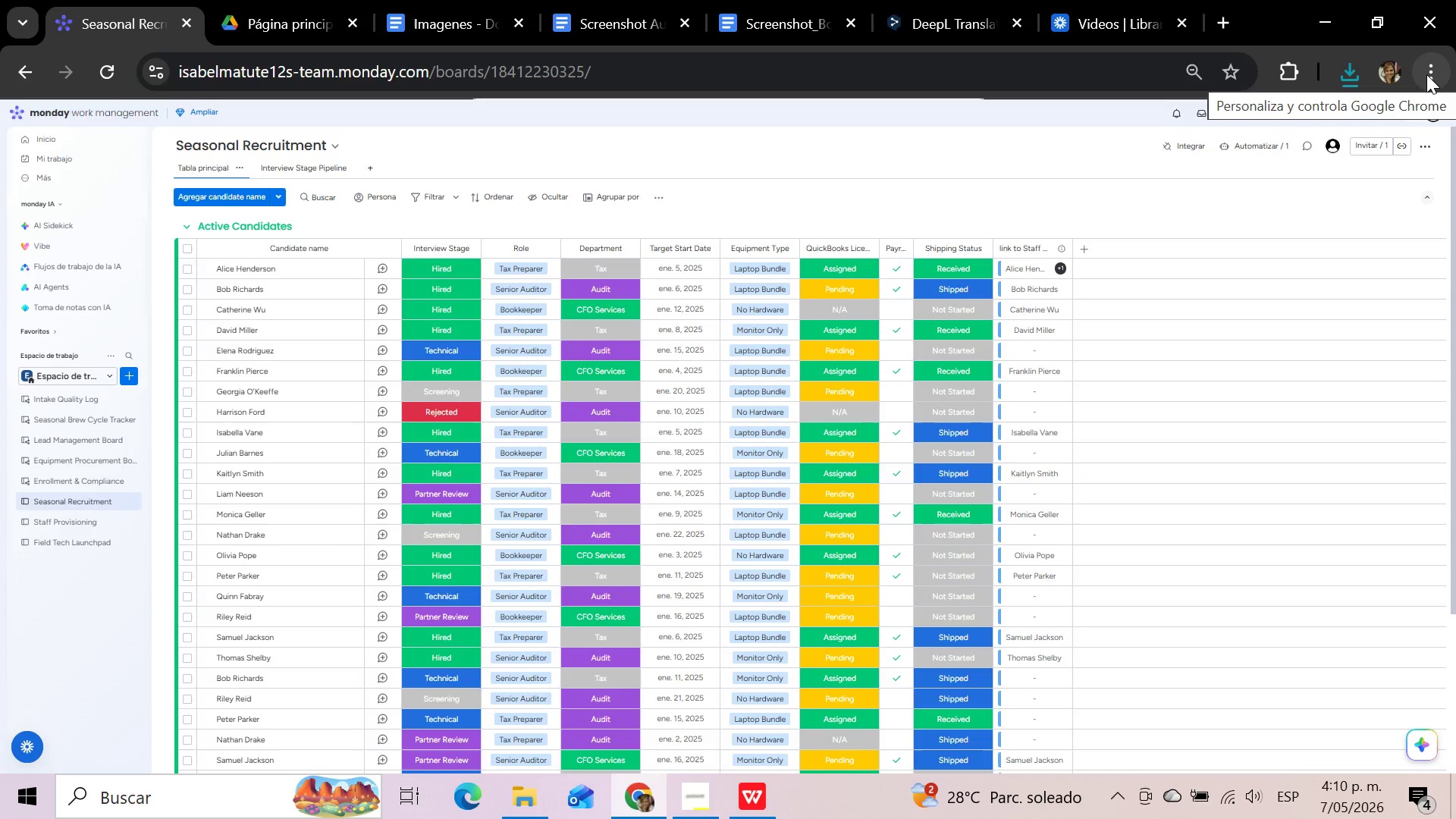 
left_click([1426, 74])
 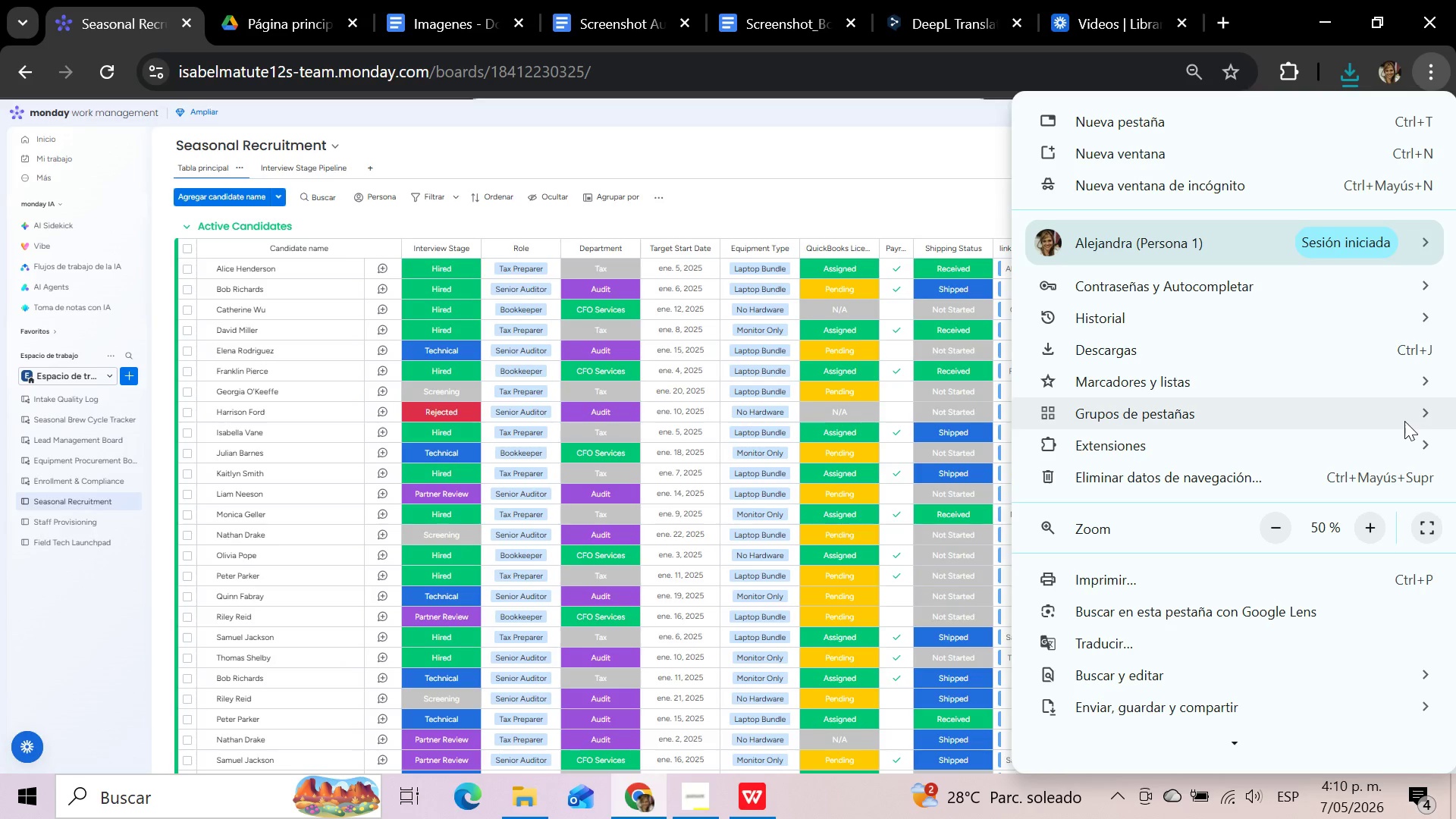 
left_click([1370, 527])
 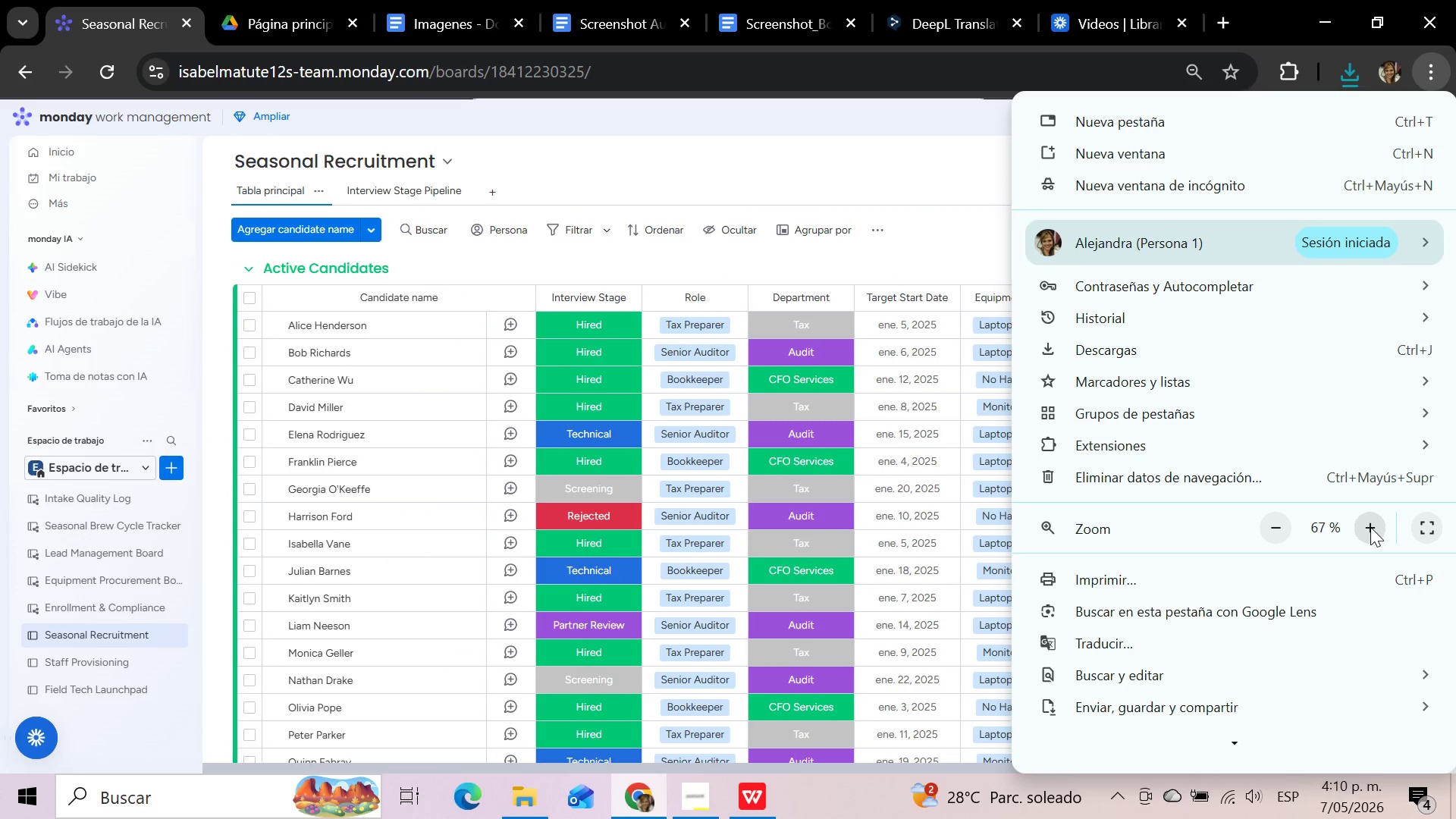 
wait(7.81)
 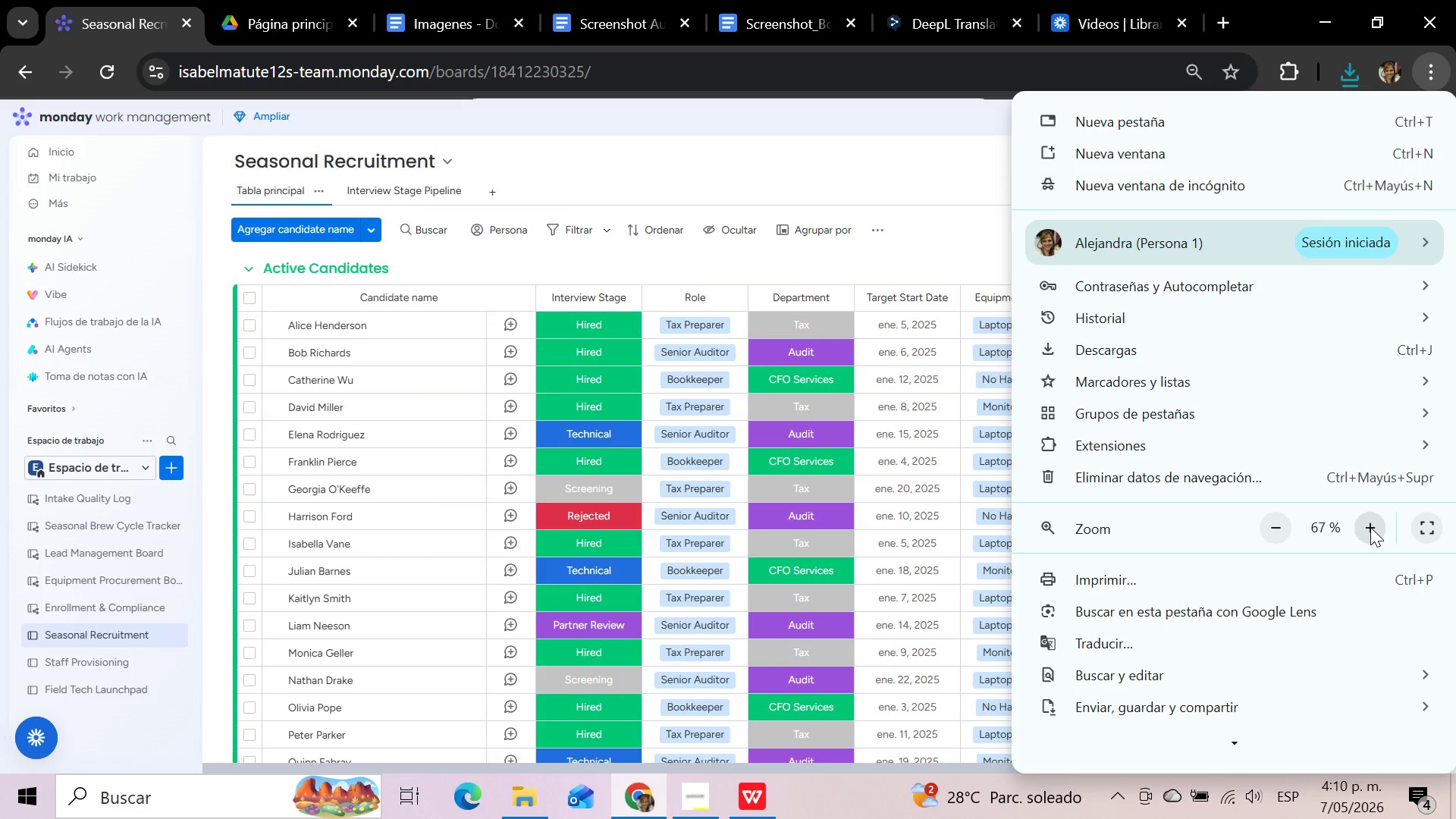 
left_click([929, 225])
 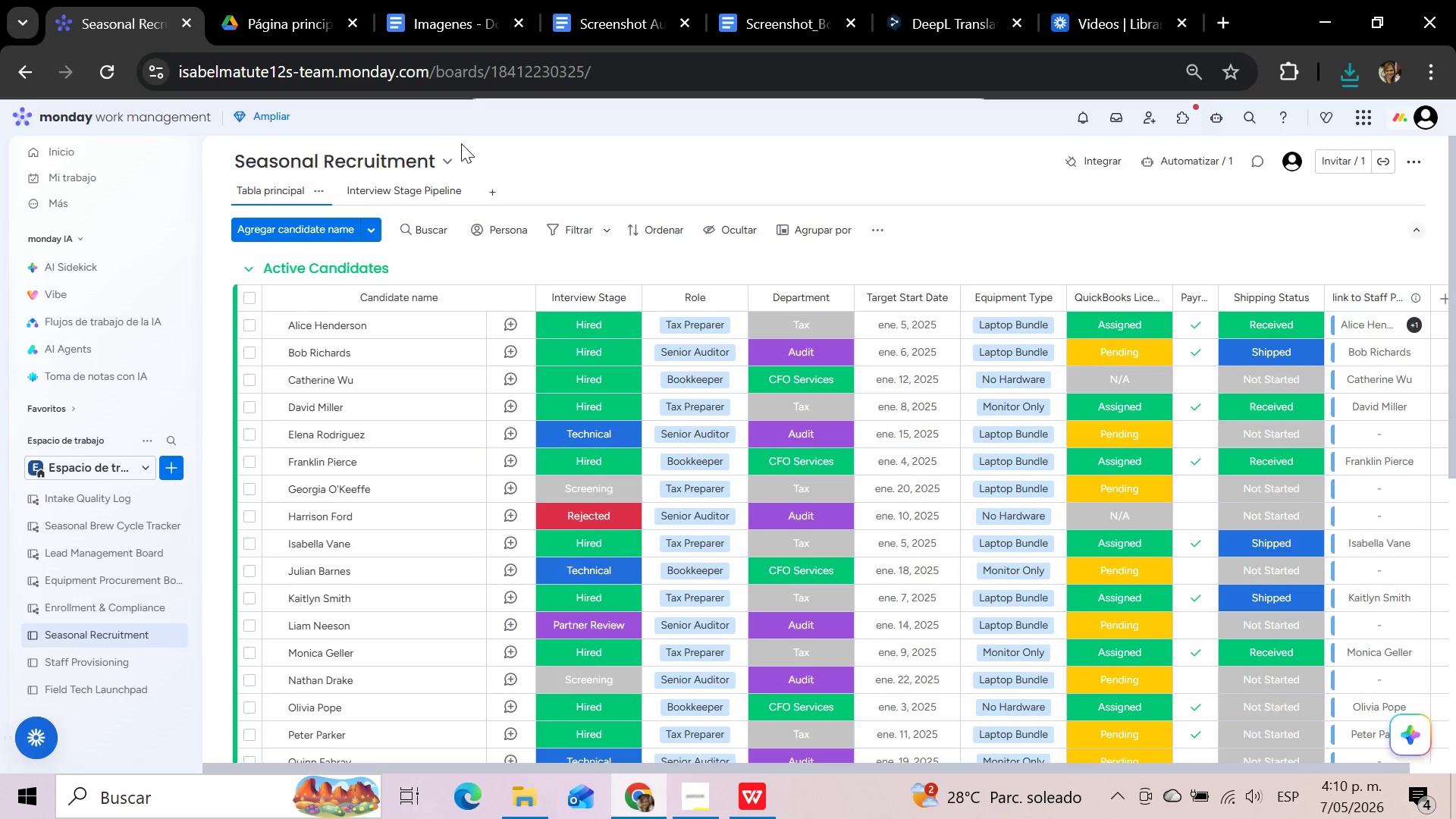 
left_click([422, 191])
 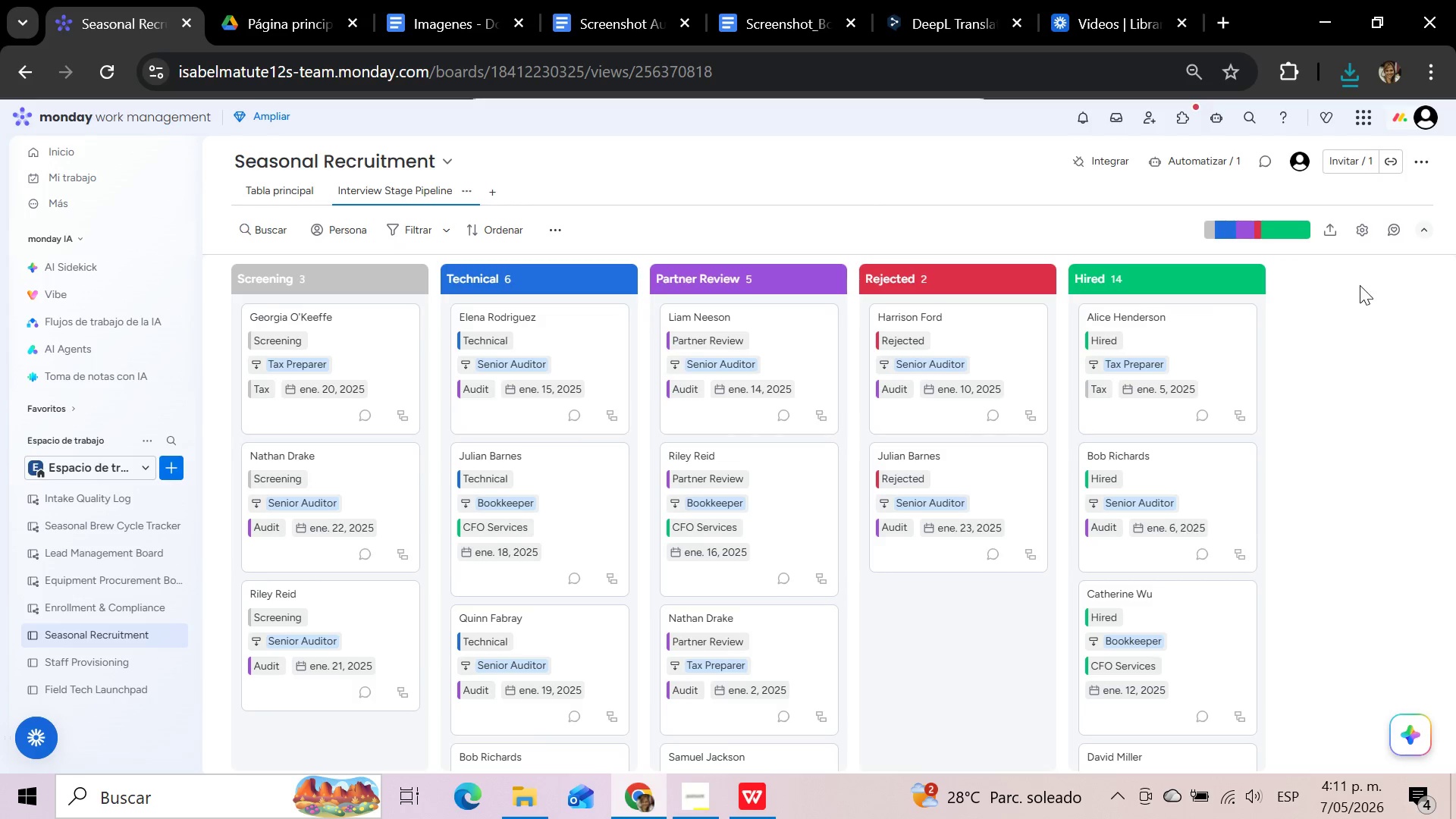 
wait(15.73)
 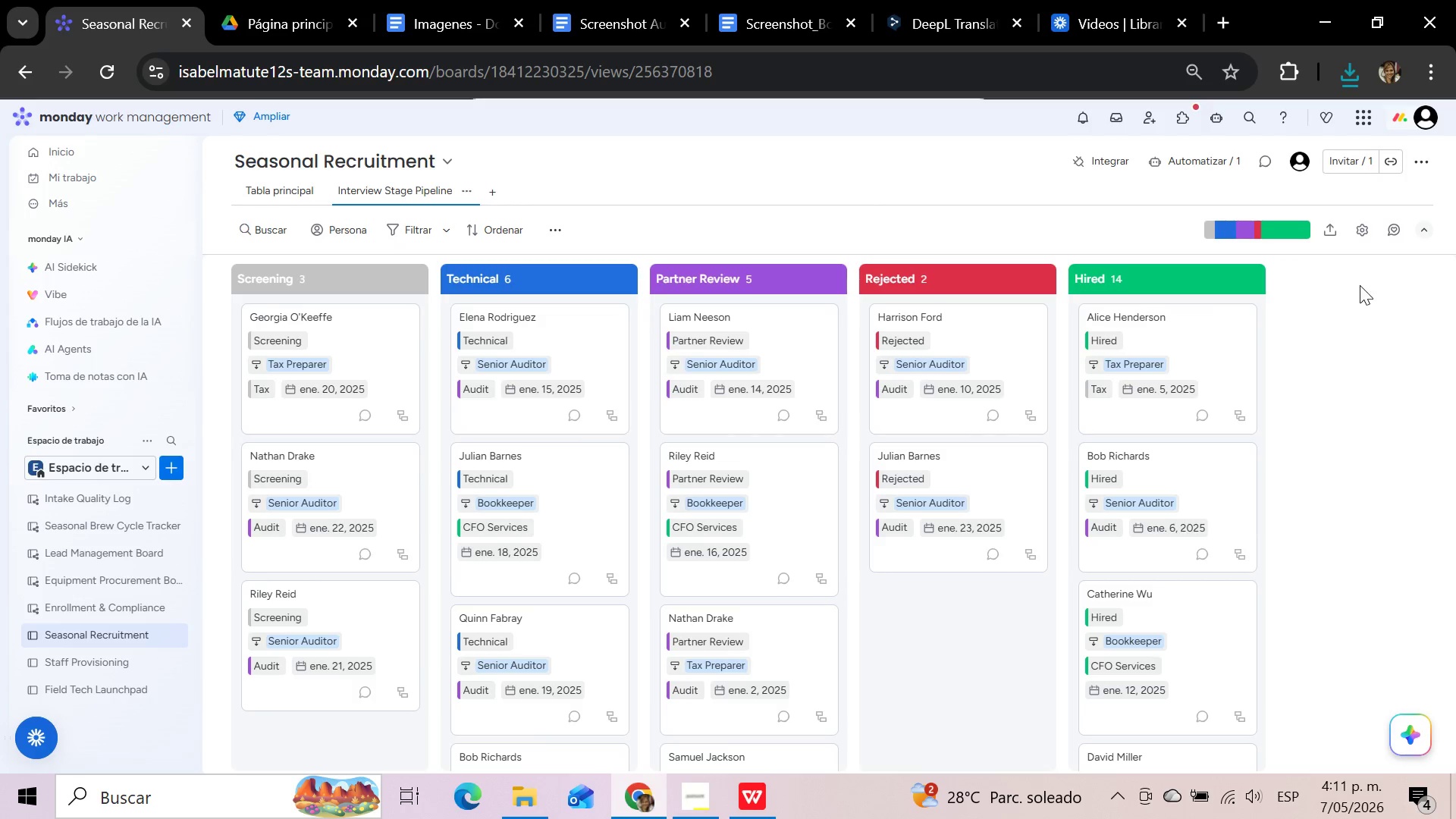 
left_click([1326, 234])
 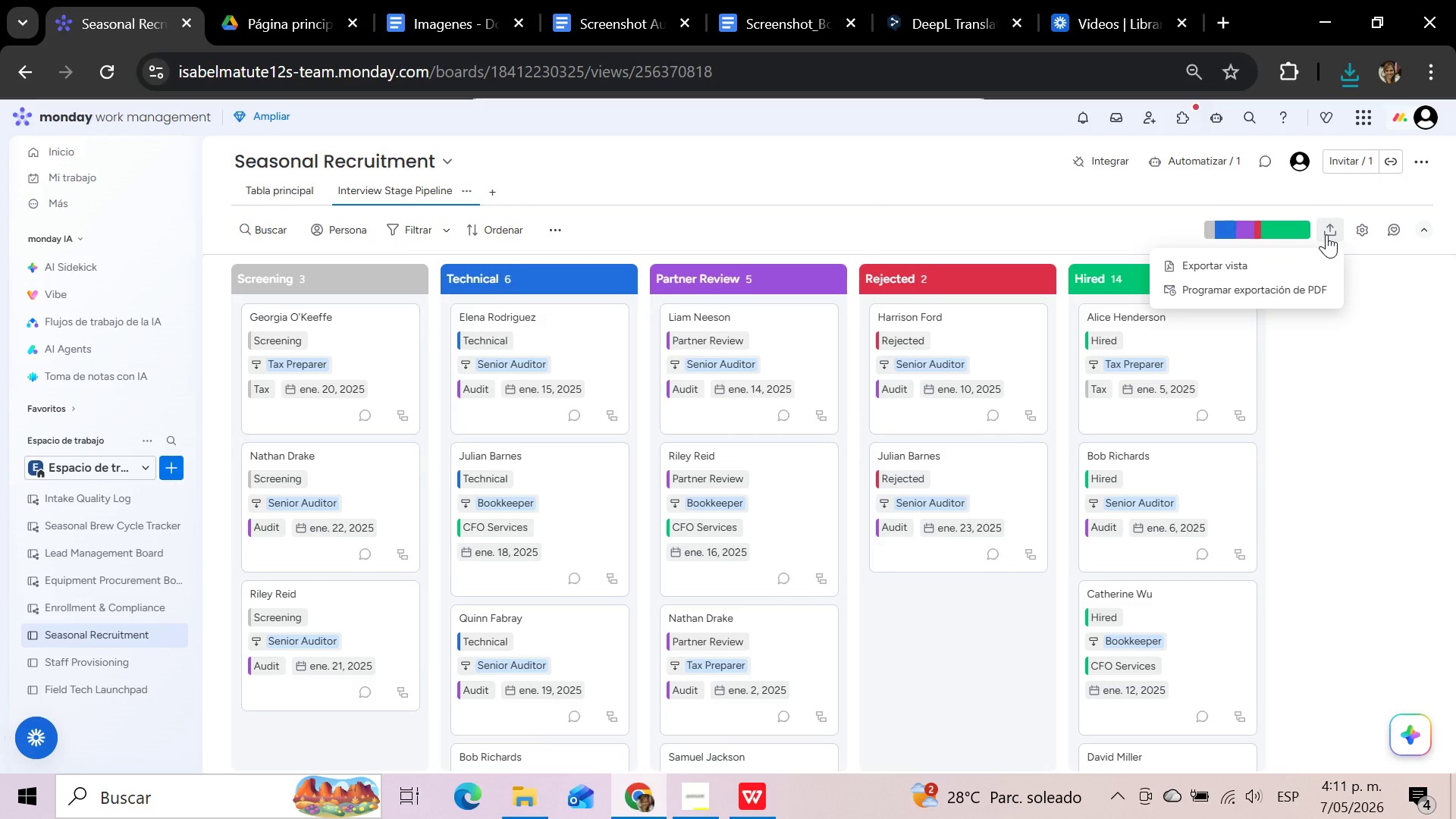 
left_click([1222, 269])
 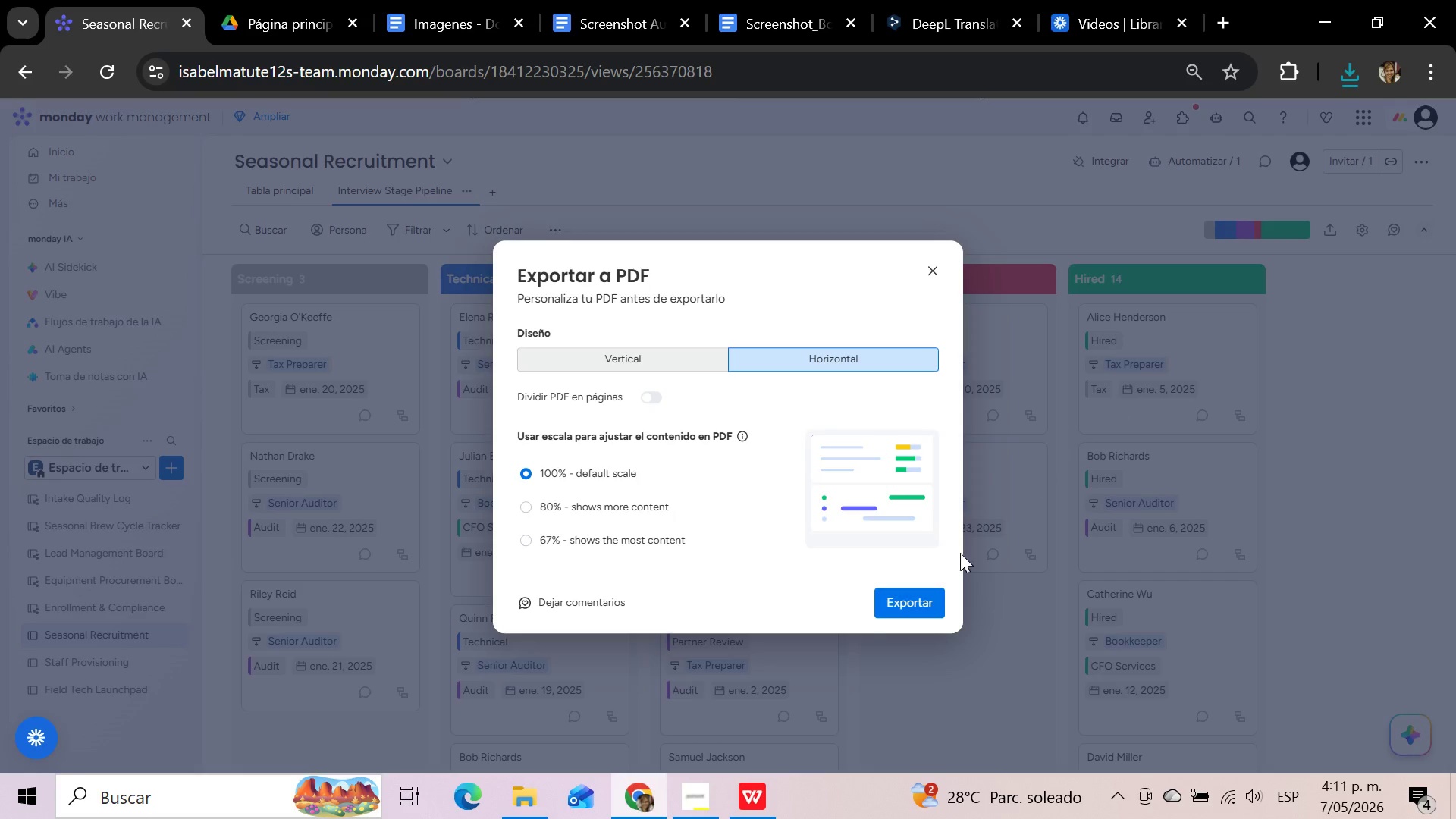 
left_click([894, 605])
 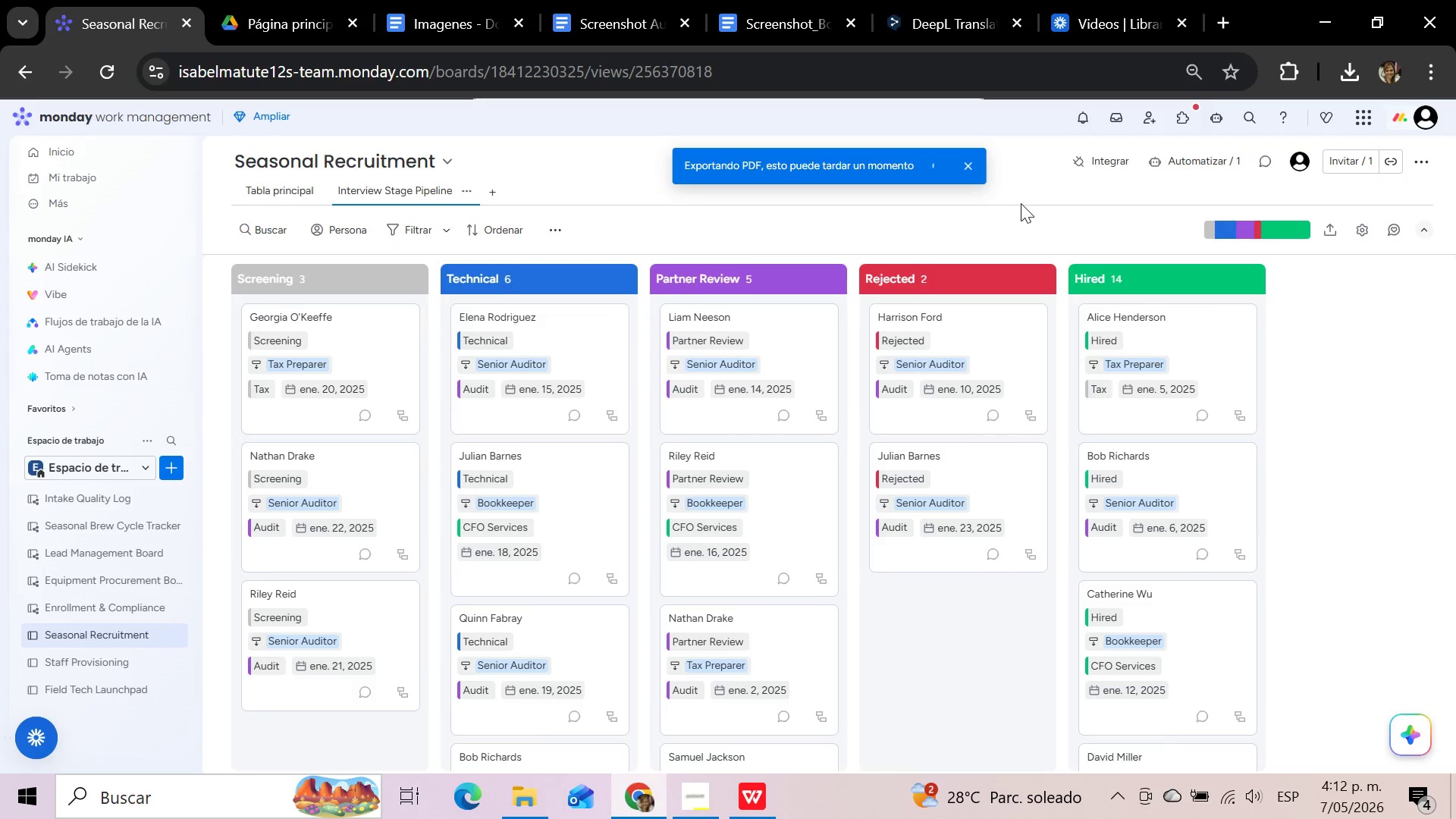 
wait(67.18)
 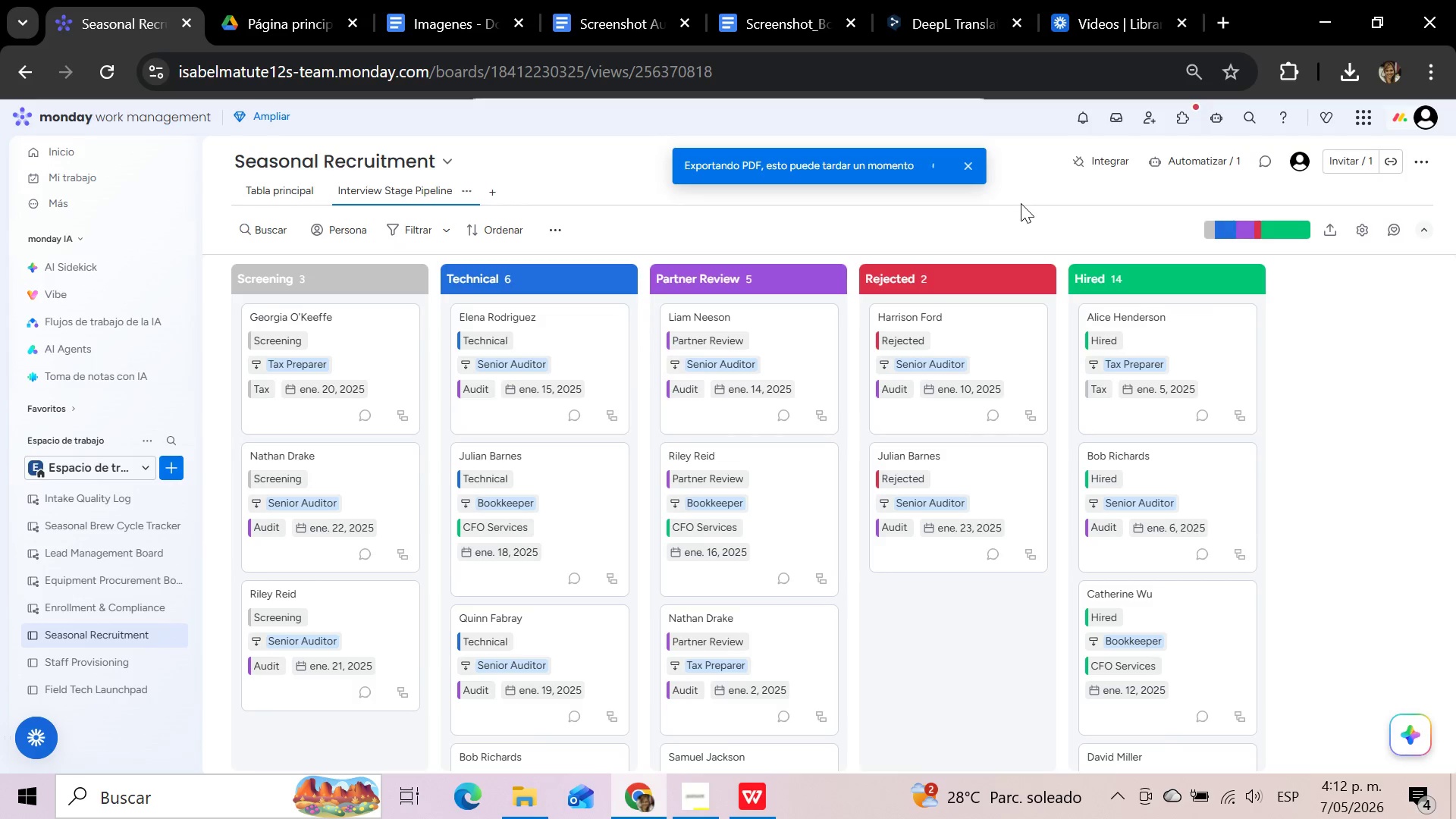 
mouse_move([938, 182])
 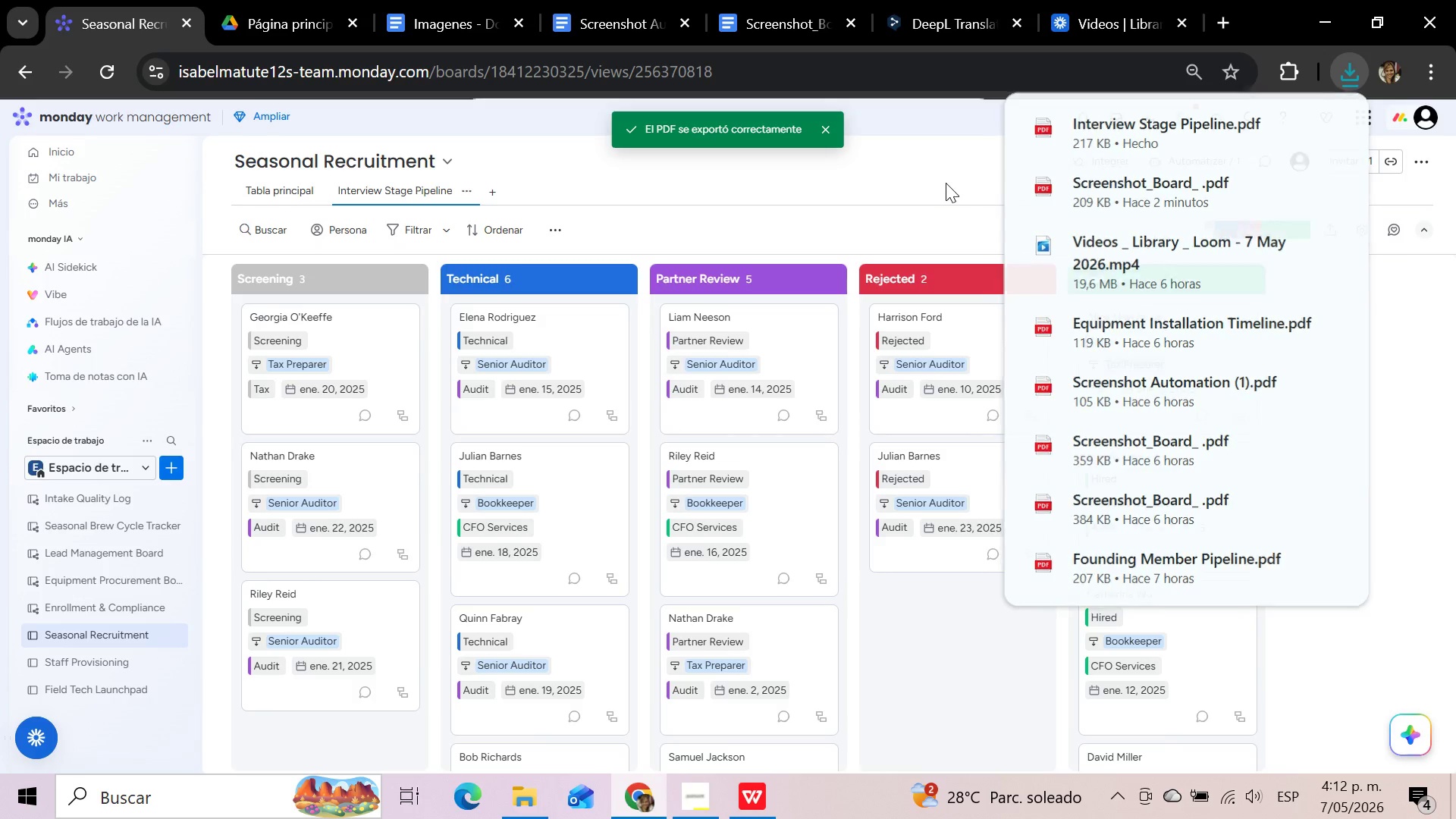 
left_click([946, 183])
 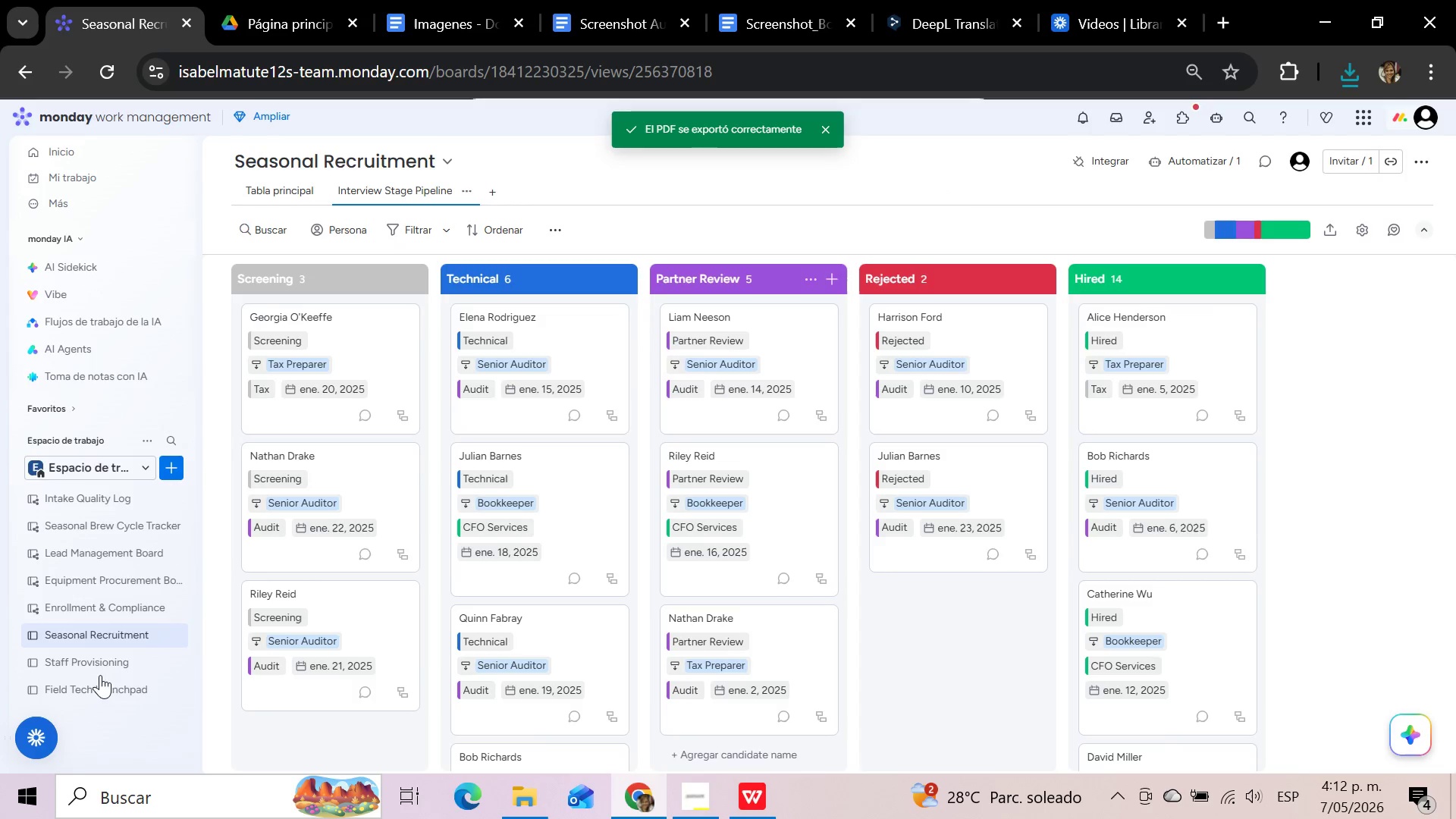 
left_click([99, 662])
 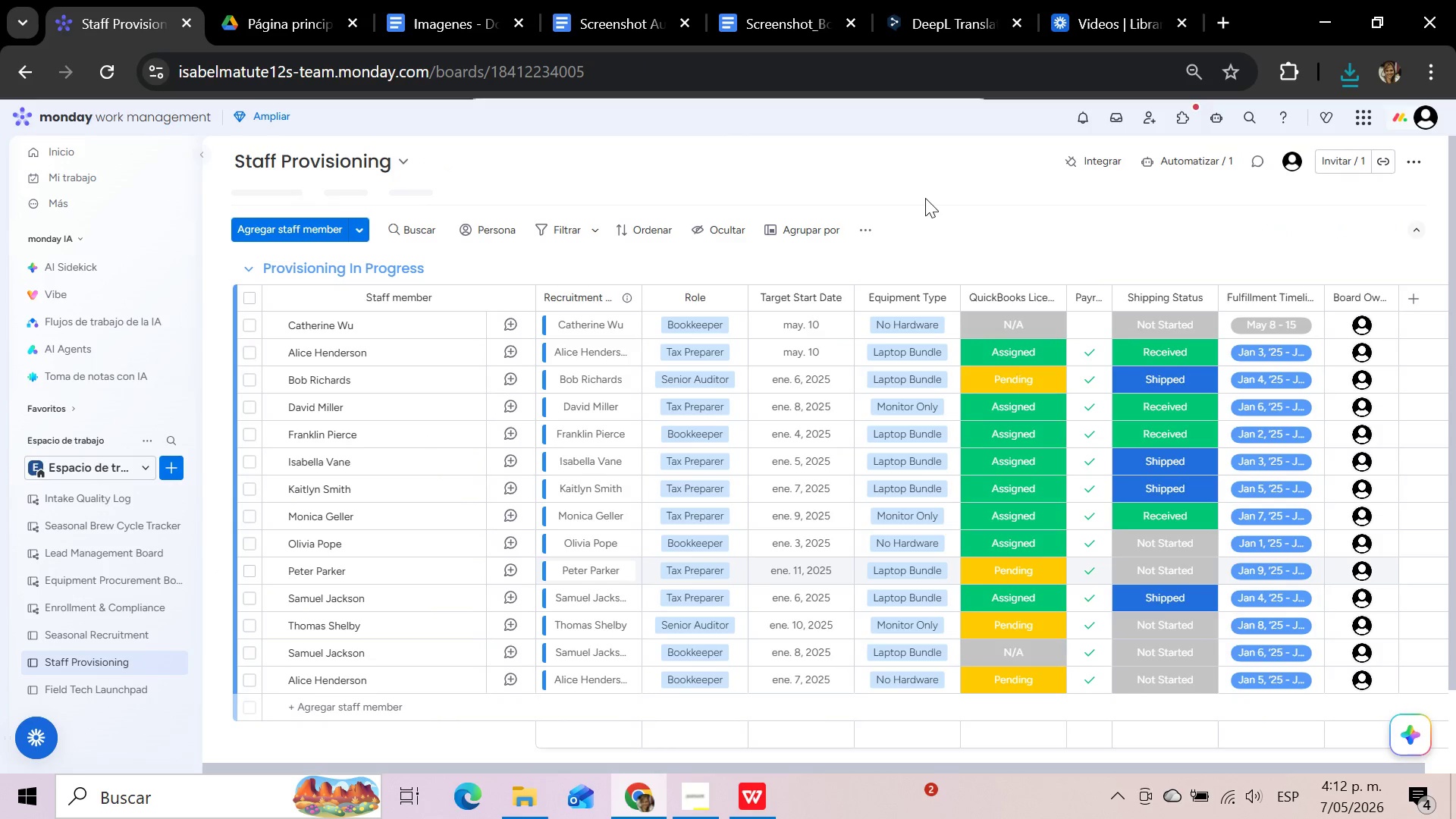 
scroll: coordinate [925, 198], scroll_direction: up, amount: 2.0
 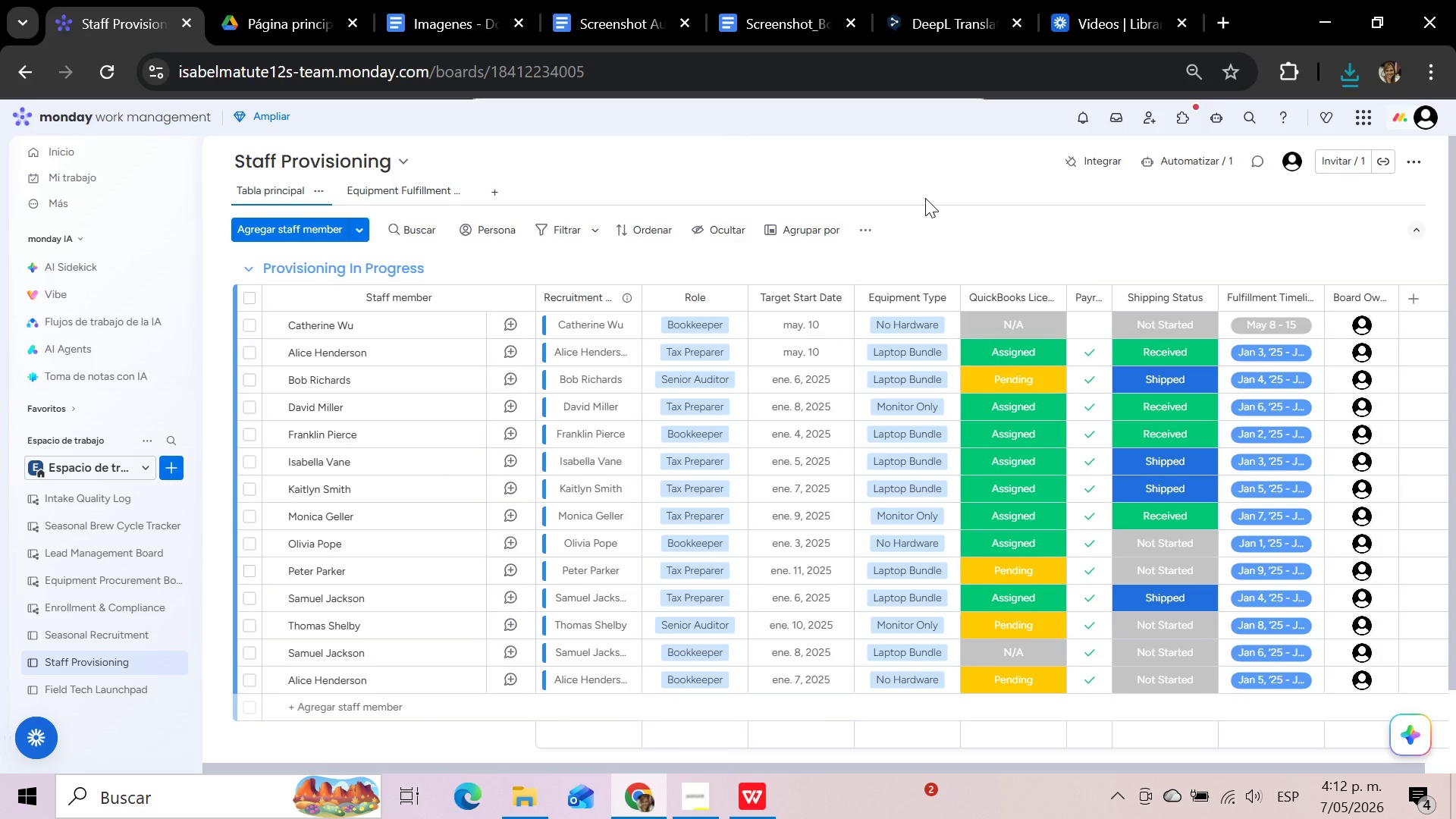 
scroll: coordinate [925, 198], scroll_direction: down, amount: 4.0
 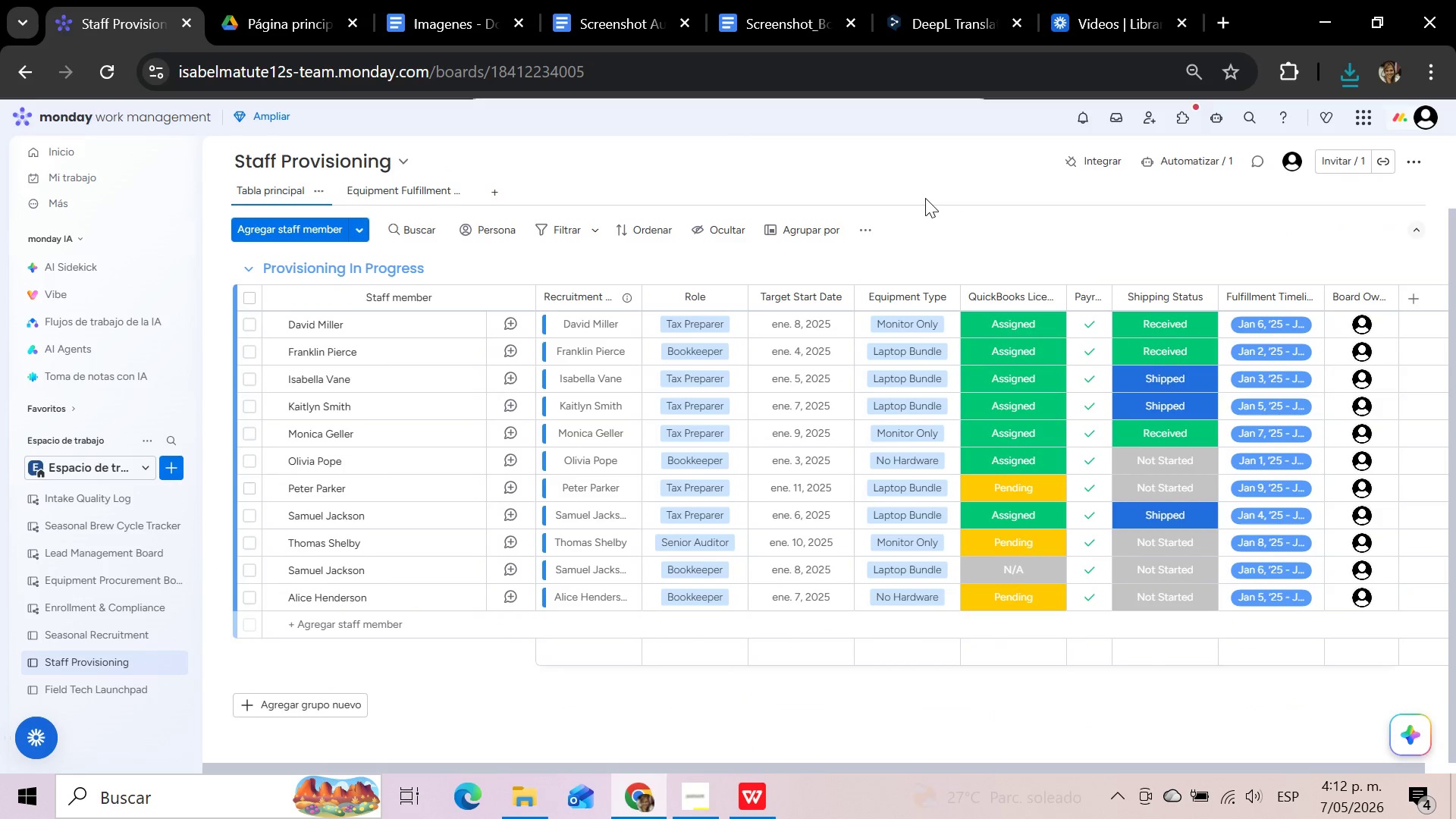 
scroll: coordinate [925, 198], scroll_direction: up, amount: 4.0
 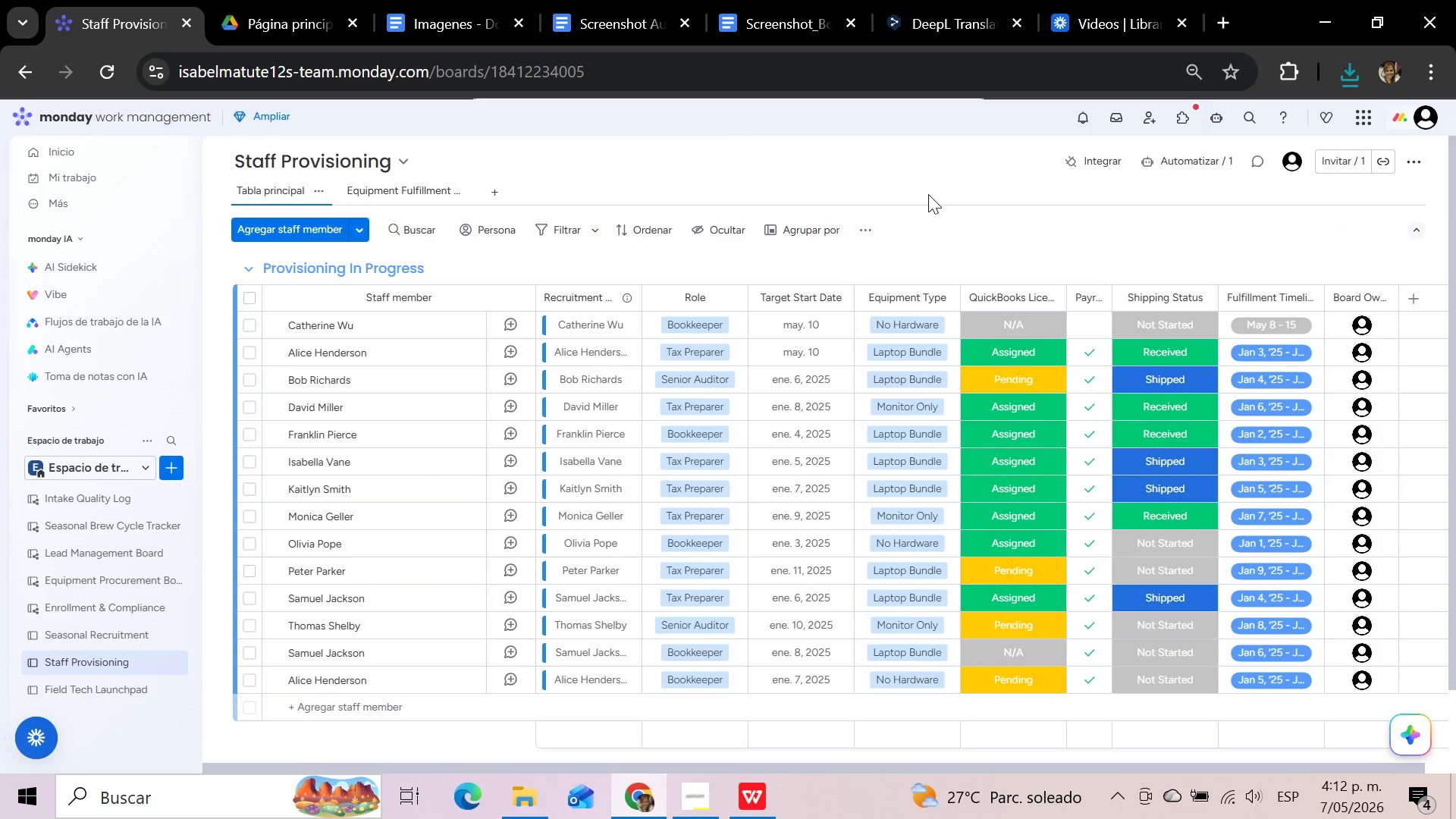 
left_click([933, 180])
 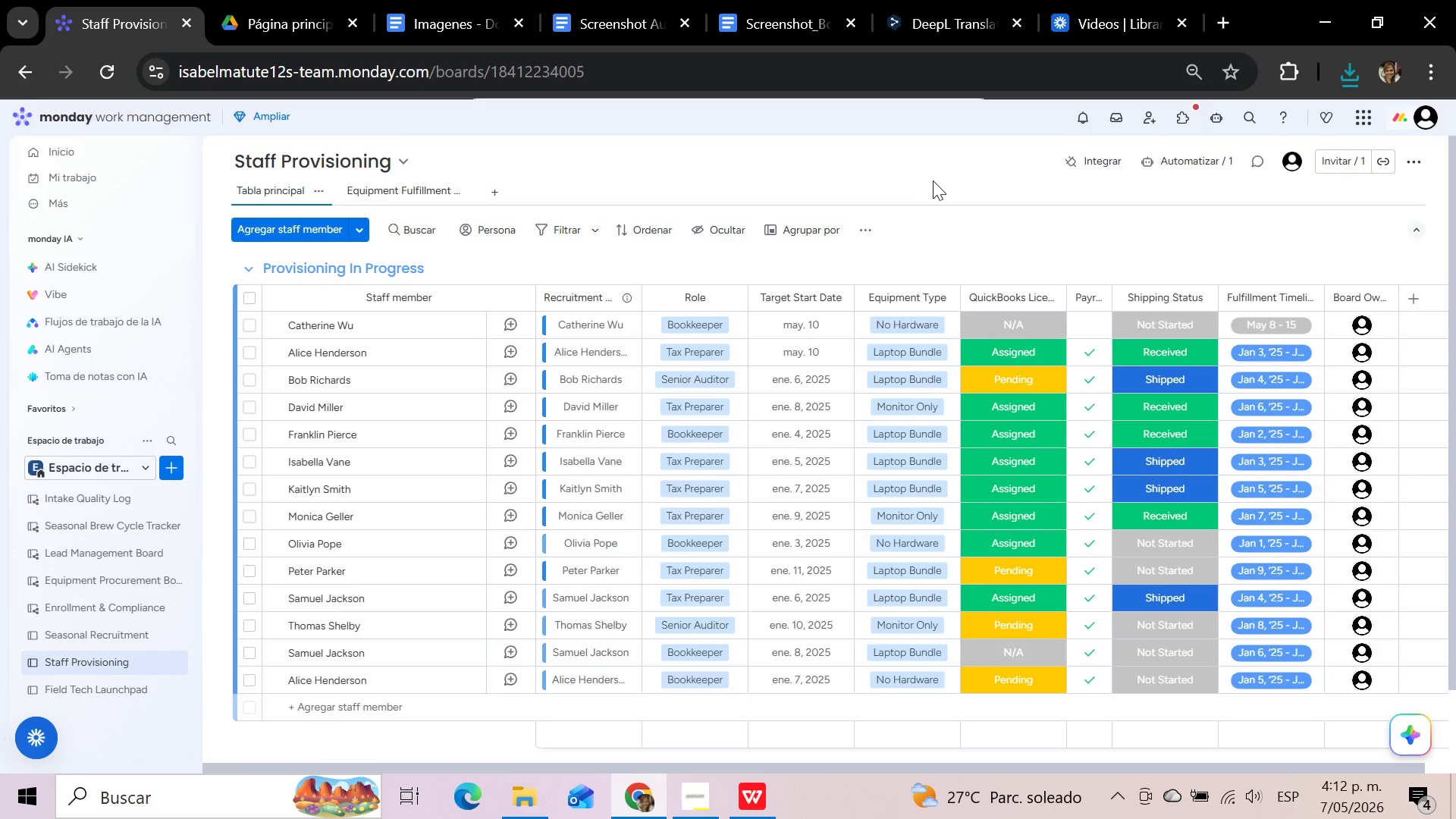 
key(Meta+Shift+S)
 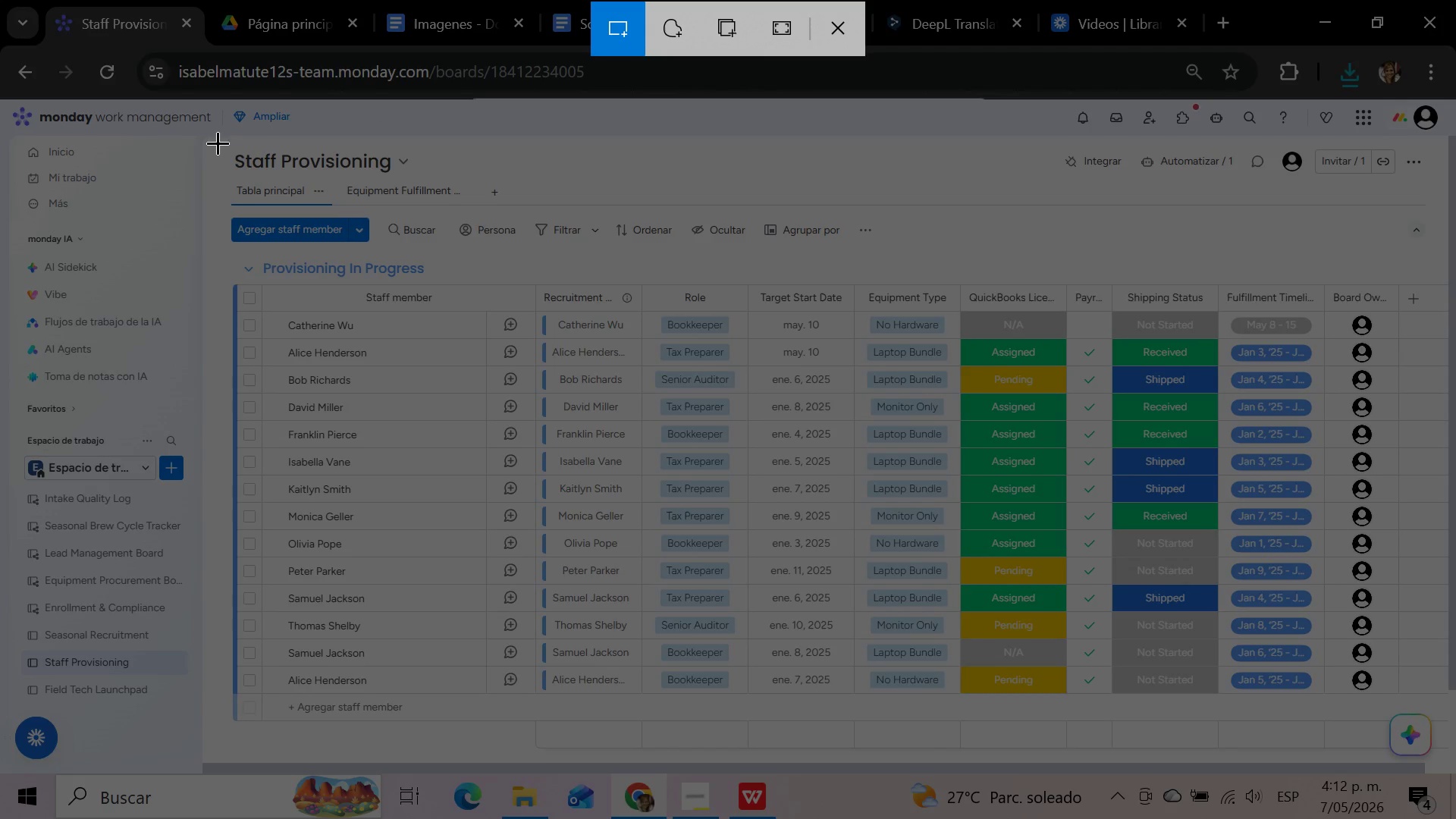 
left_click_drag(start_coordinate=[218, 146], to_coordinate=[1397, 726])
 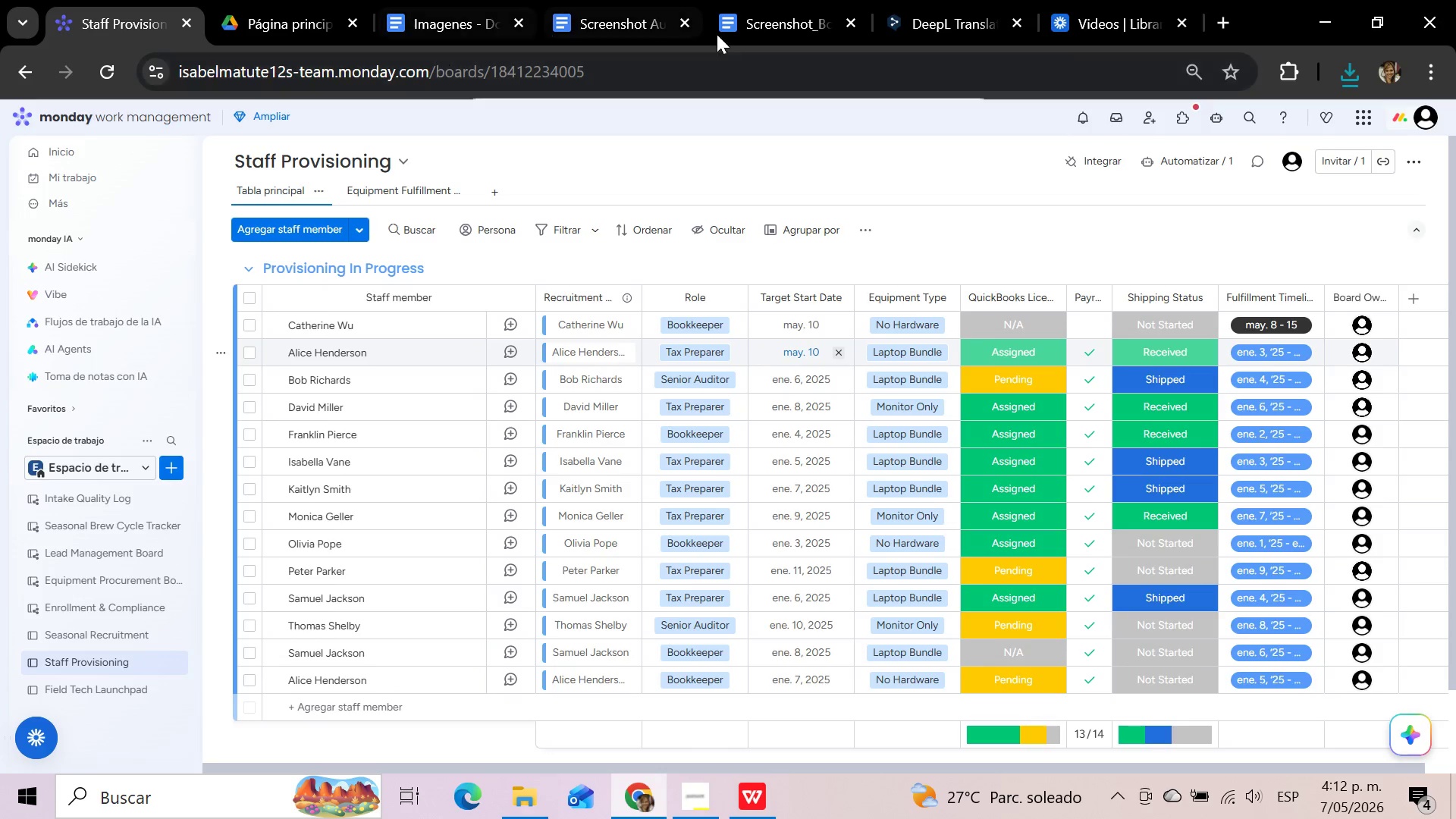 
left_click([972, 22])
 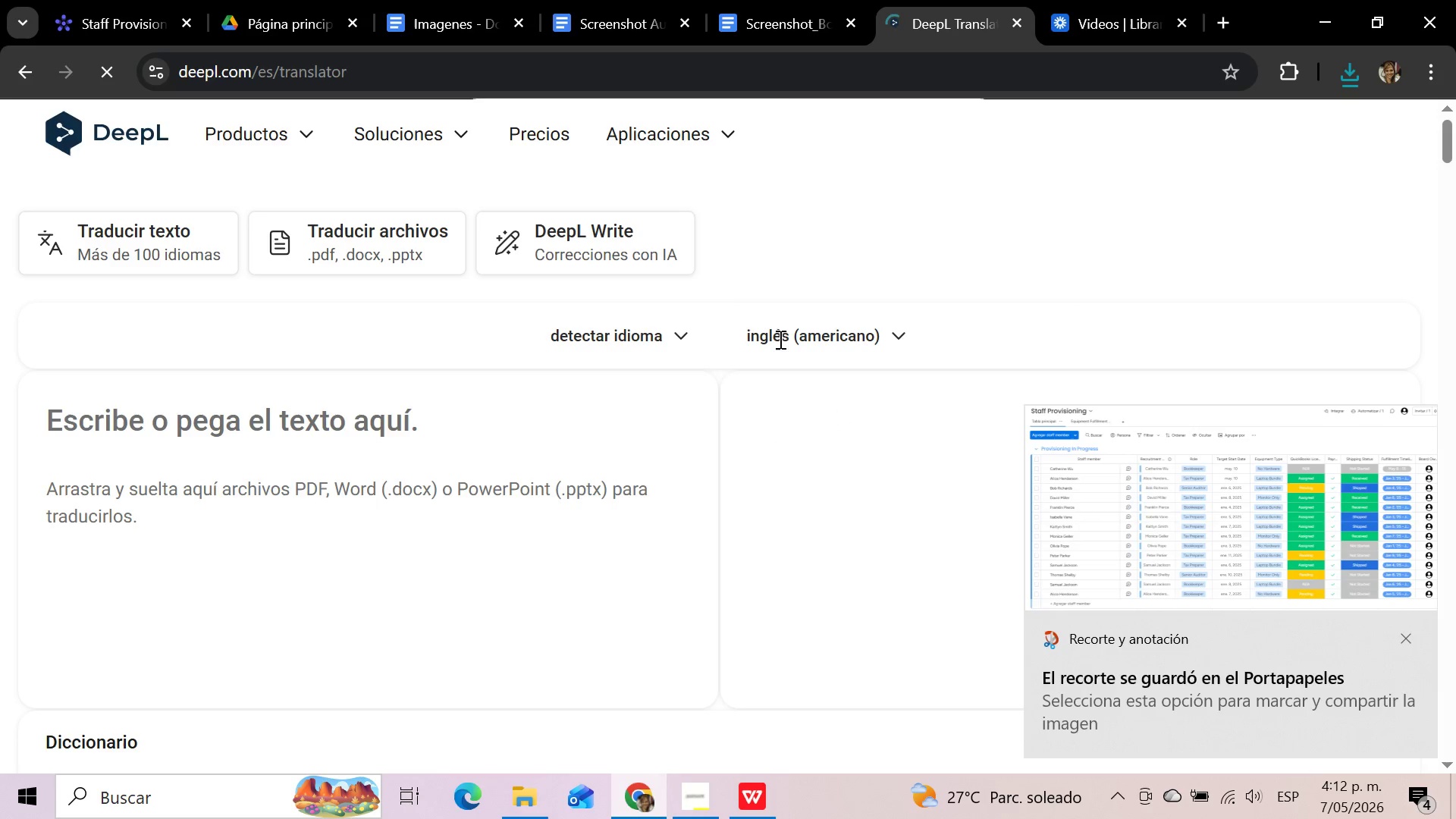 
left_click([770, 18])
 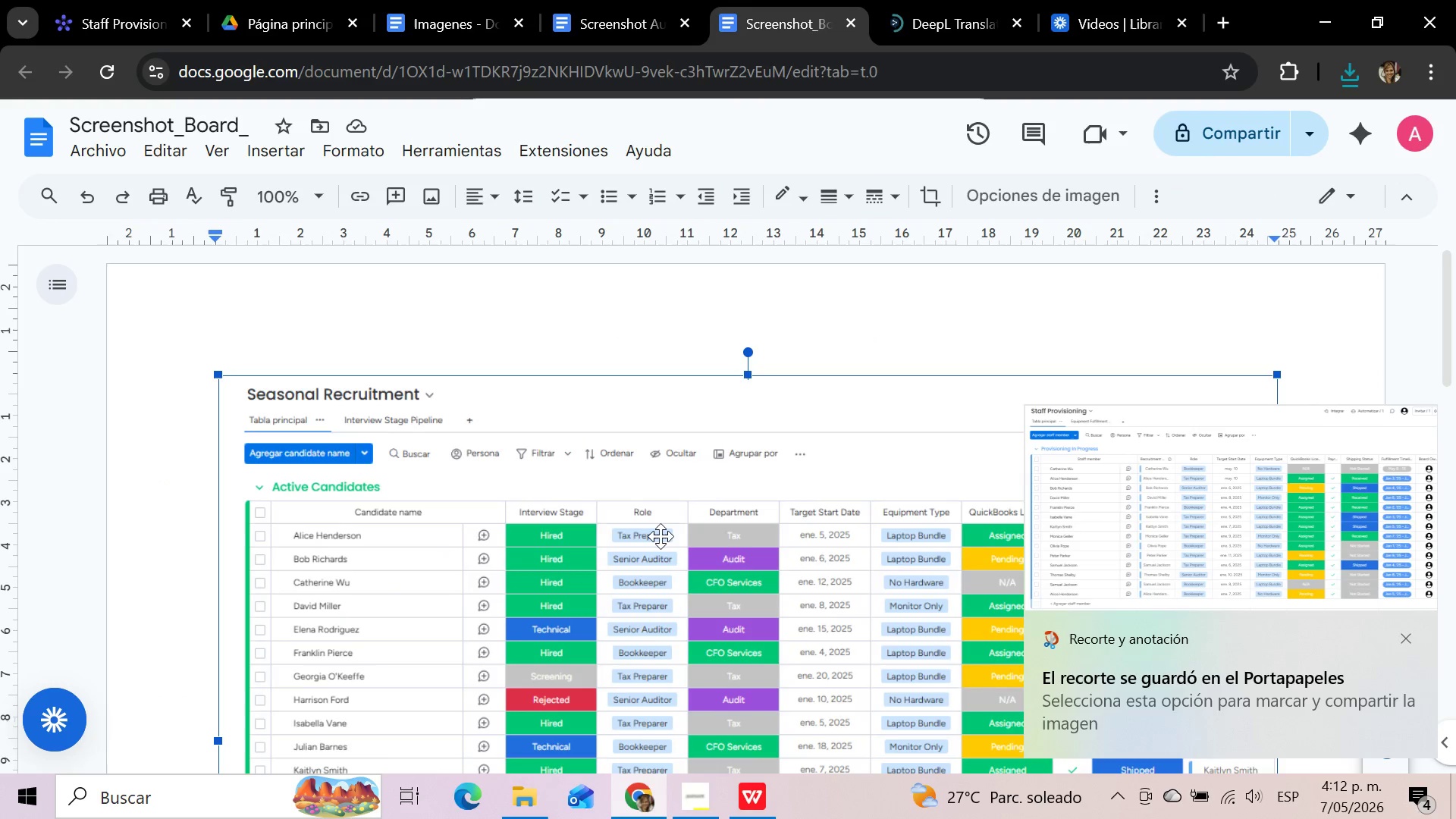 
key(Delete)
 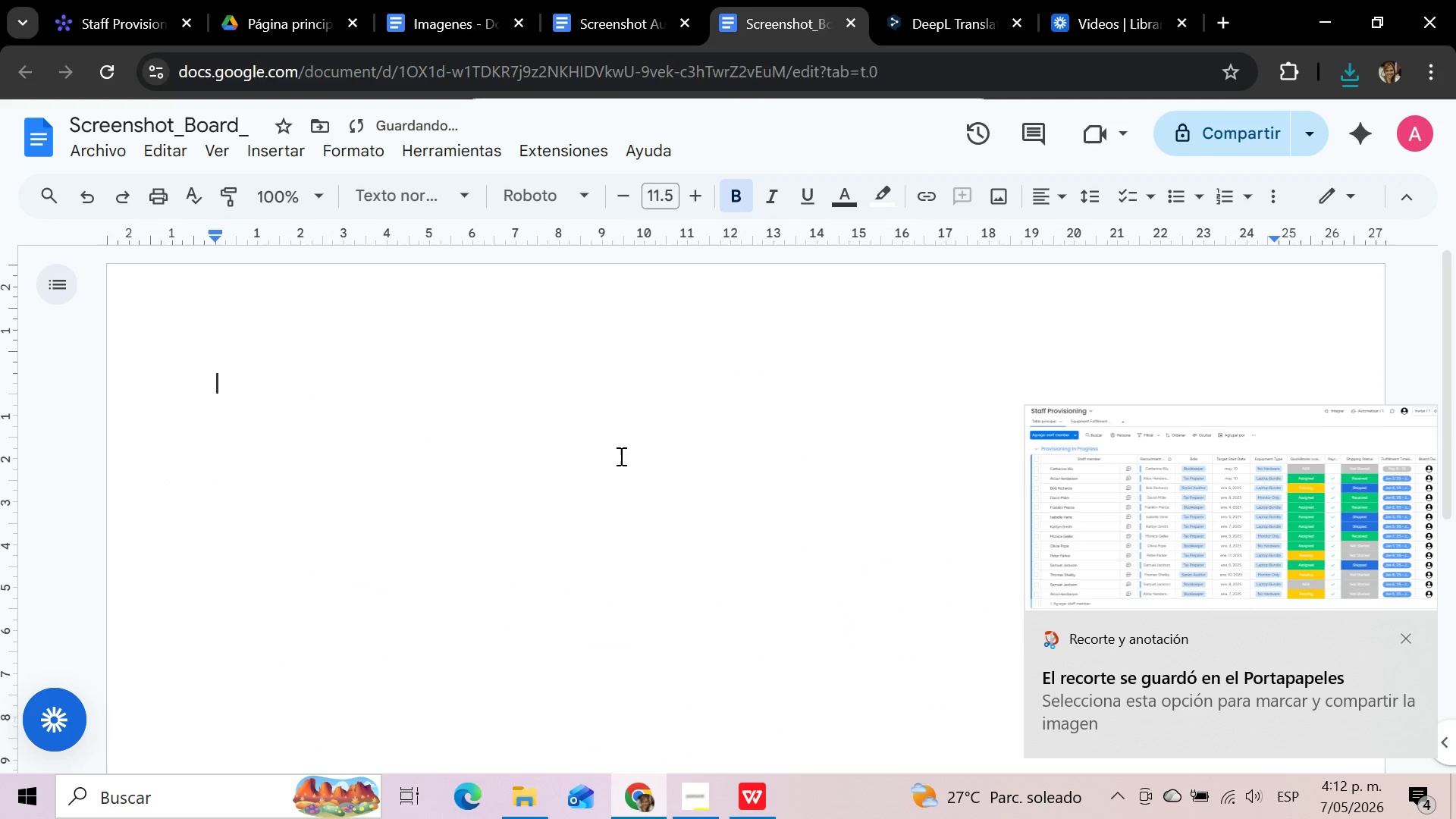 
left_click([517, 388])
 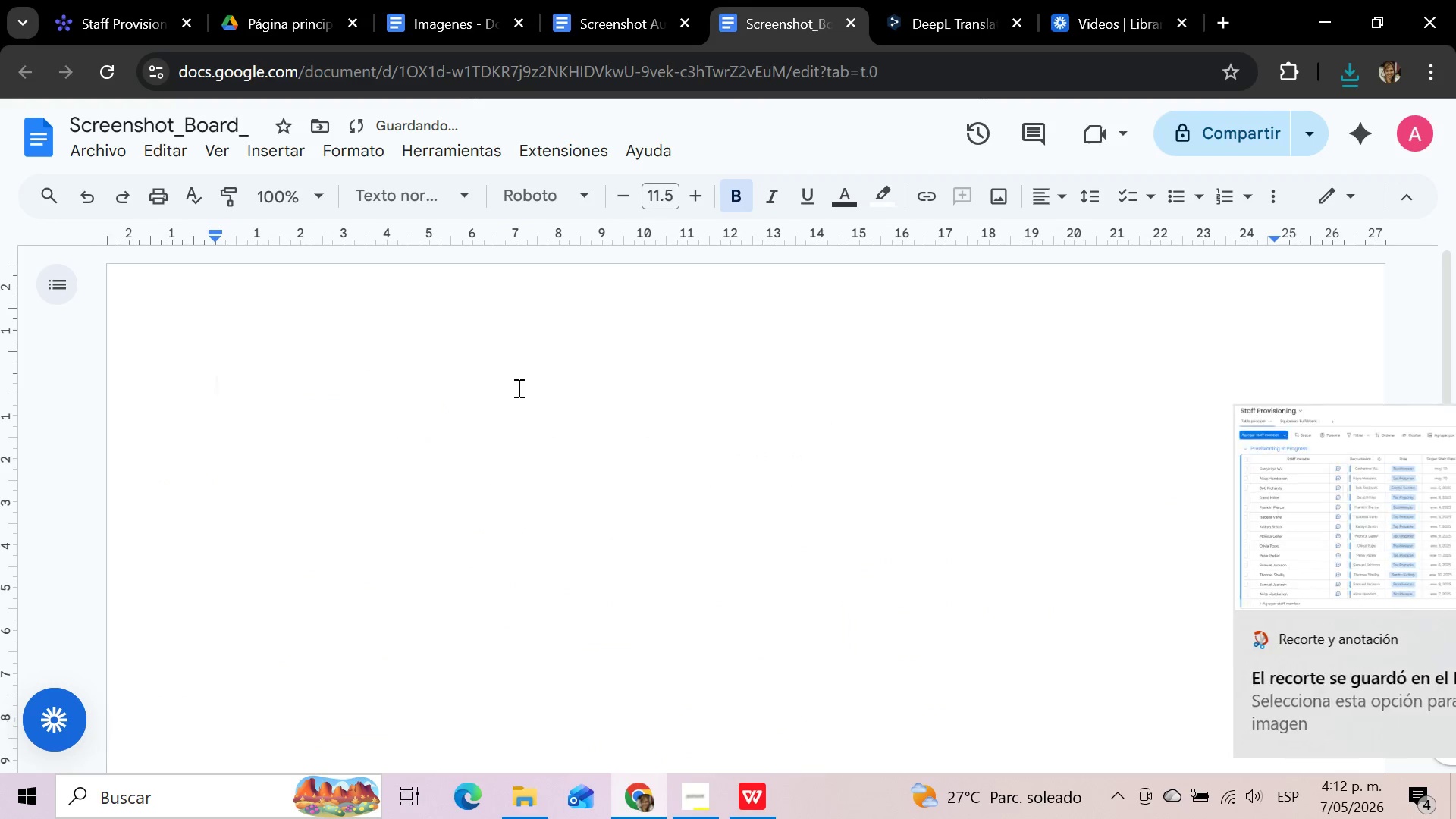 
key(Control+V)
 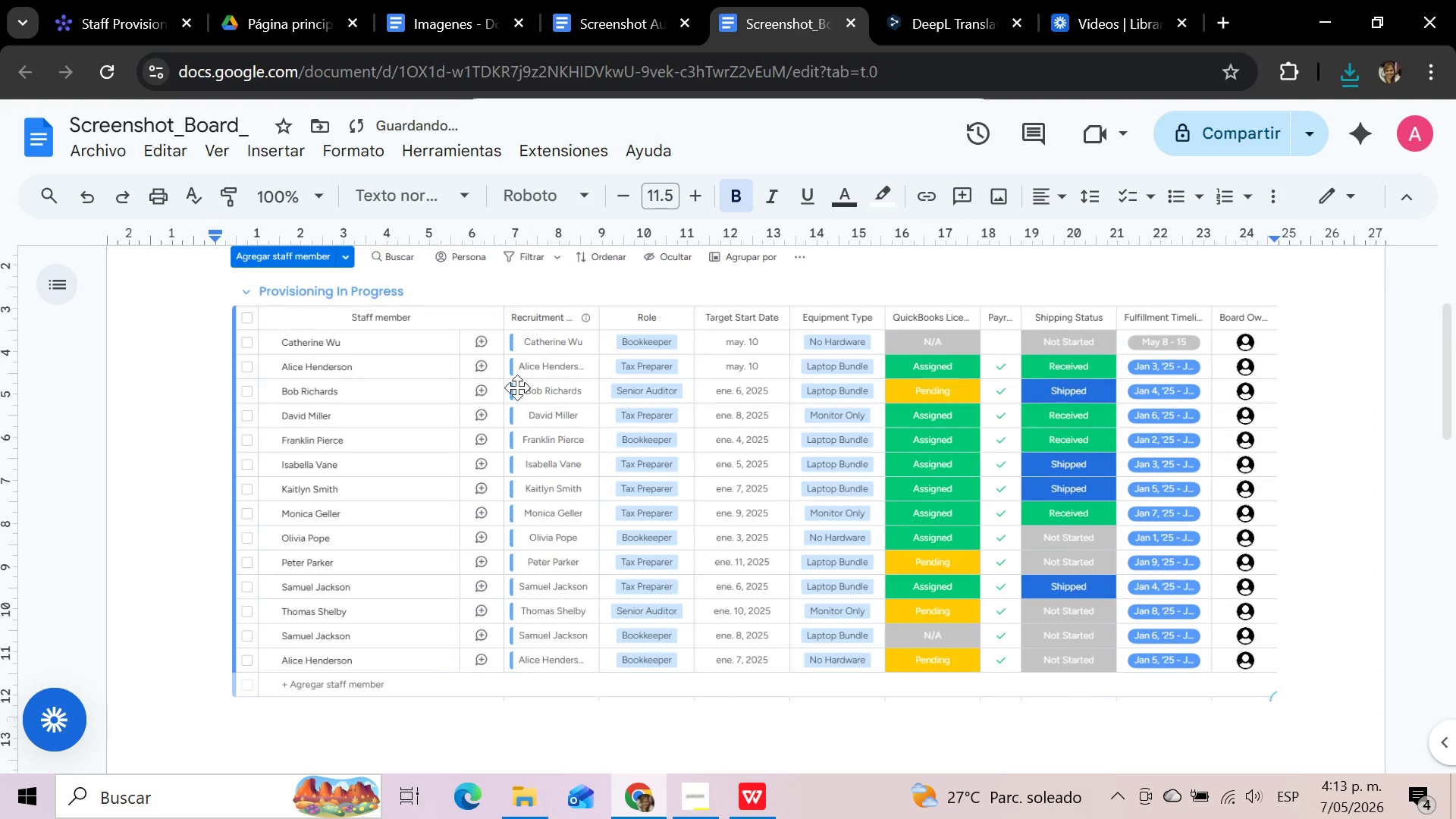 
scroll: coordinate [517, 388], scroll_direction: up, amount: 3.0
 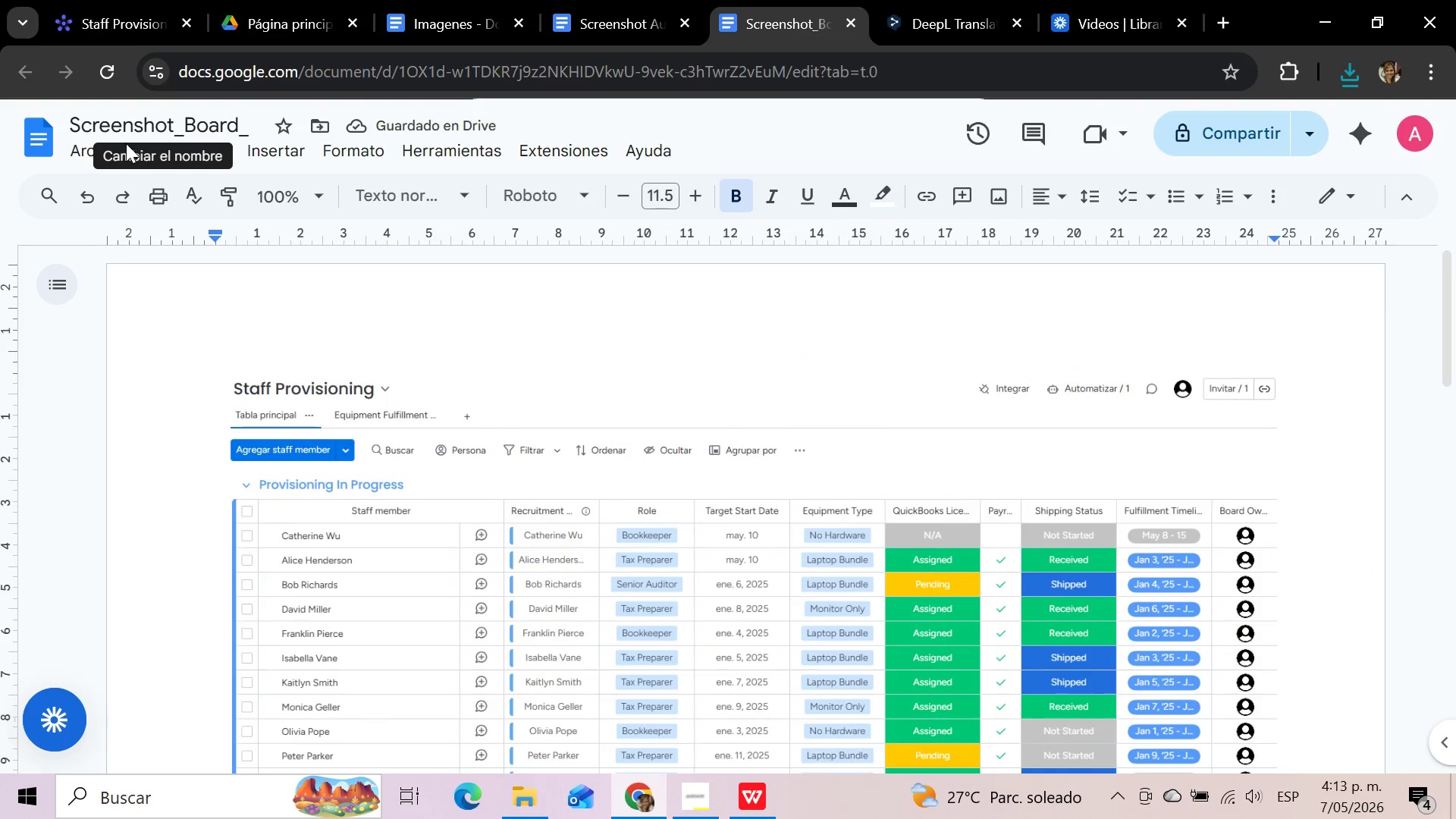 
left_click([89, 146])
 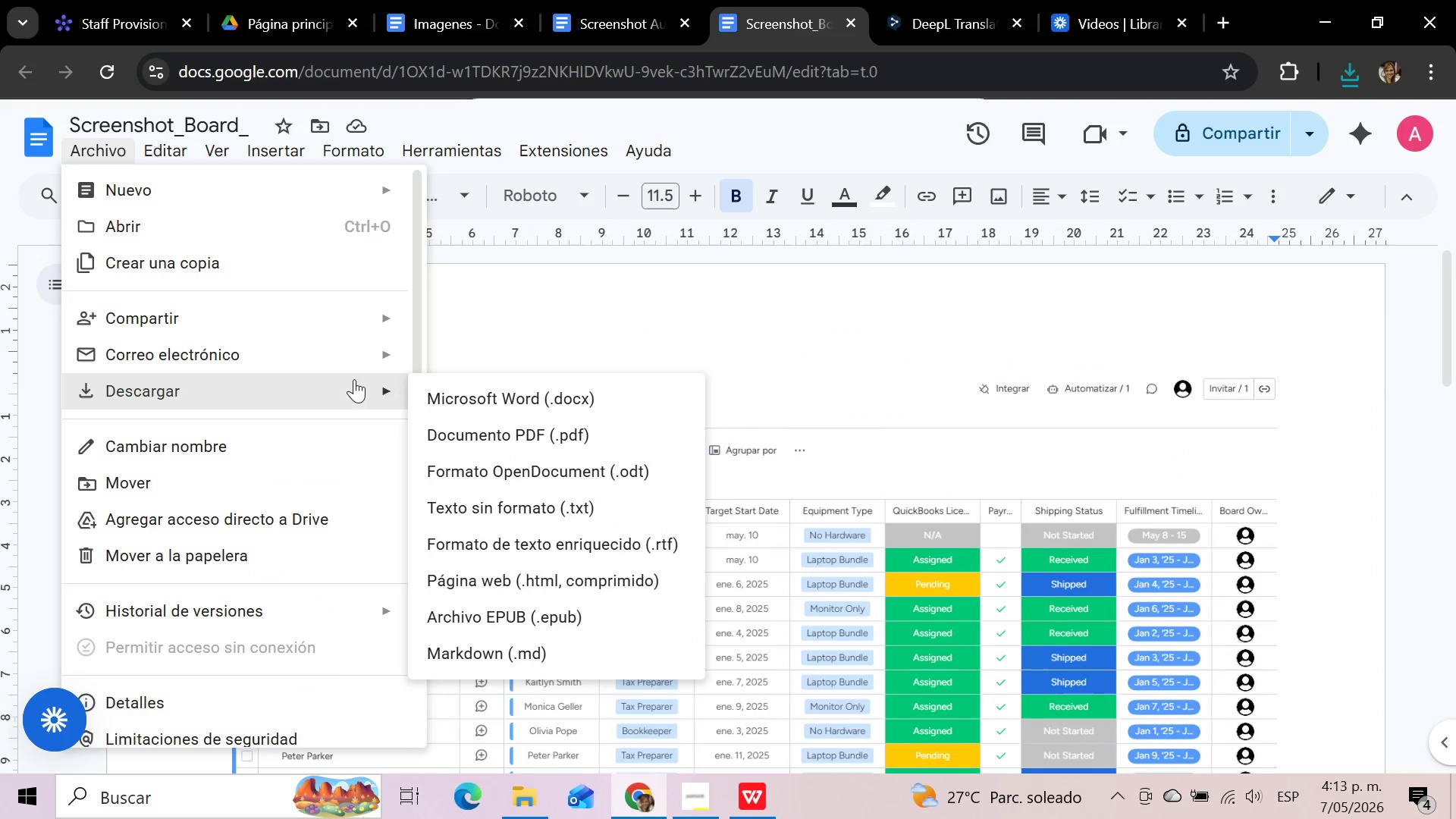 
left_click([510, 435])
 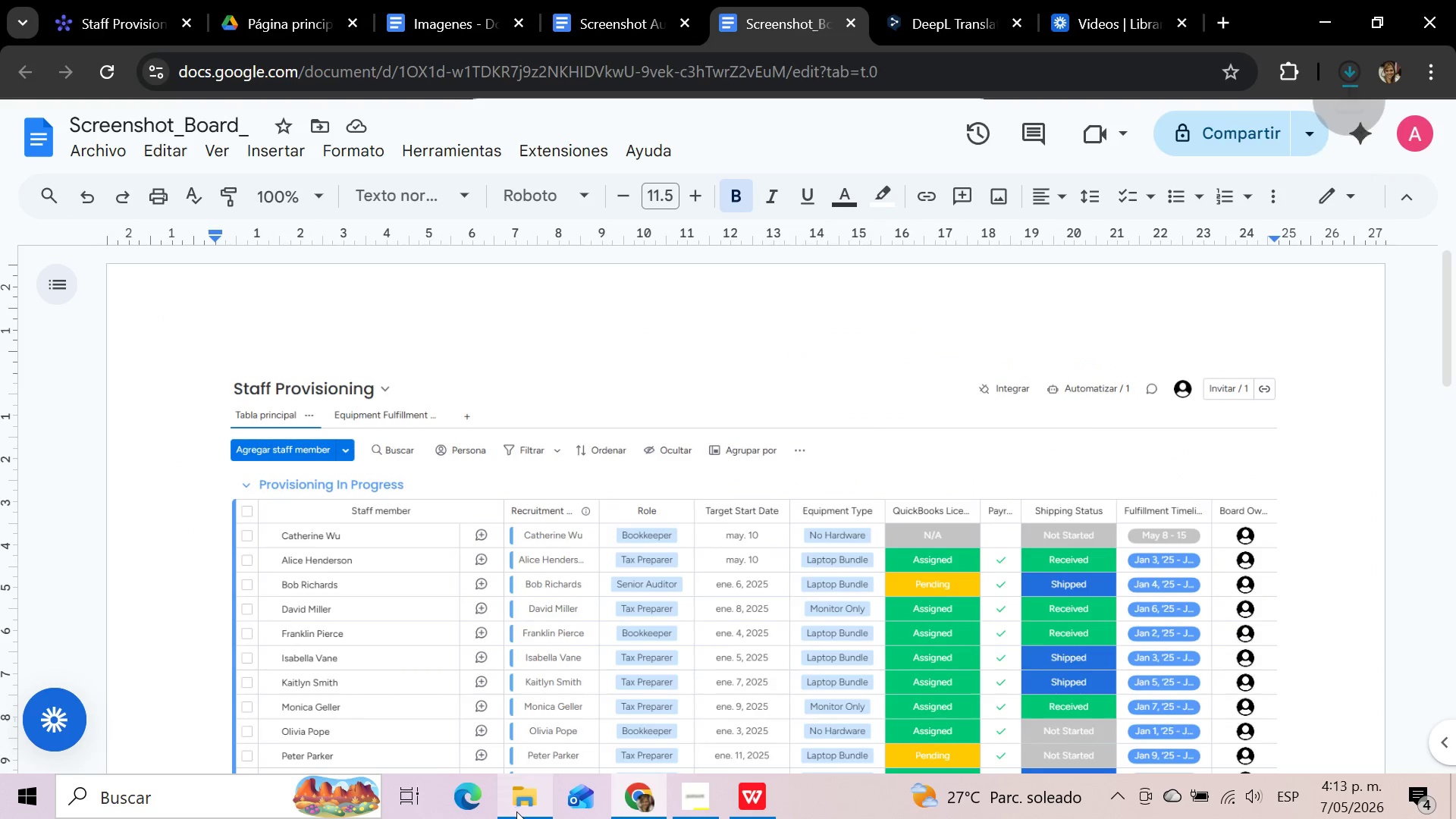 
left_click([520, 810])
 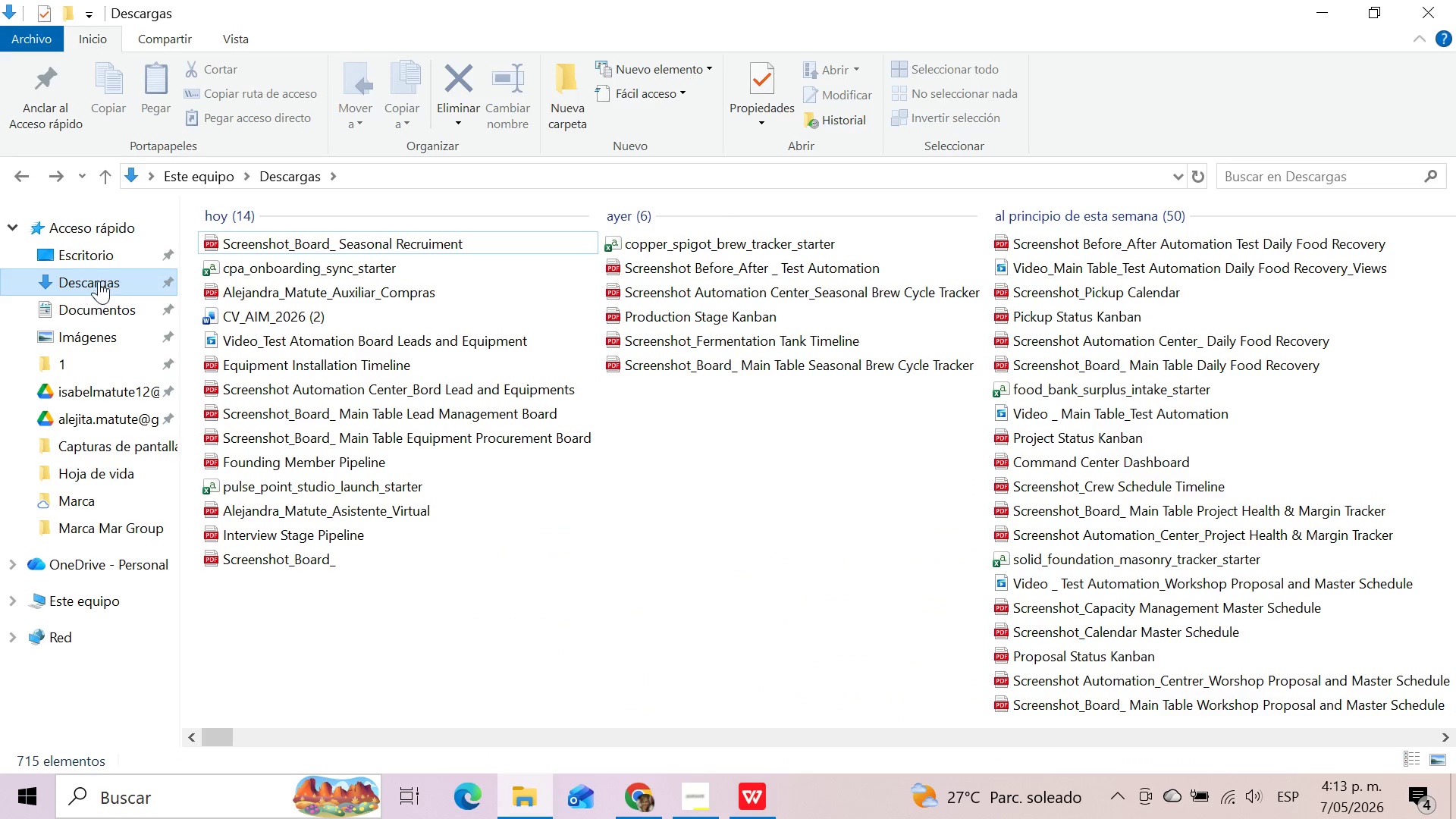 
left_click([99, 281])
 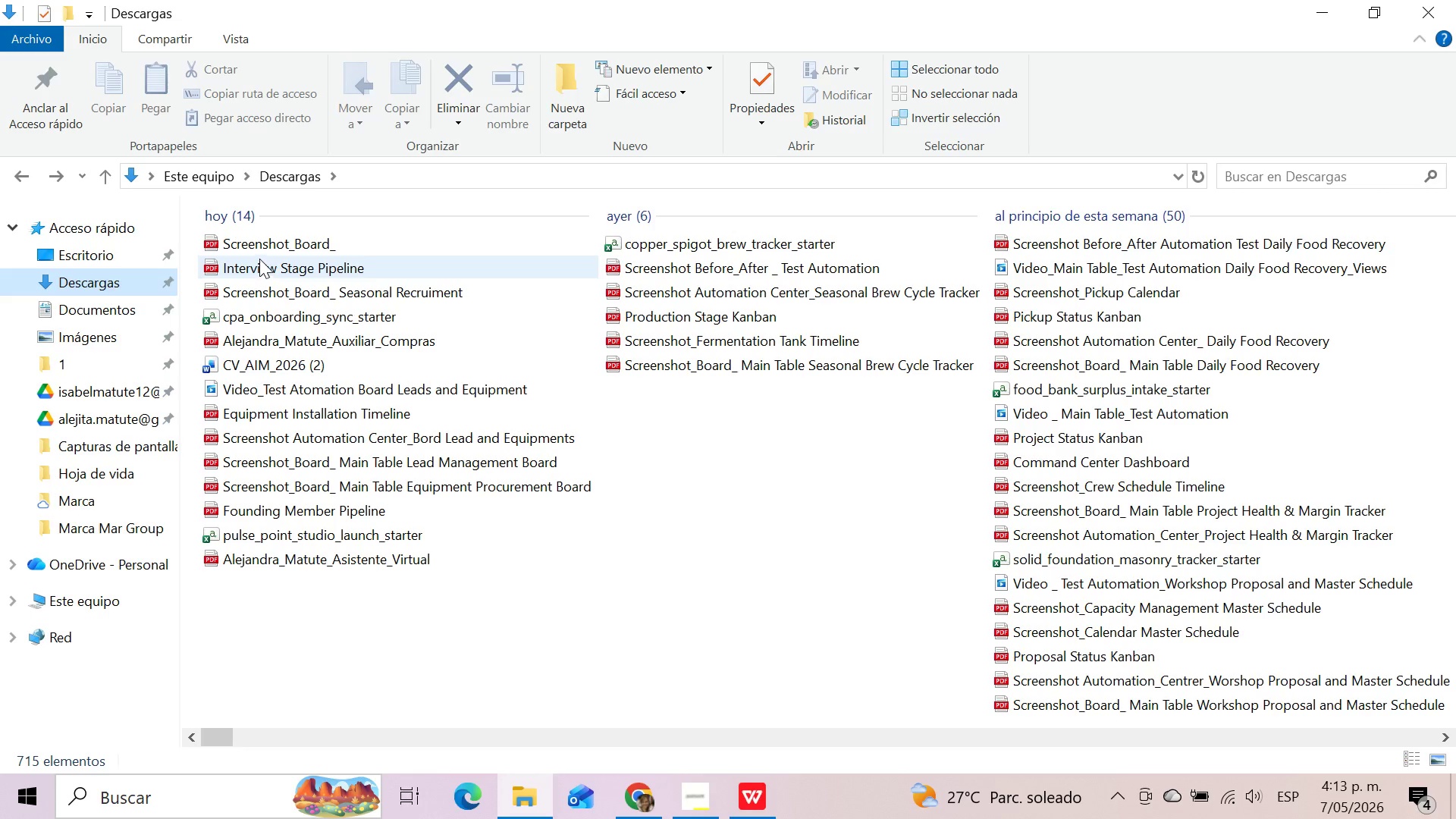 
left_click([265, 246])
 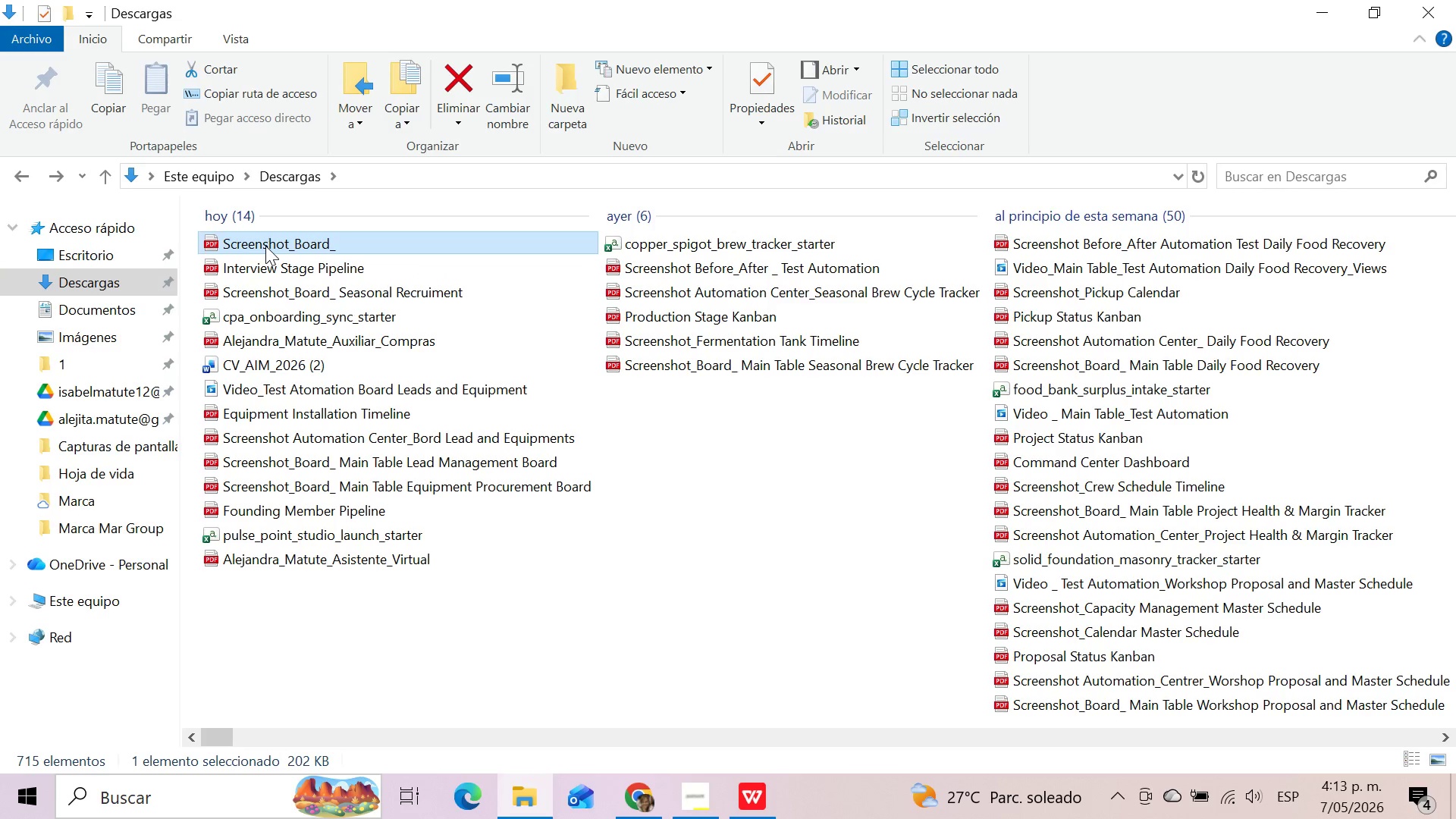 
key(F2)
 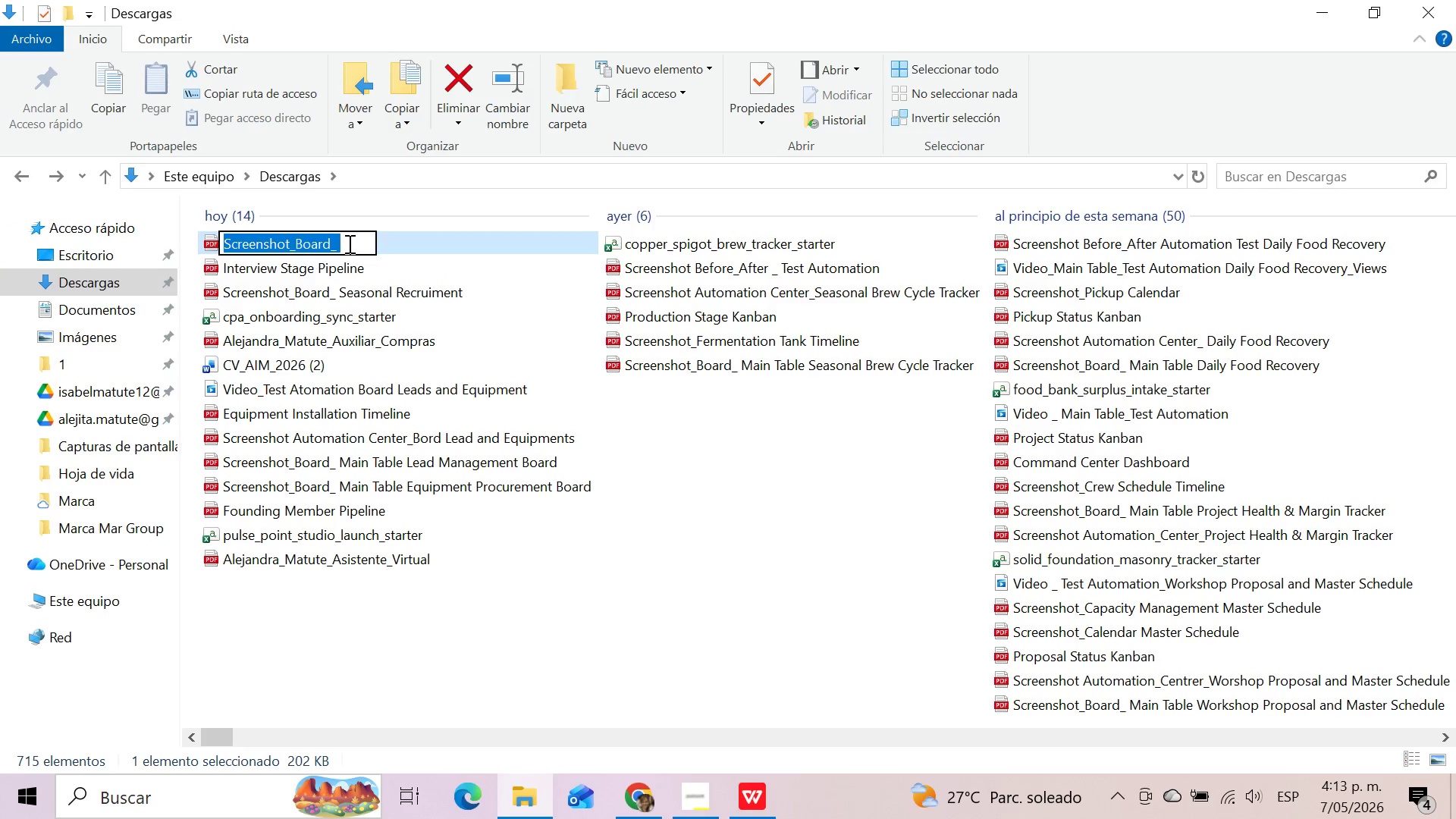 
left_click([348, 243])
 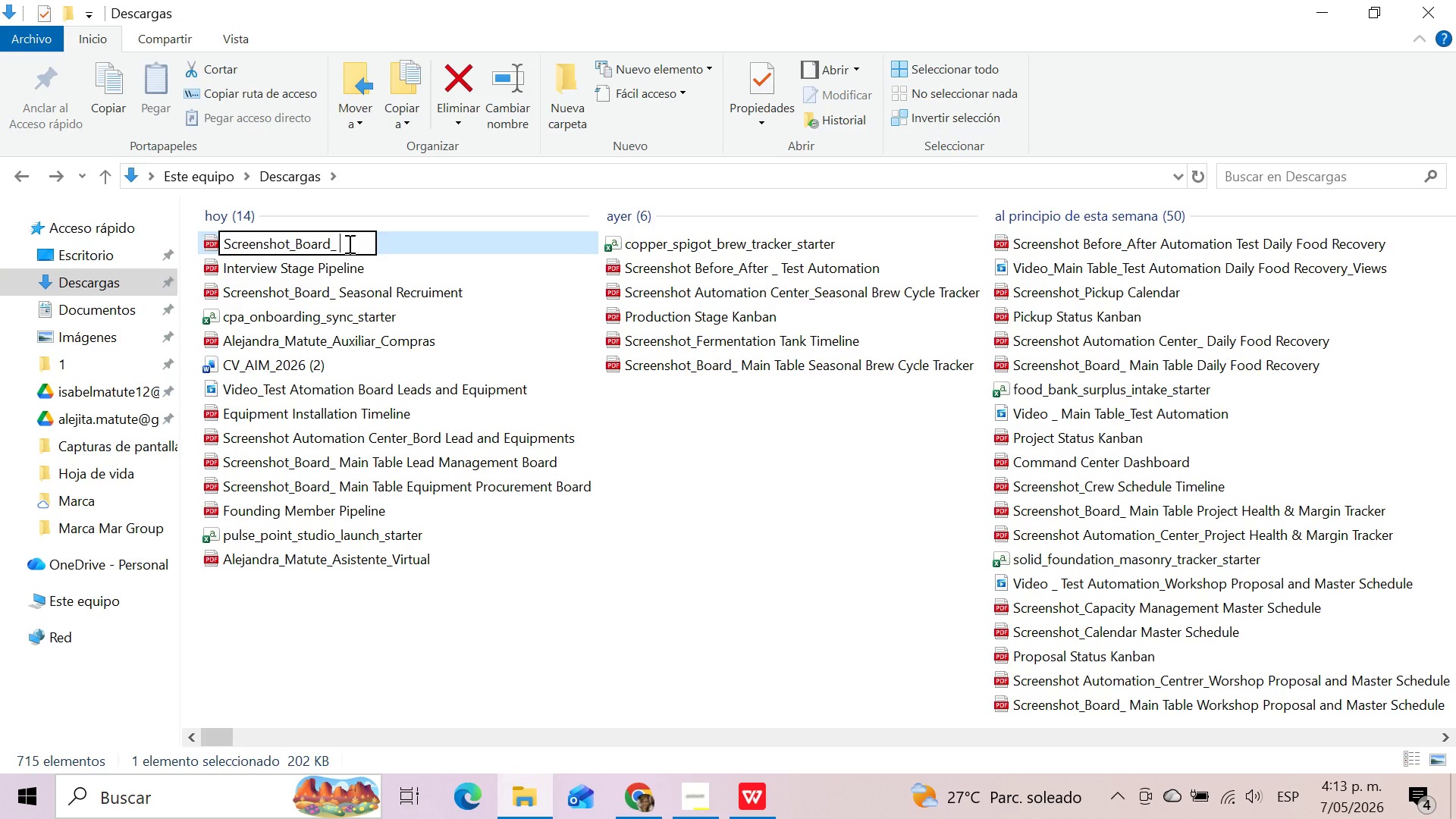 
type(Staff Provisionin)
 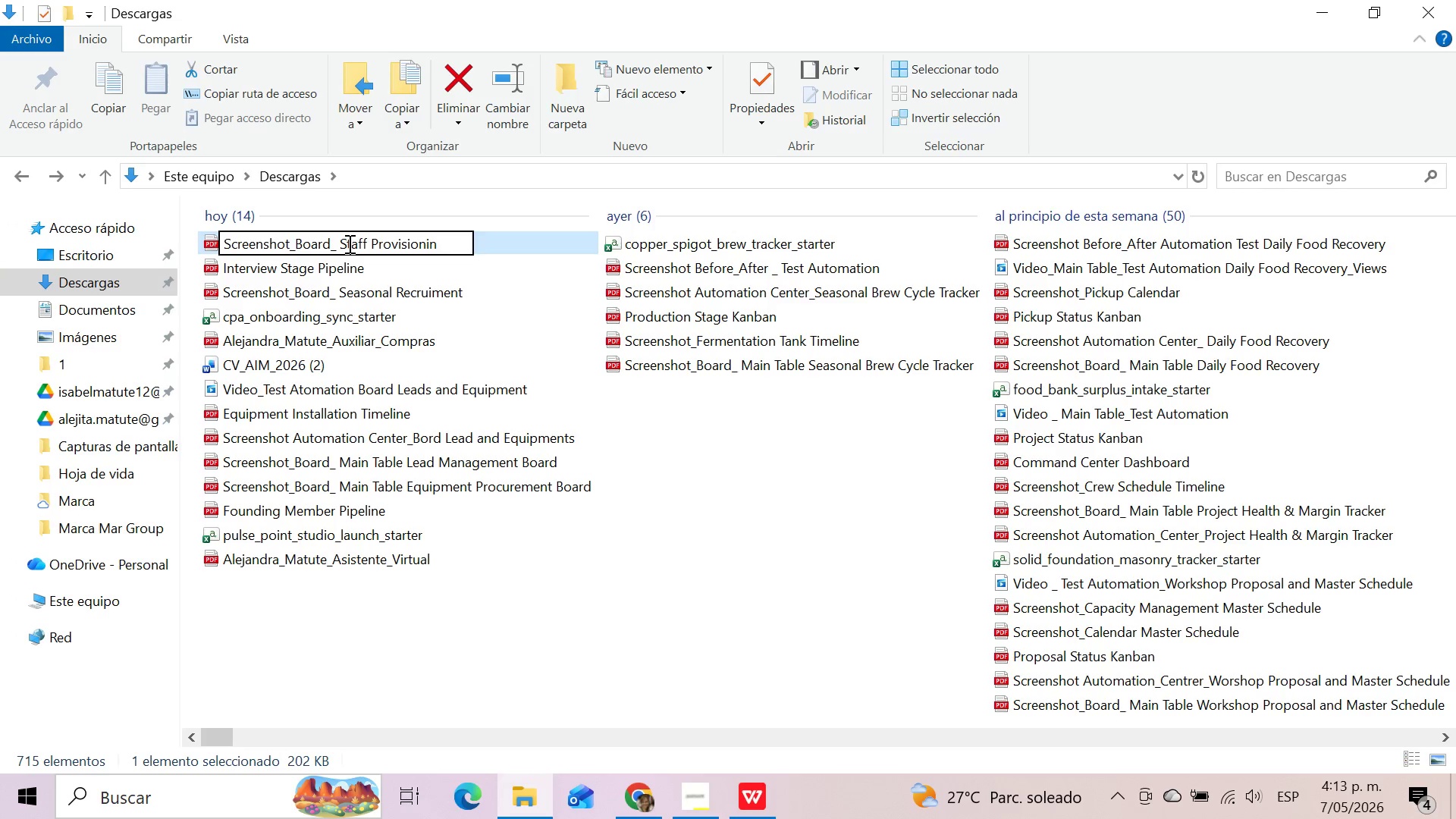 
key(G)
 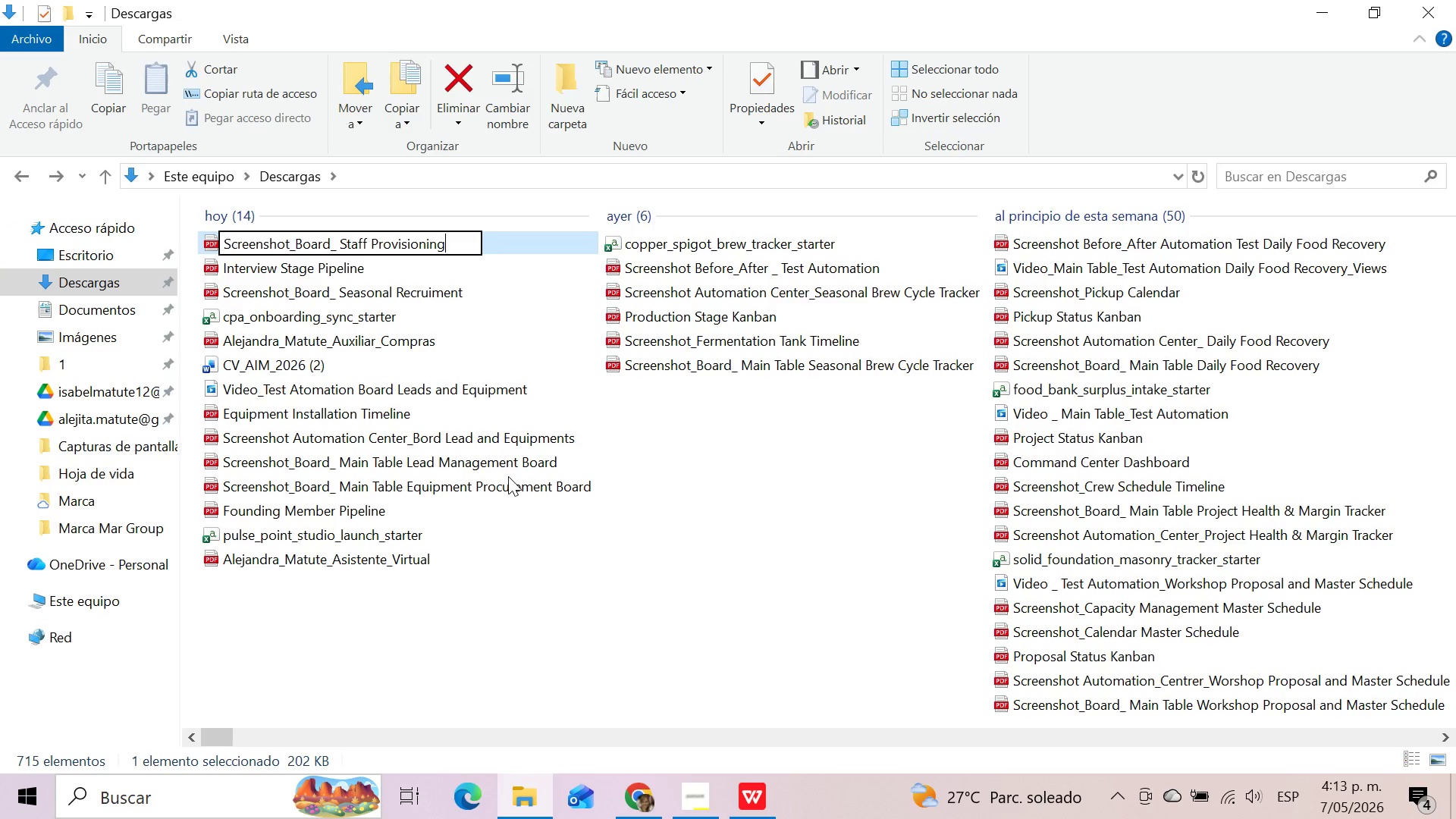 
left_click([567, 680])
 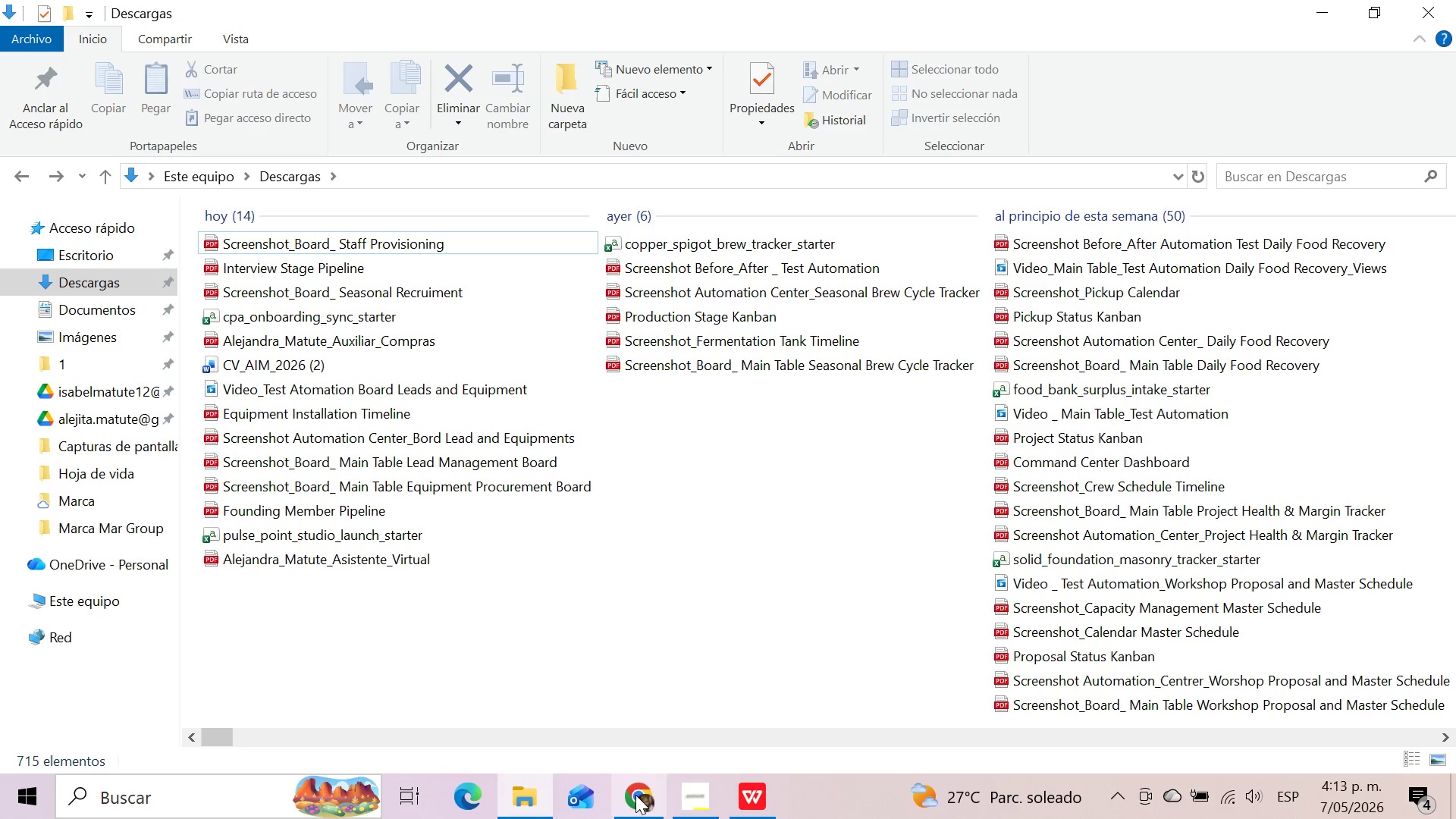 
left_click([635, 803])
 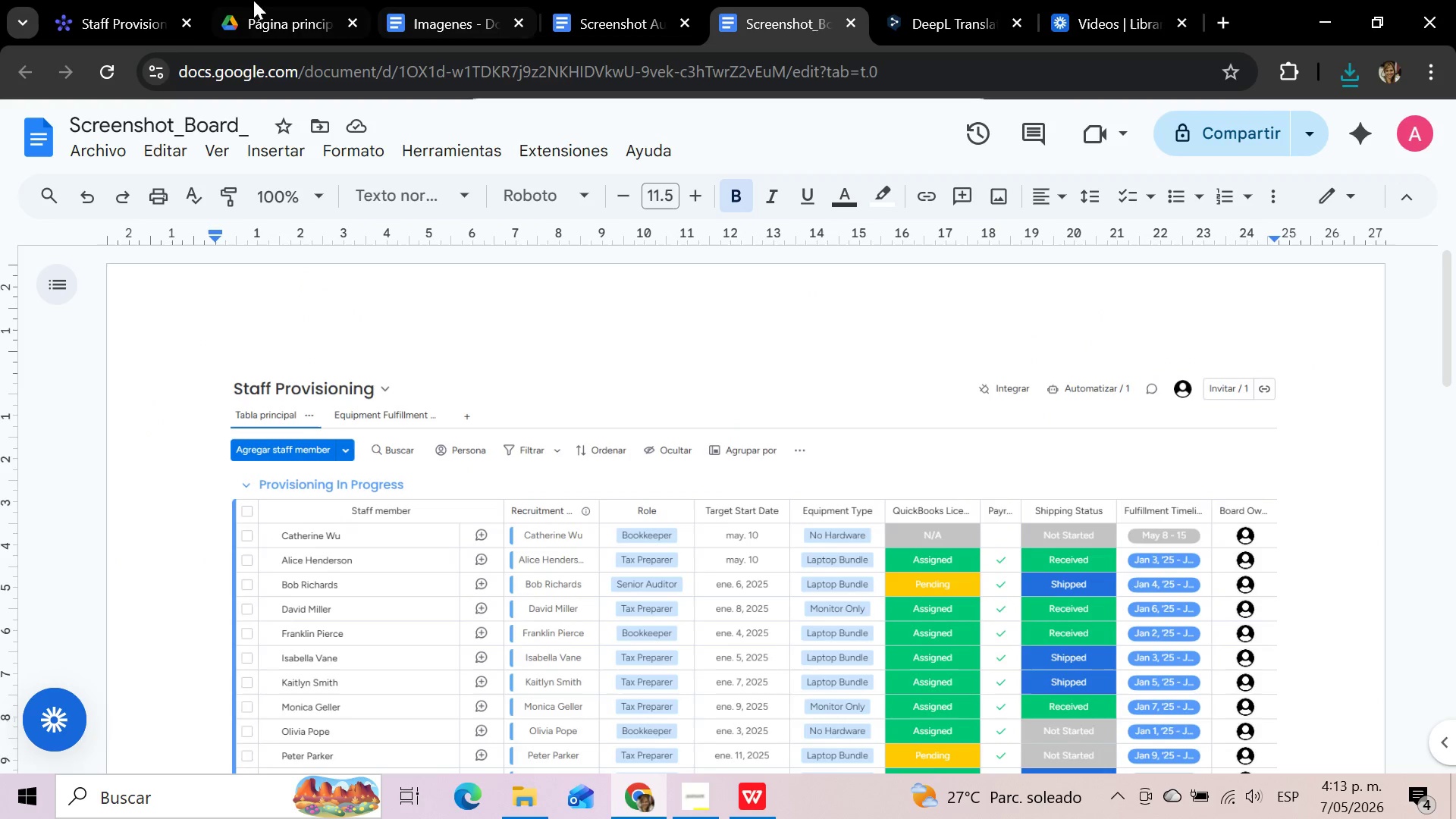 
left_click([136, 11])
 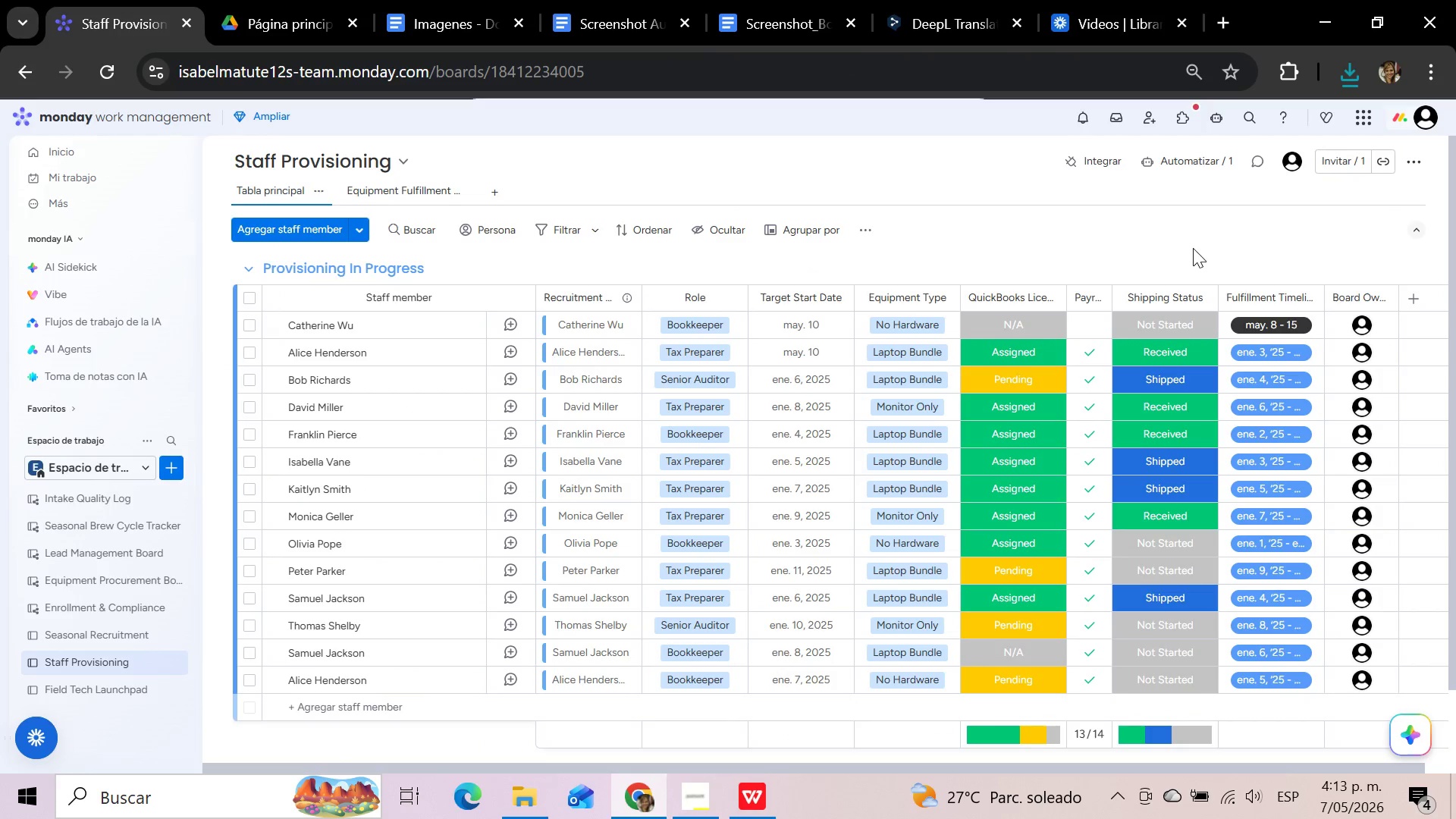 
left_click([1140, 227])
 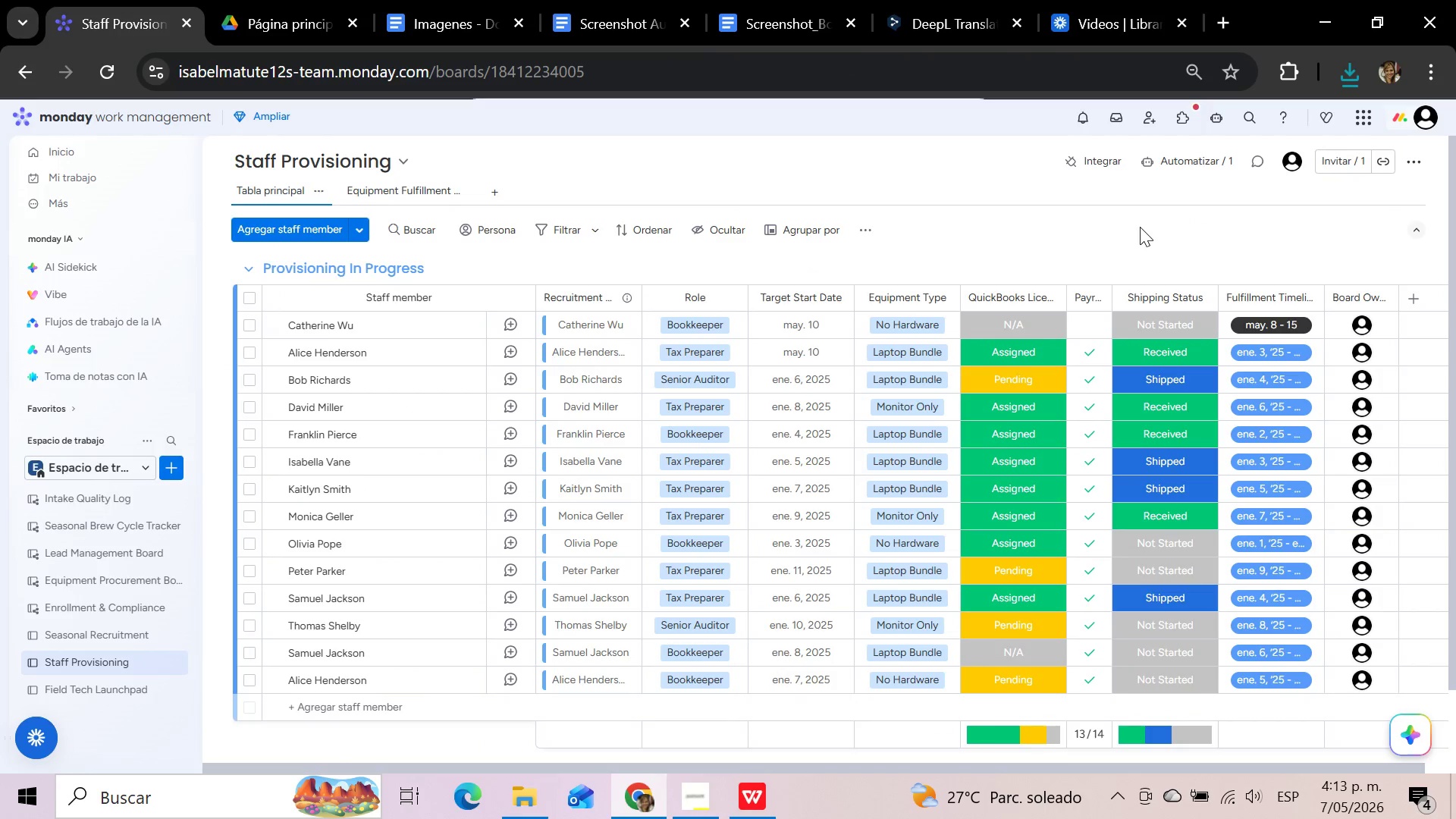 
left_click([1140, 227])
 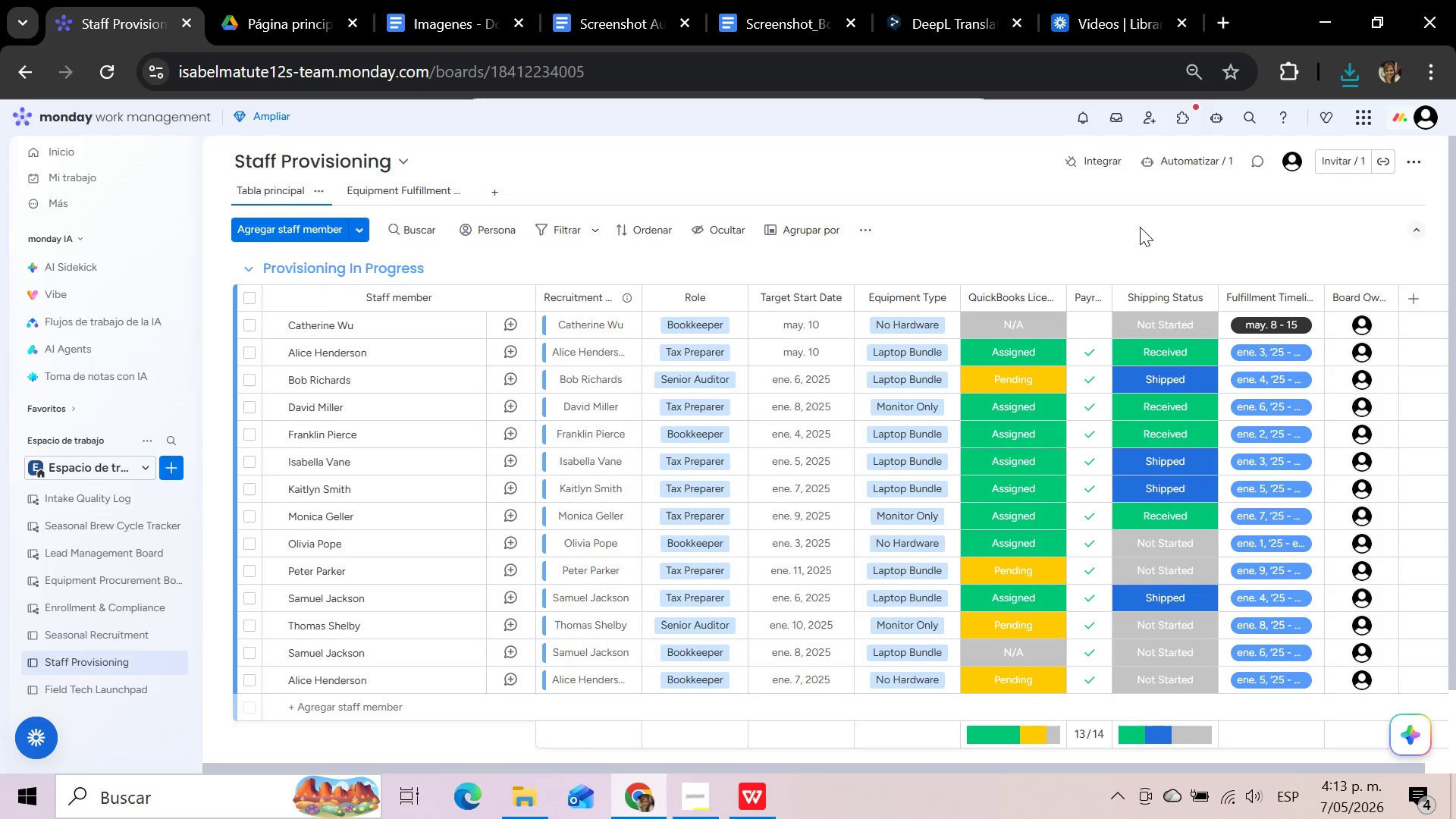 
left_click([1140, 227])
 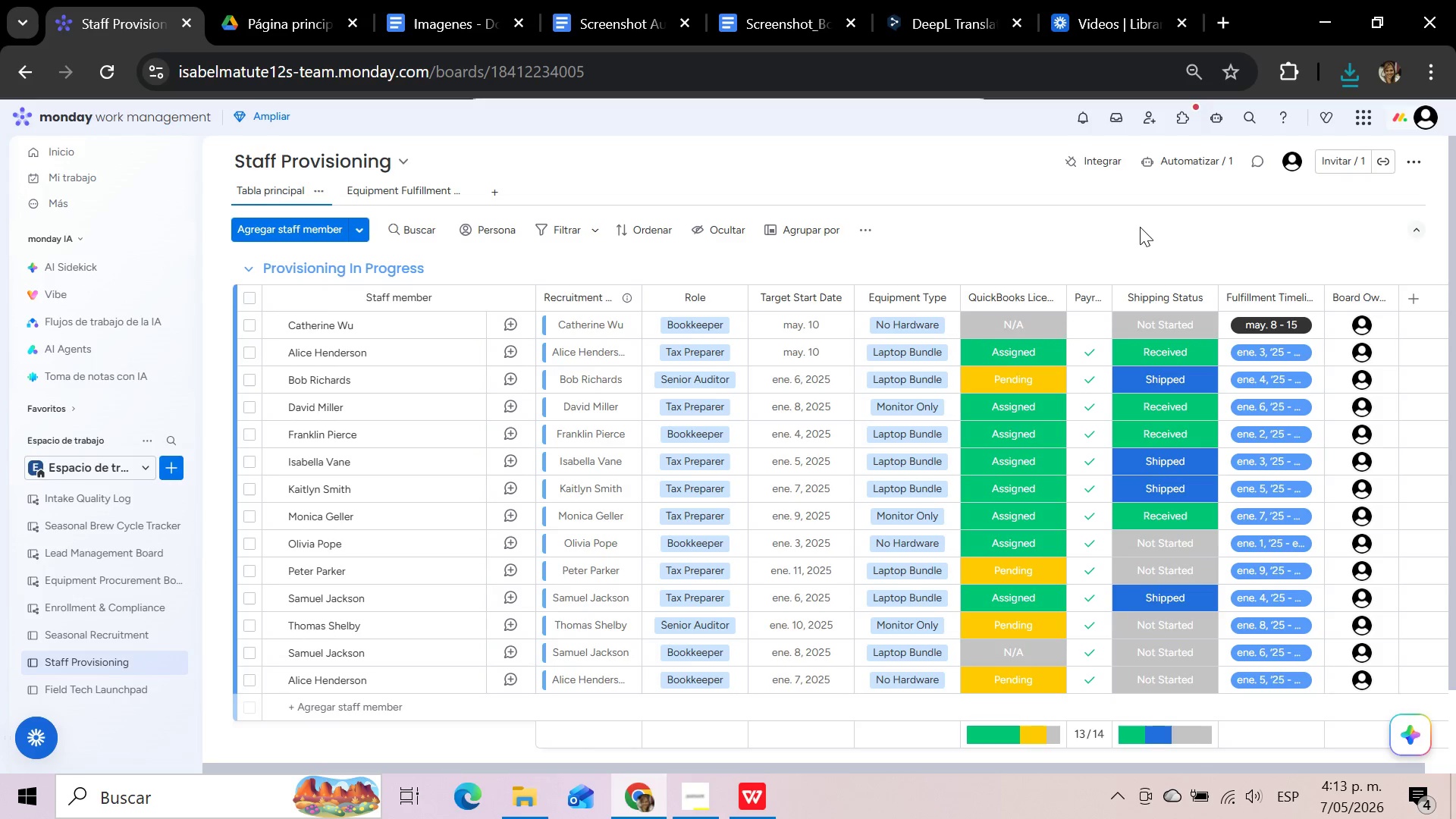 
scroll: coordinate [1140, 227], scroll_direction: up, amount: 3.0
 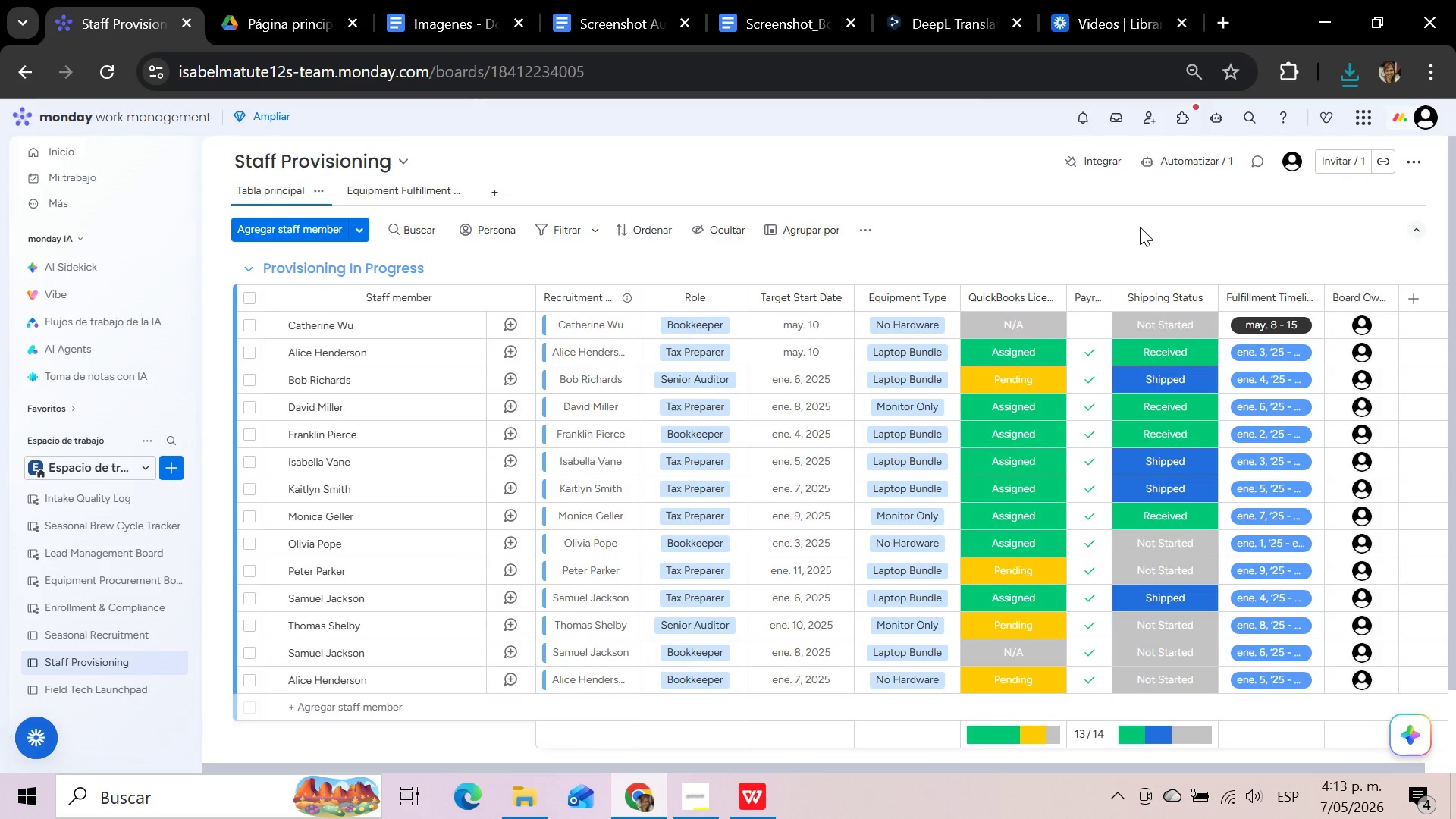 
scroll: coordinate [1140, 227], scroll_direction: down, amount: 3.0
 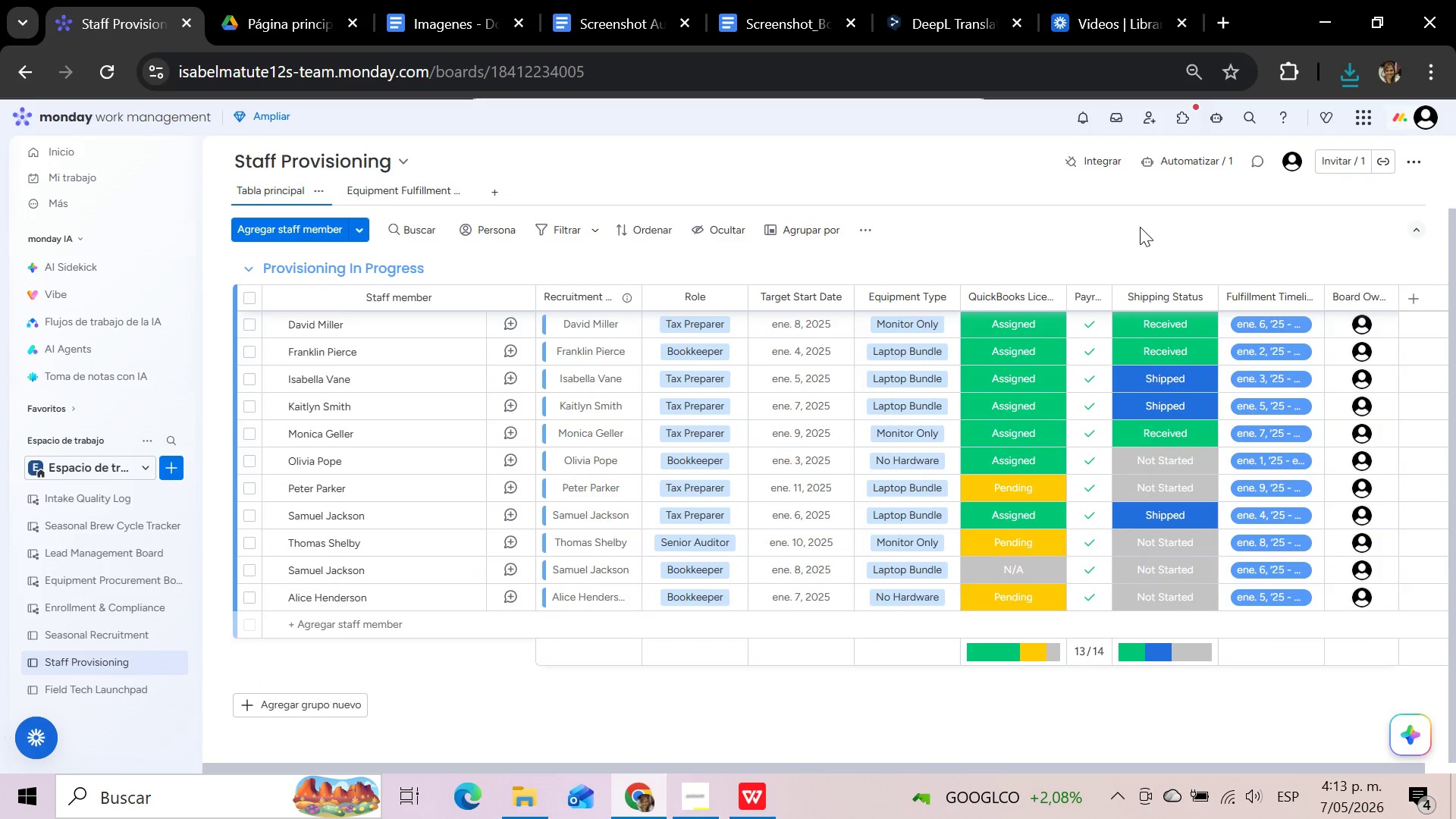 
scroll: coordinate [1140, 227], scroll_direction: up, amount: 5.0
 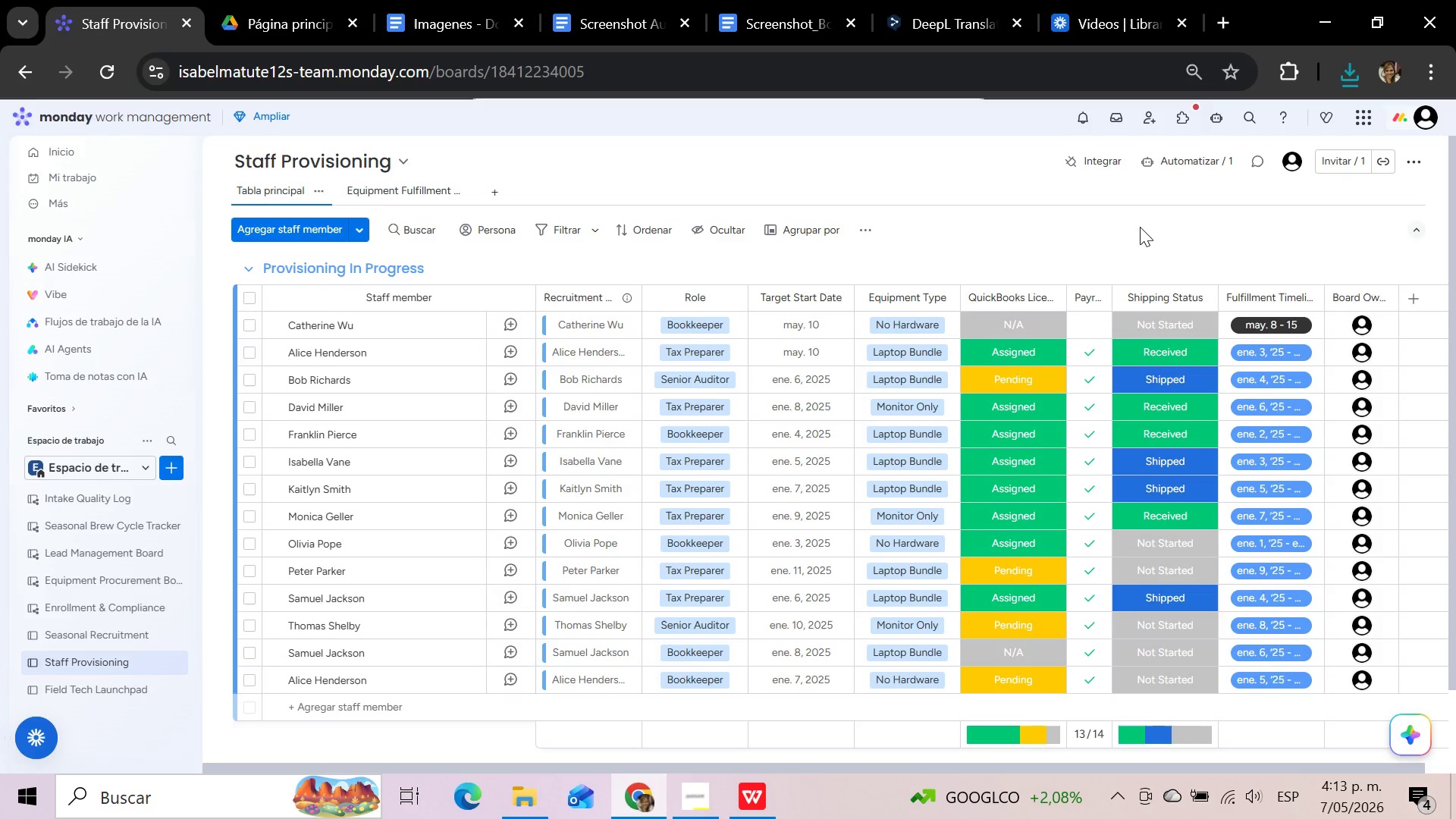 
wait(6.78)
 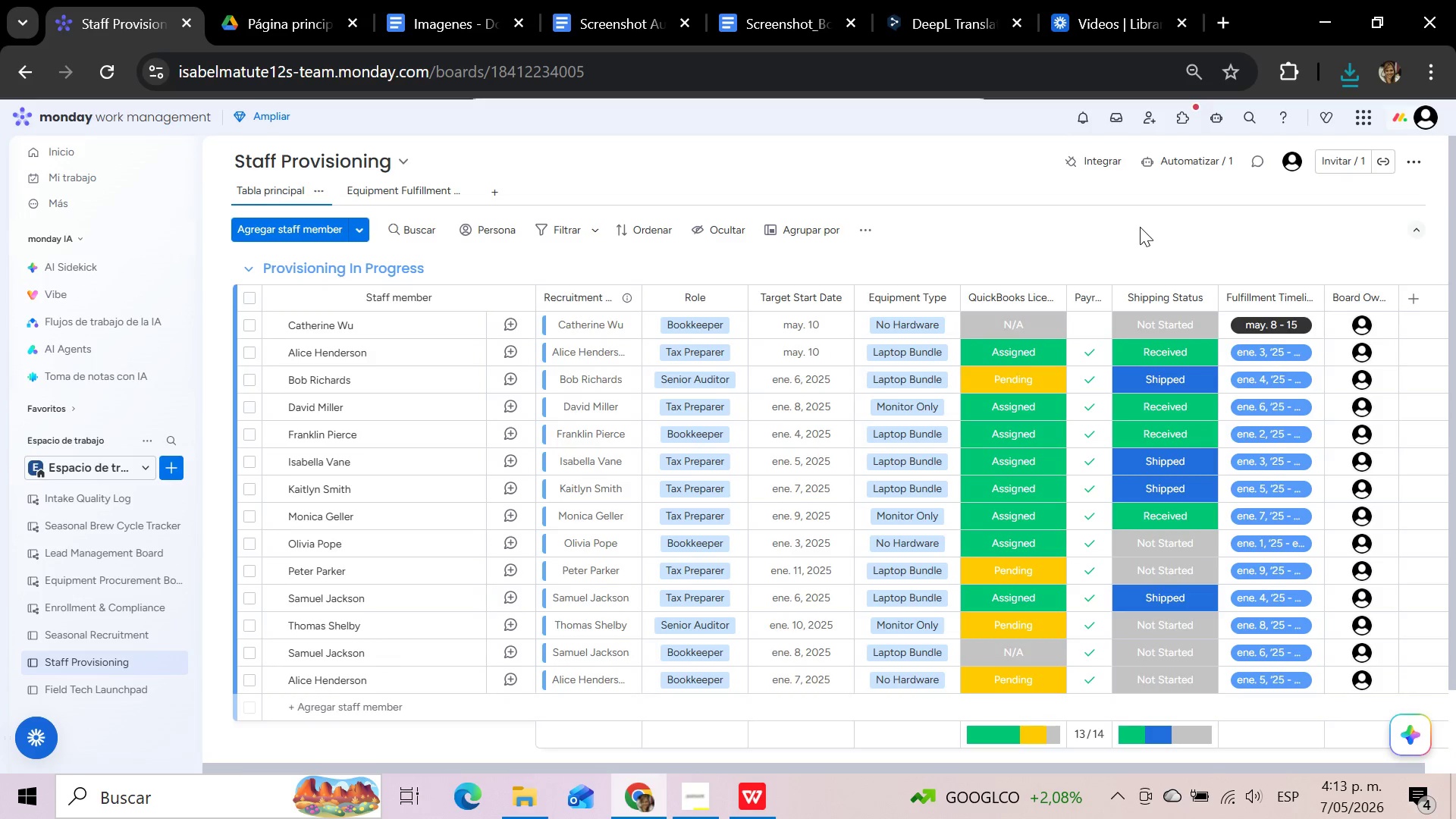 
left_click([1140, 227])
 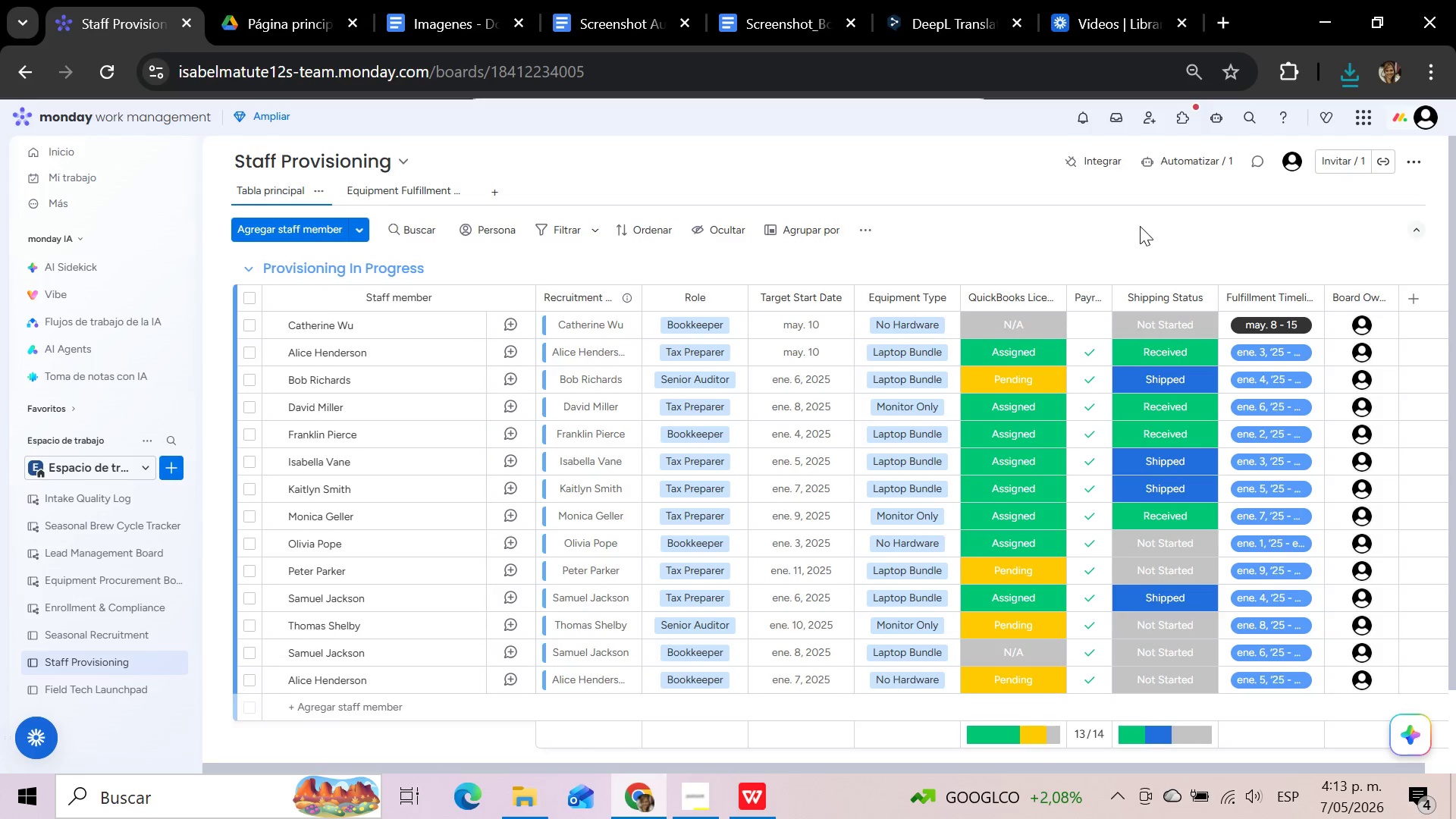 
scroll: coordinate [1140, 226], scroll_direction: up, amount: 2.0
 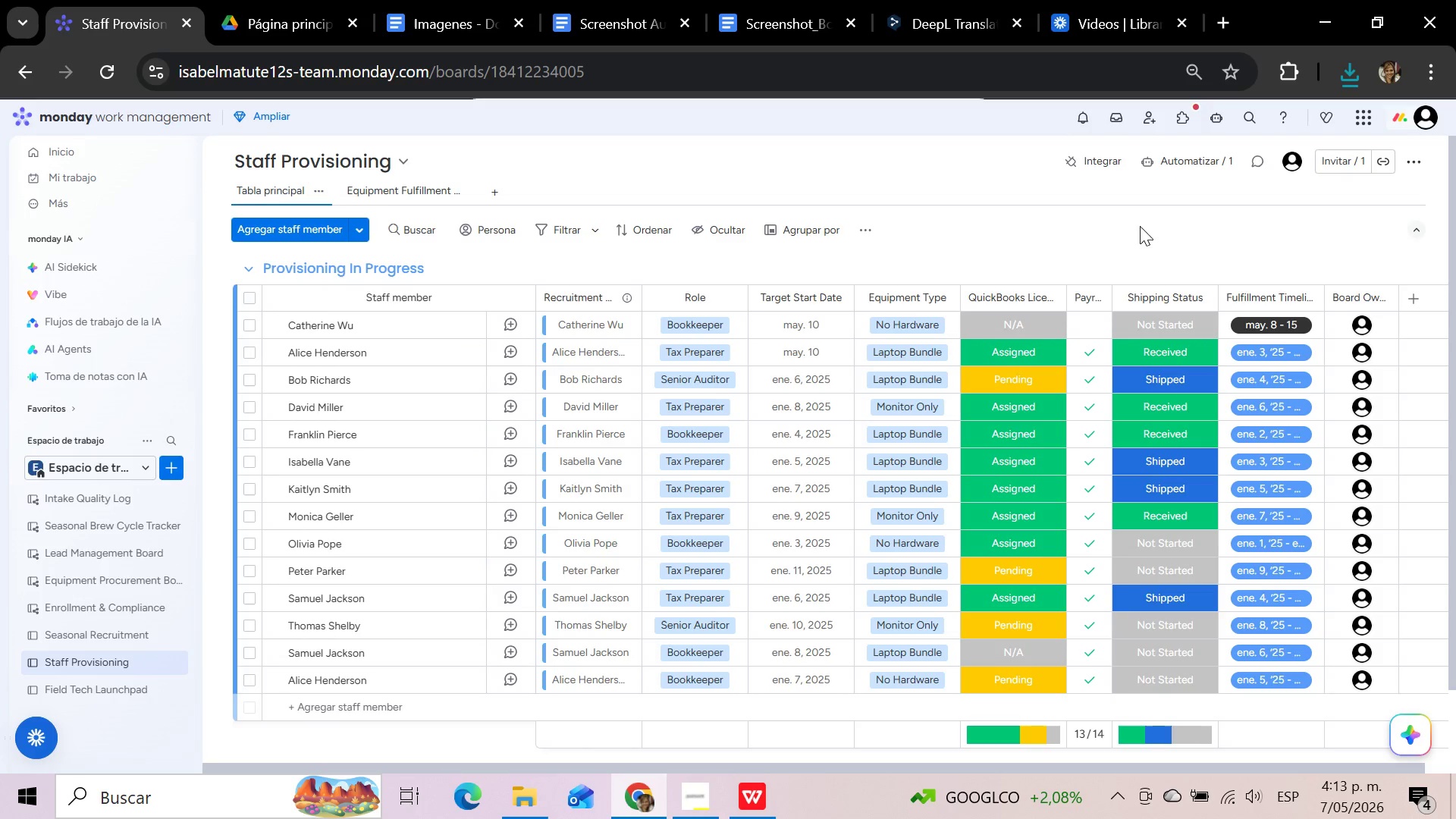 
left_click([1140, 226])
 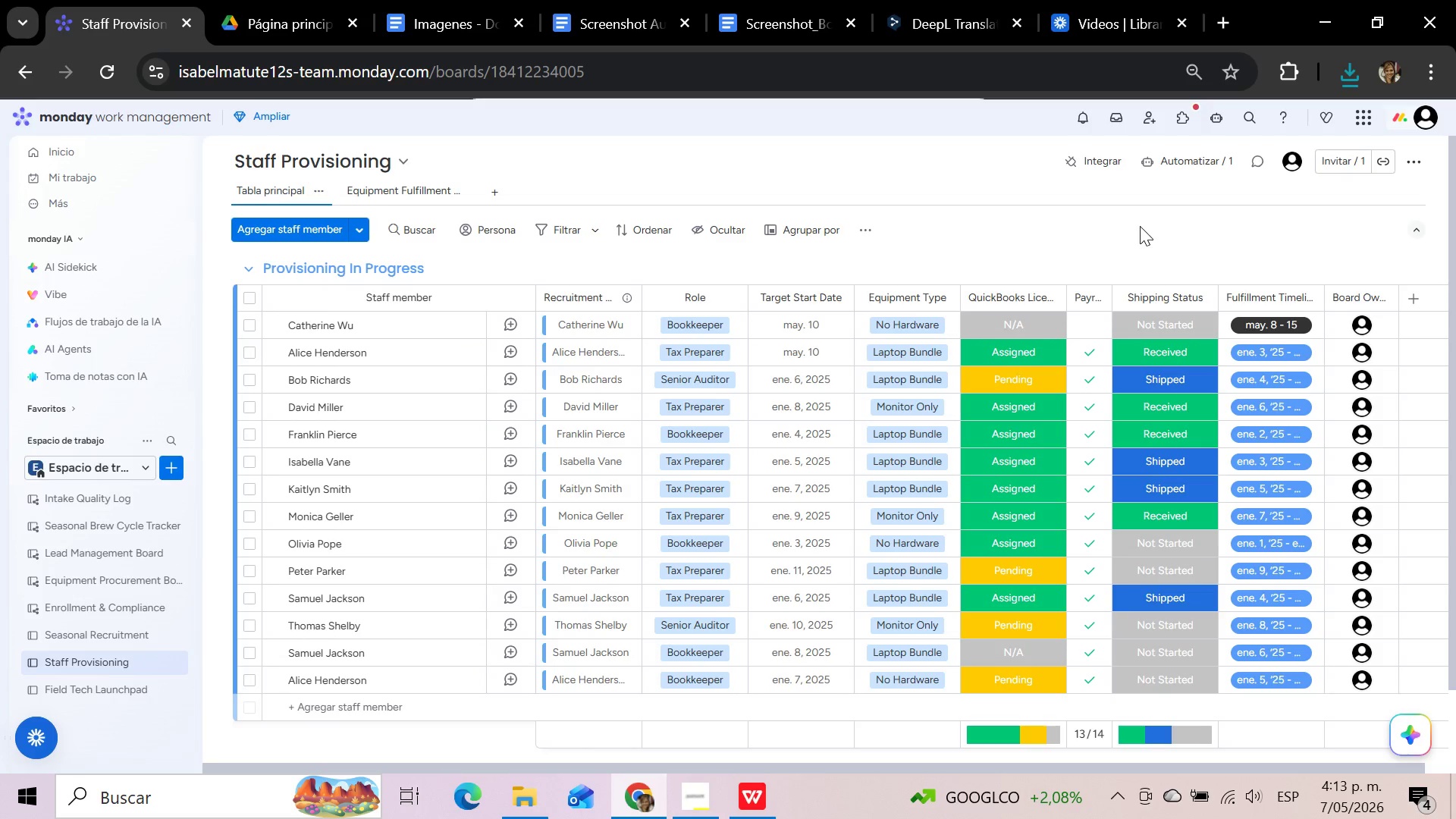 
scroll: coordinate [1140, 226], scroll_direction: down, amount: 2.0
 